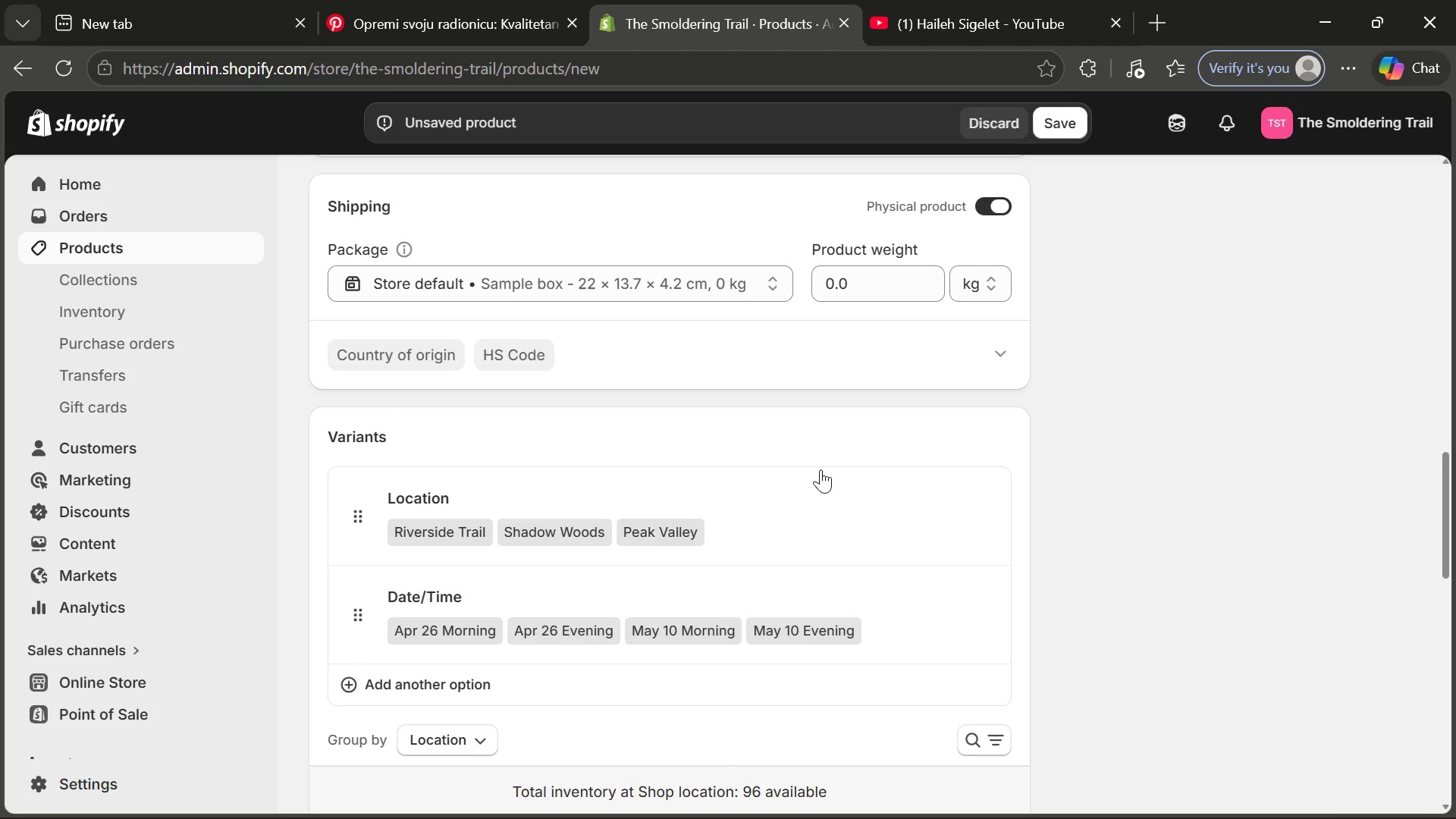 
wait(13.92)
 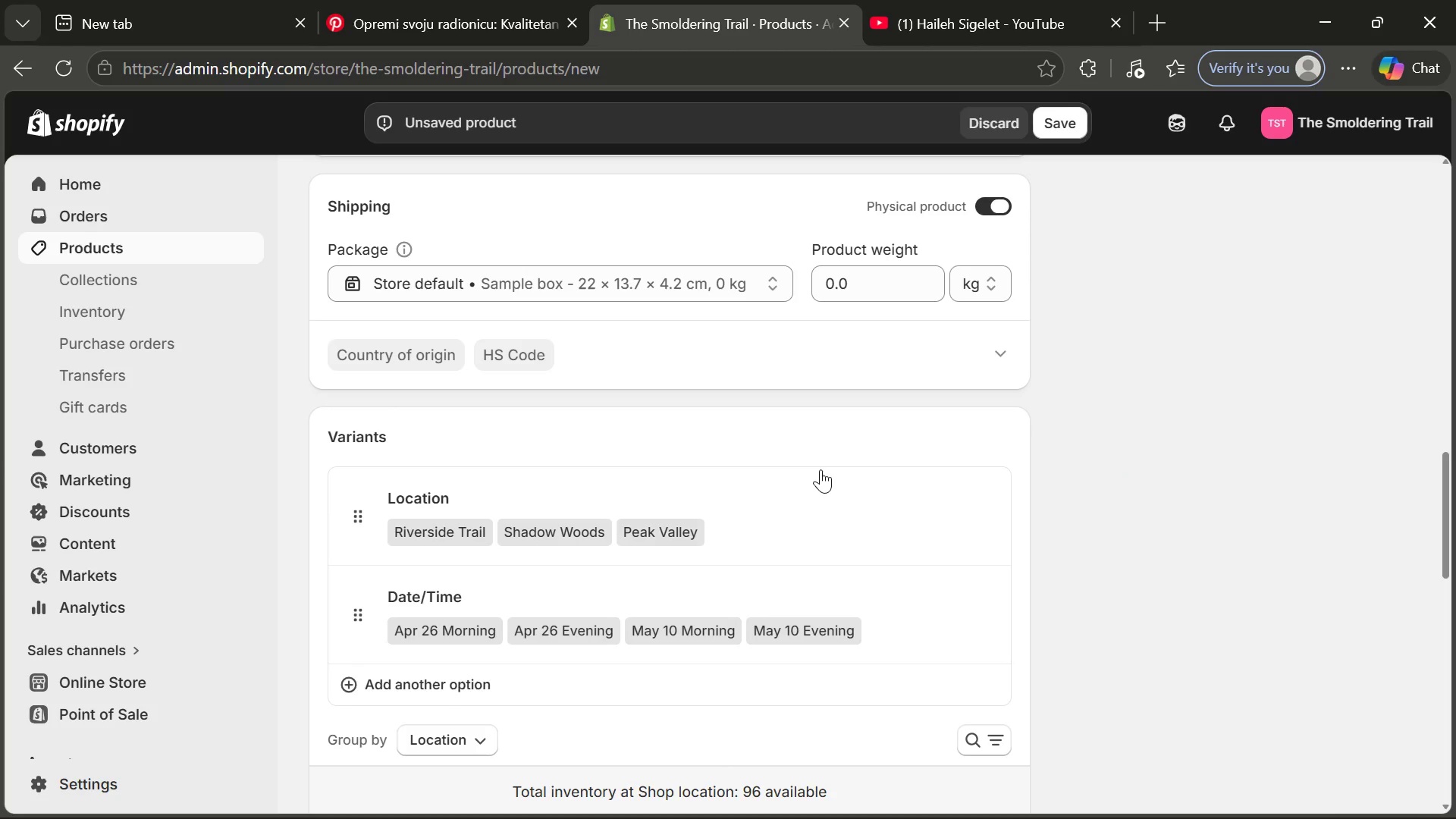 
left_click([994, 526])
 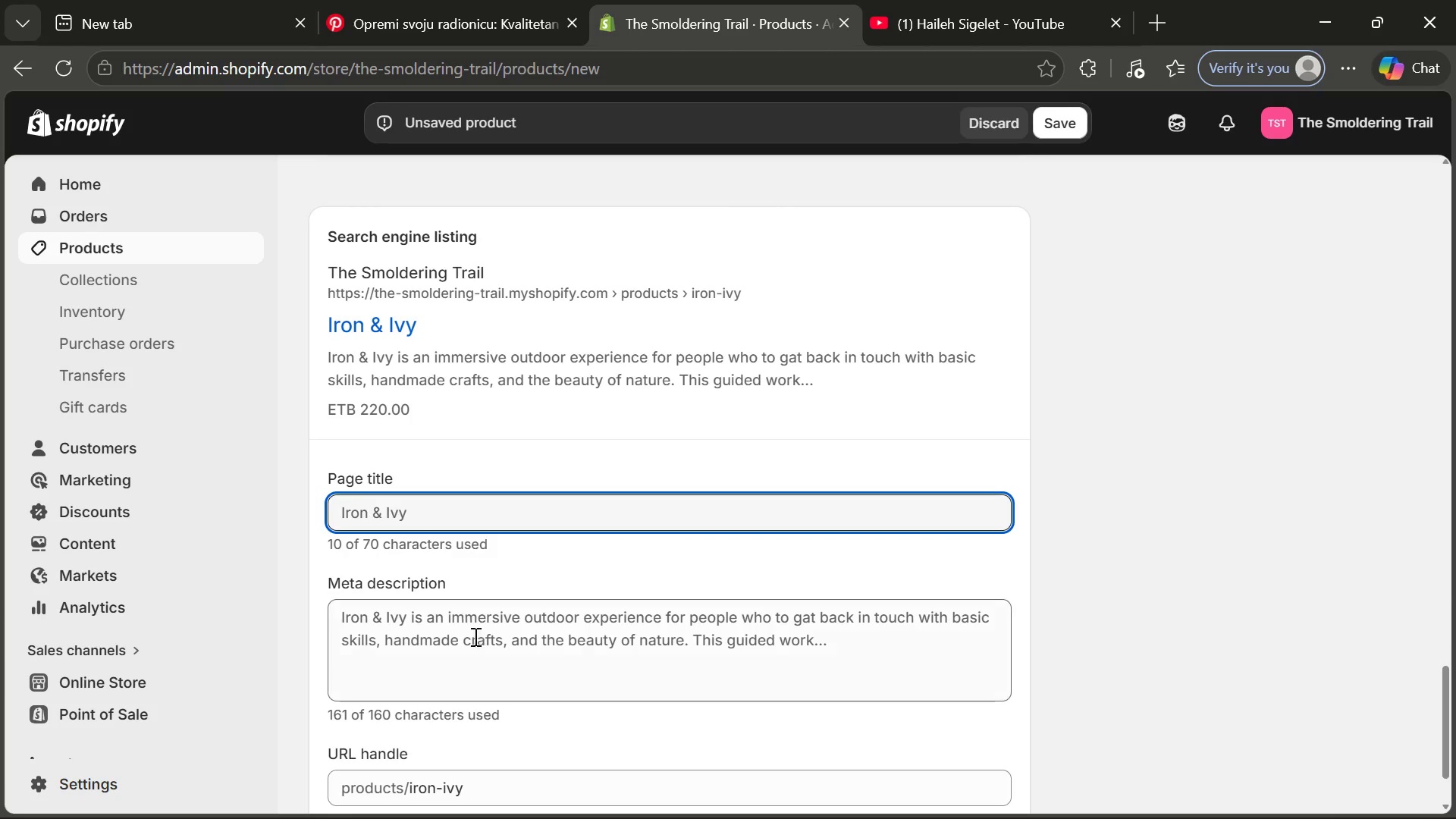 
left_click_drag(start_coordinate=[477, 513], to_coordinate=[304, 501])
 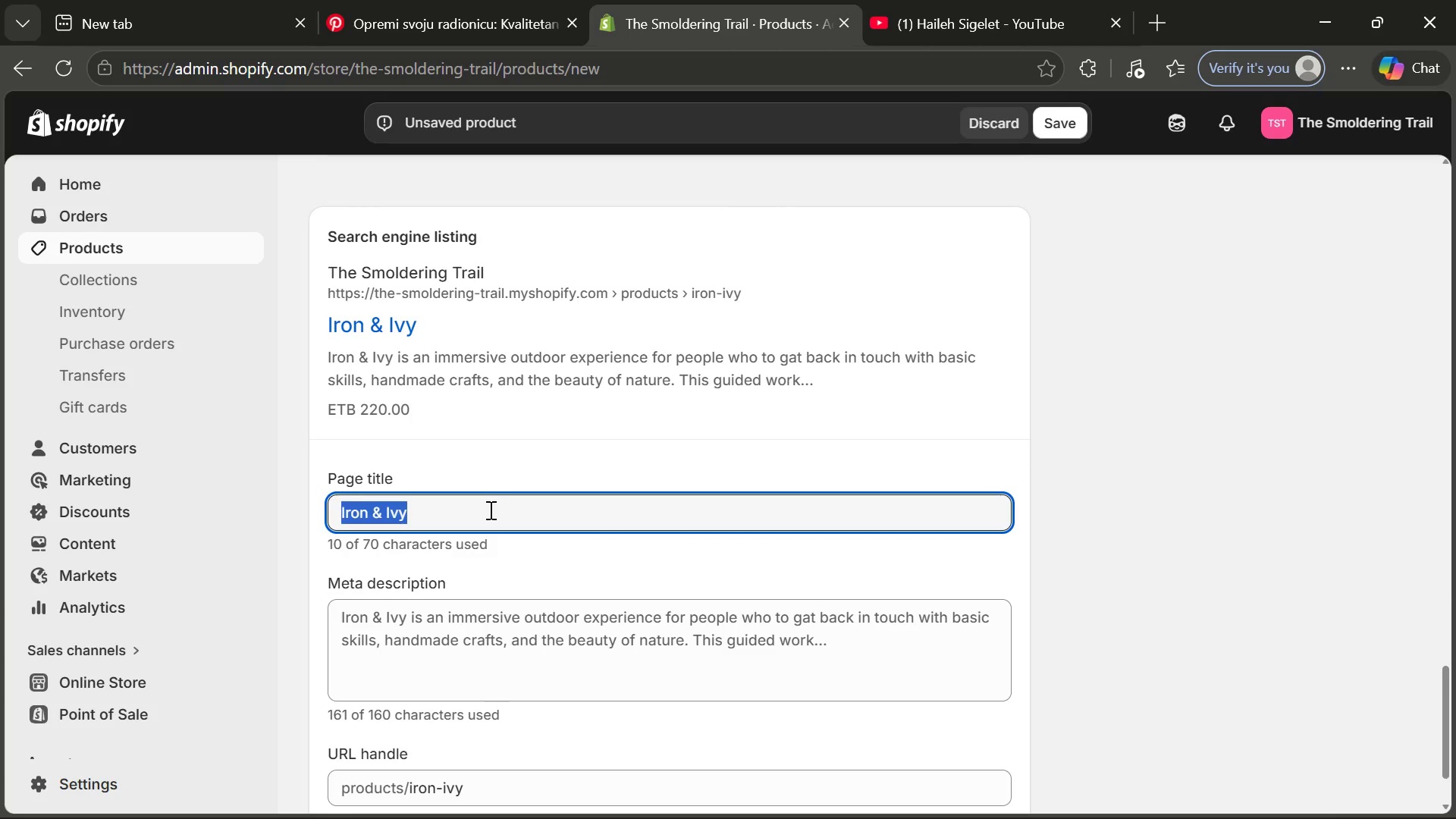 
left_click([456, 492])
 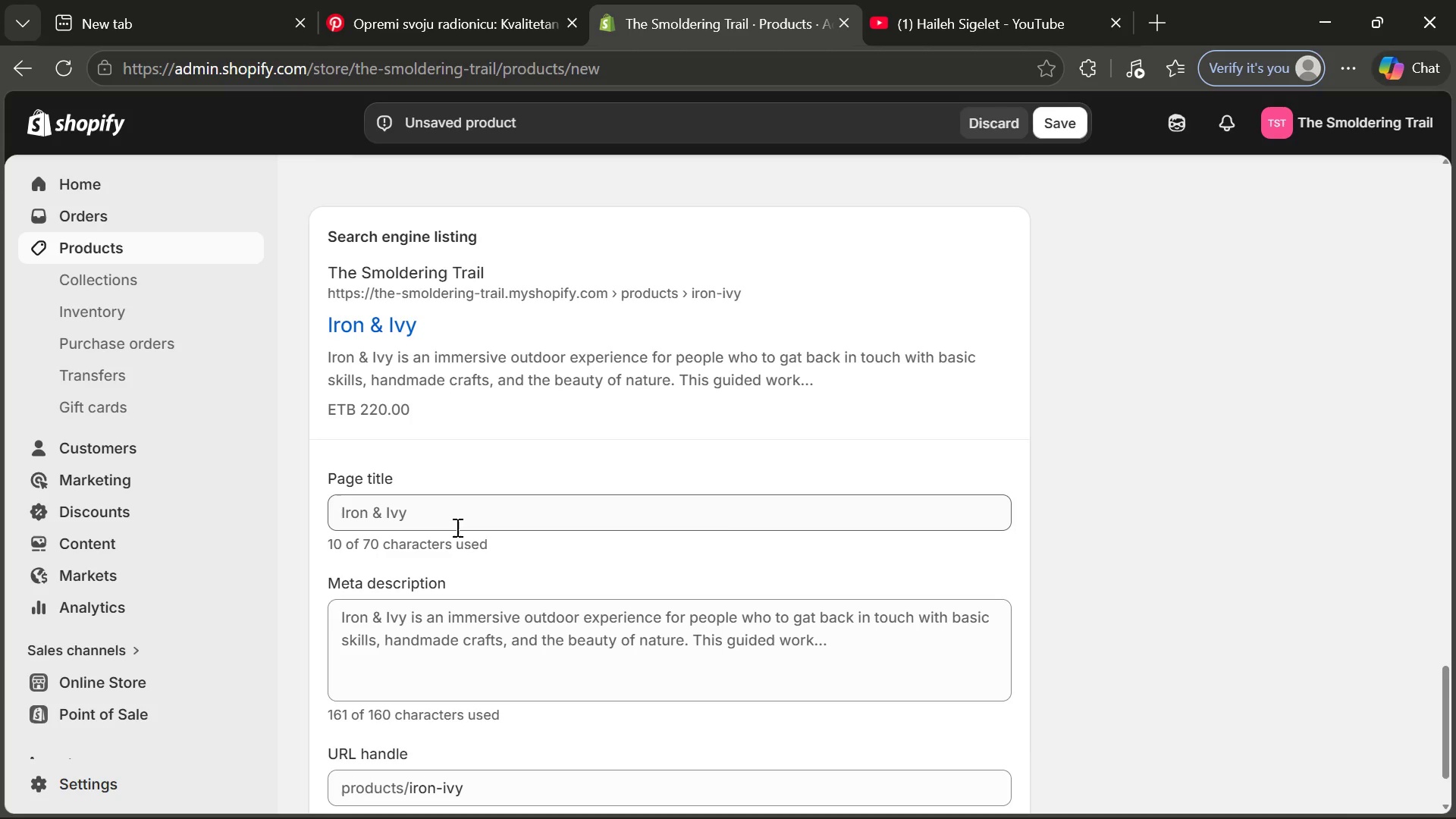 
left_click([456, 527])
 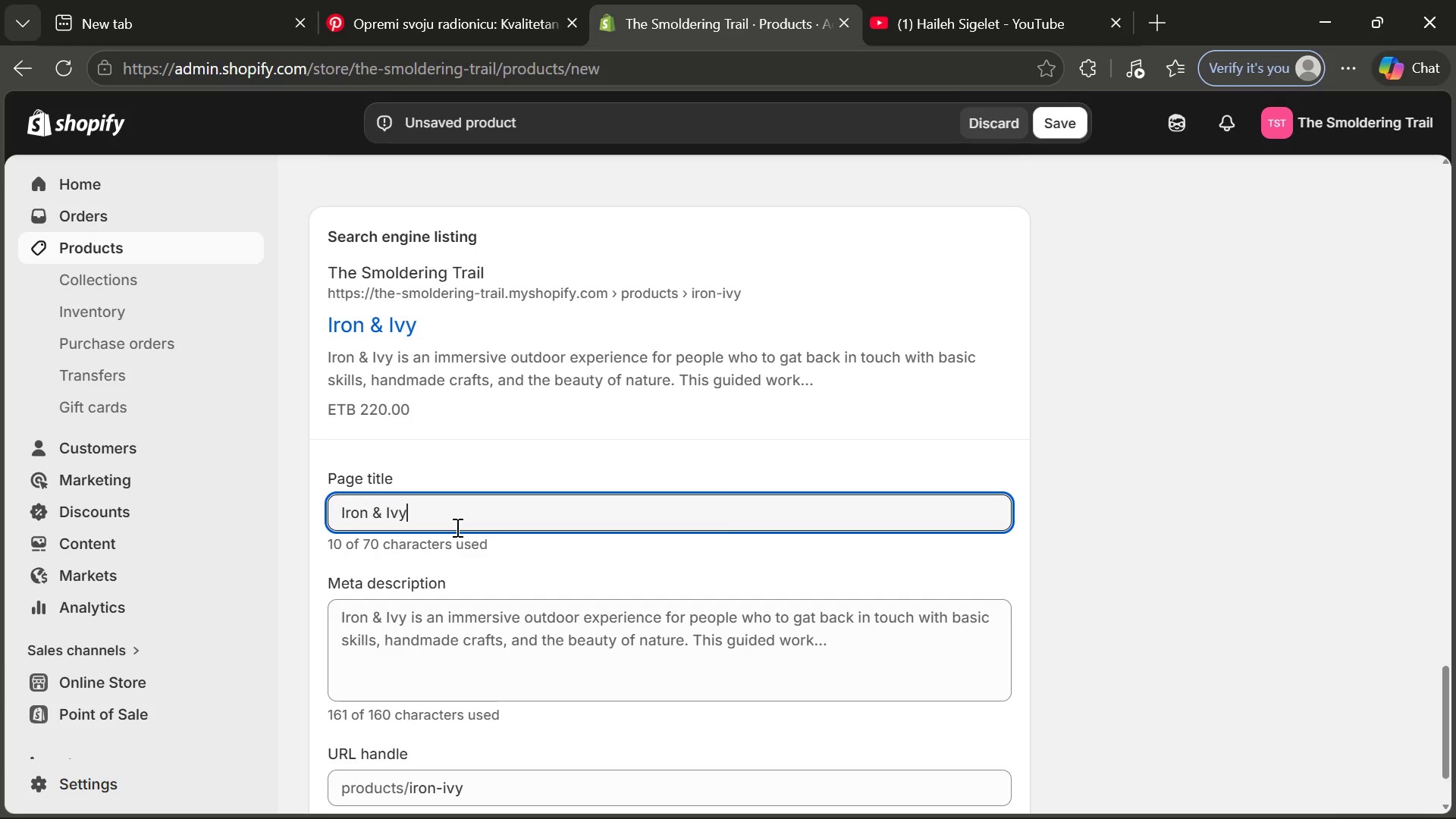 
type( | Mobile Blacksmithing ^ )
key(Backspace)
key(Backspace)
type(& Primitive Foraging Experience)
 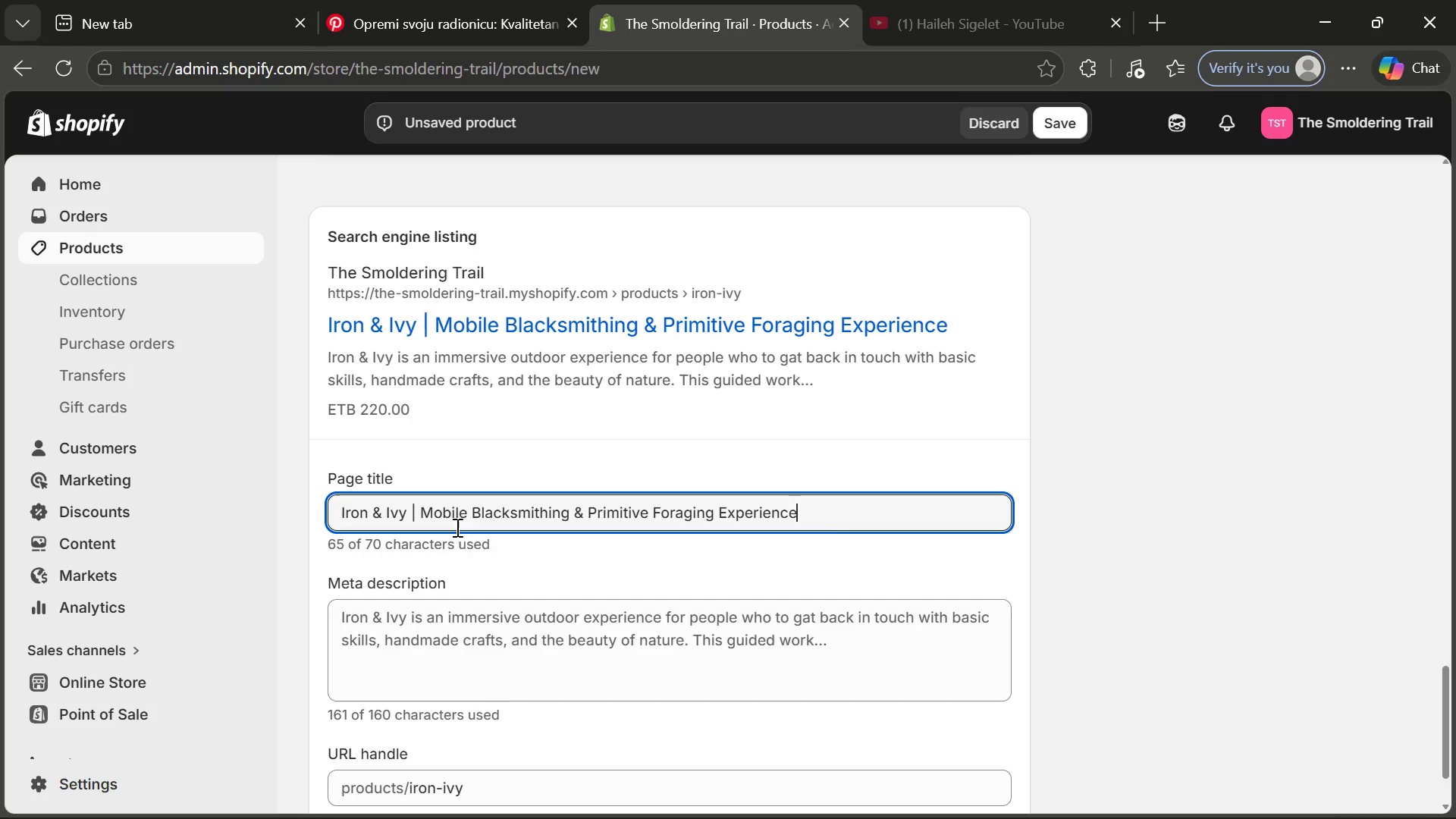 
left_click([433, 673])
 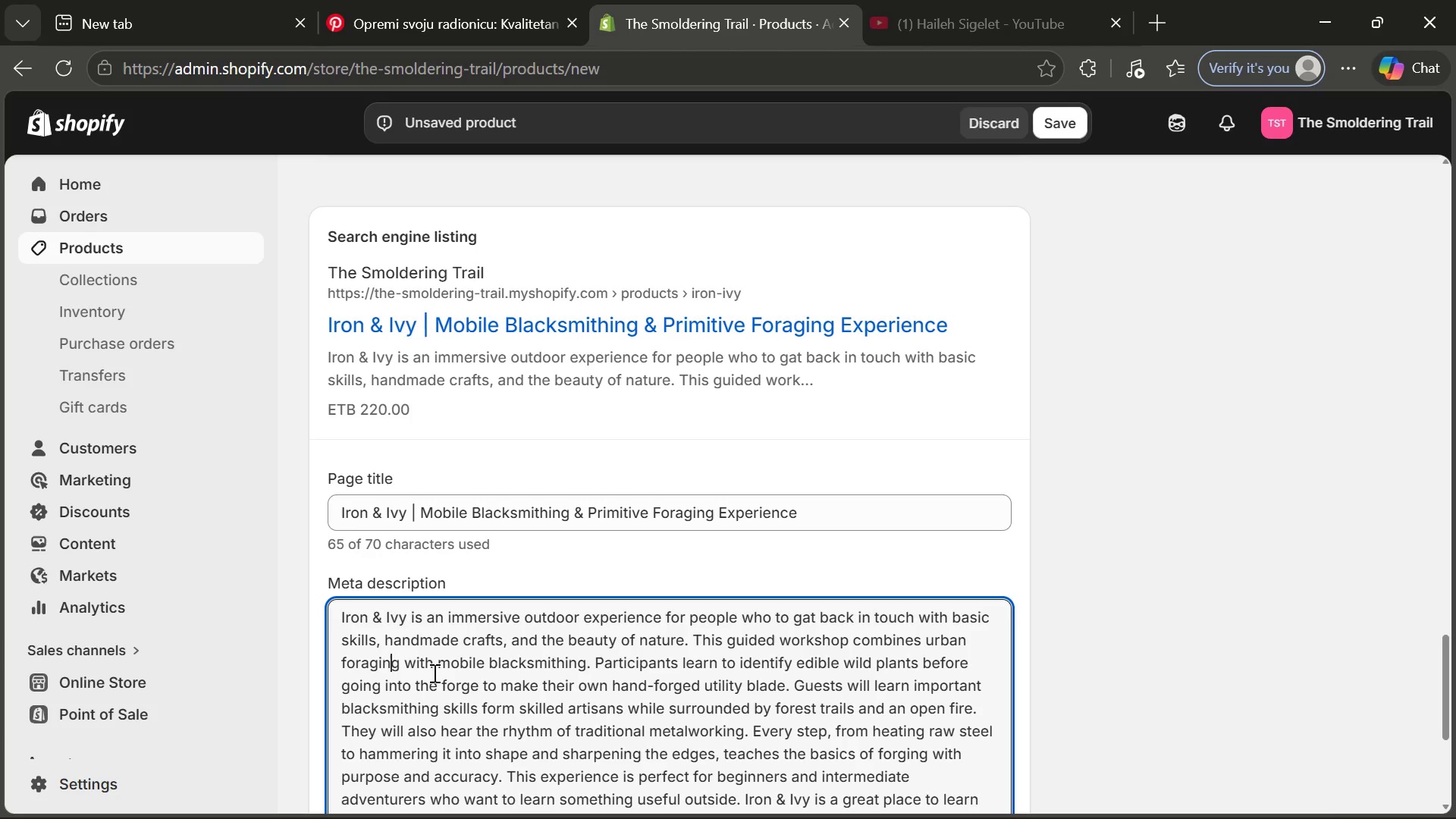 
key(Control+A)
 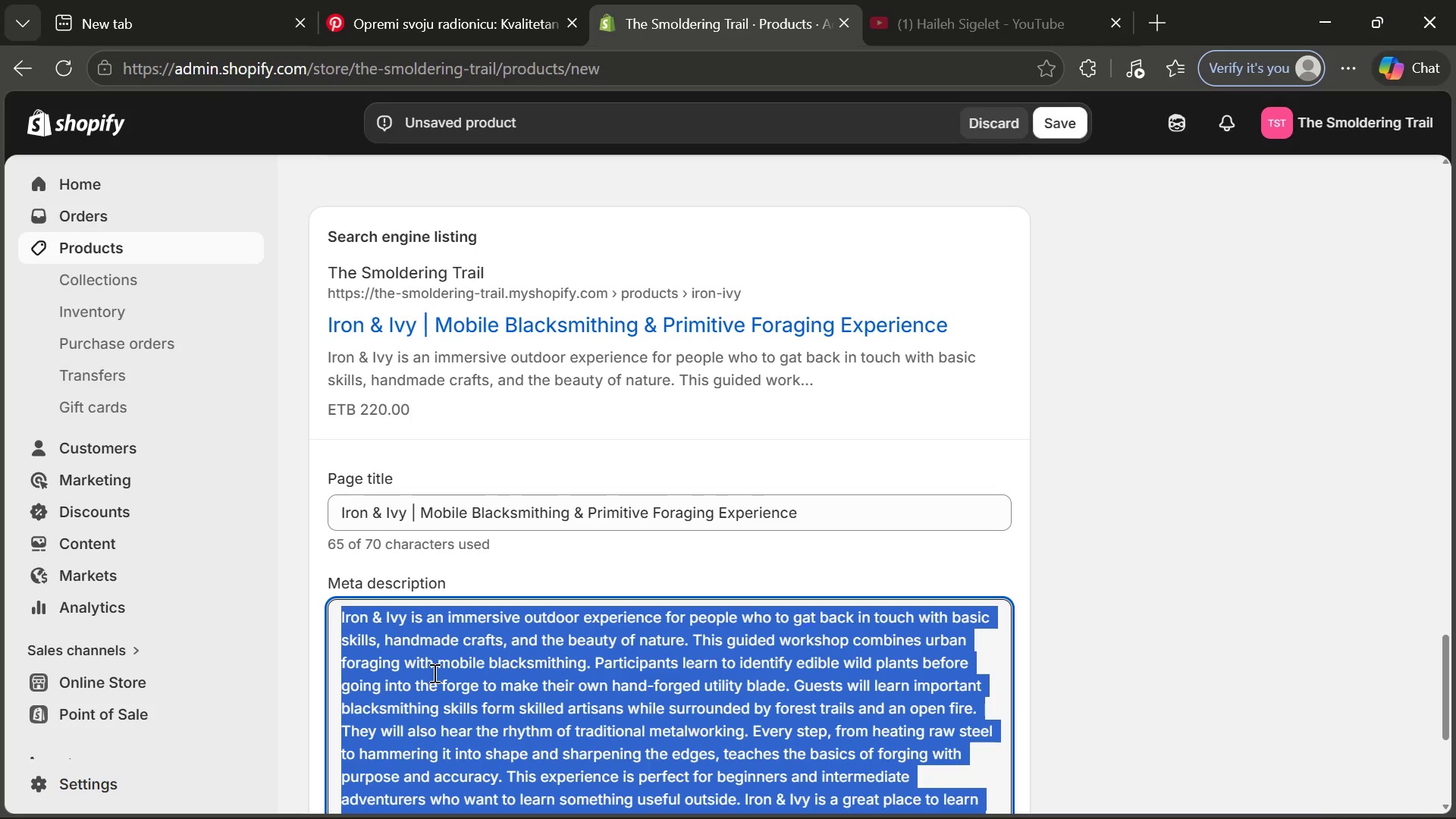 
key(Backspace)
type(Join Iron ()
key(Backspace)
type(& Ivy for  )
key(Backspace)
type(a unique pro)
key(Backspace)
type(imitive skills experience combining artisan foragin)
 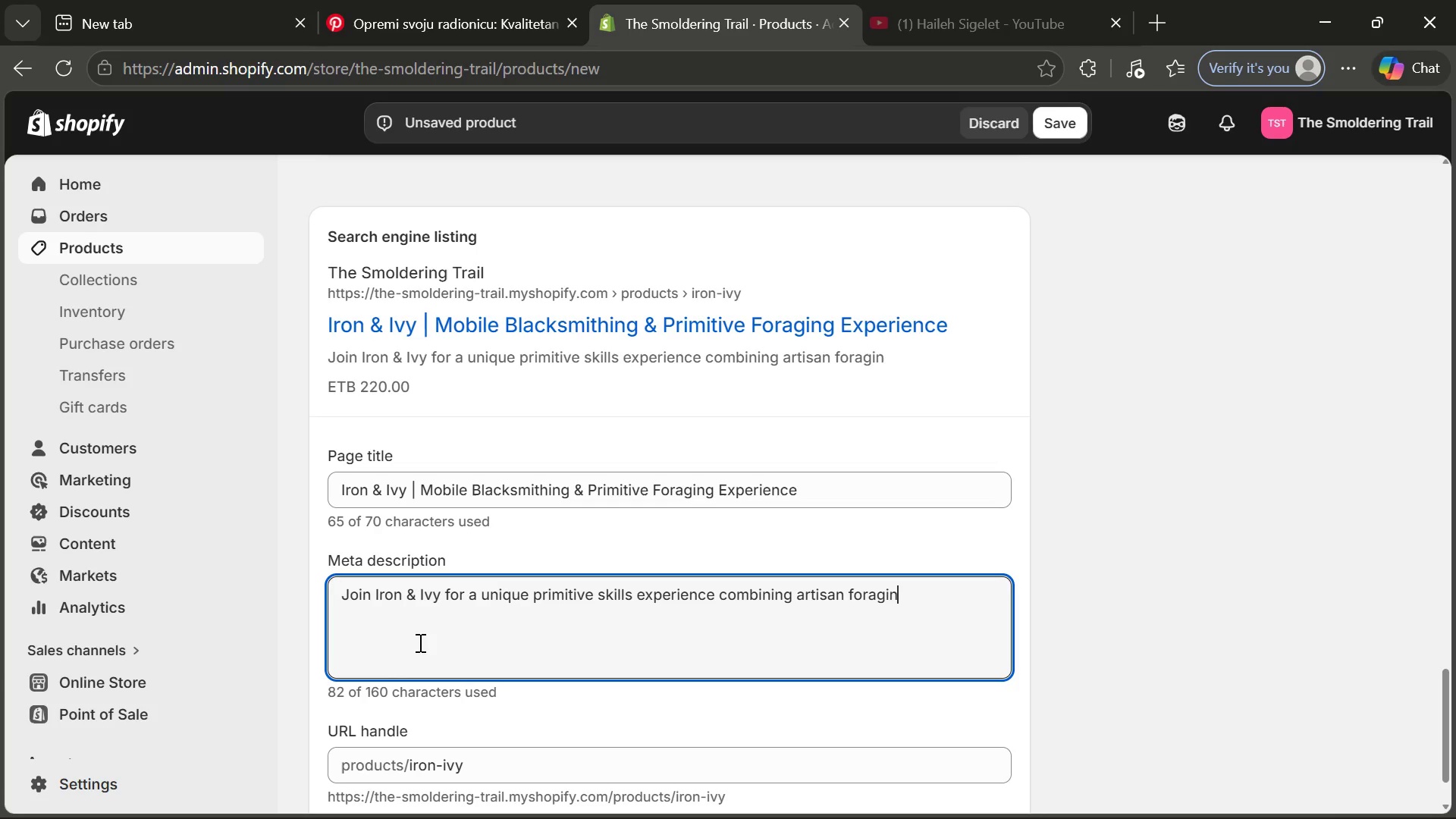 
 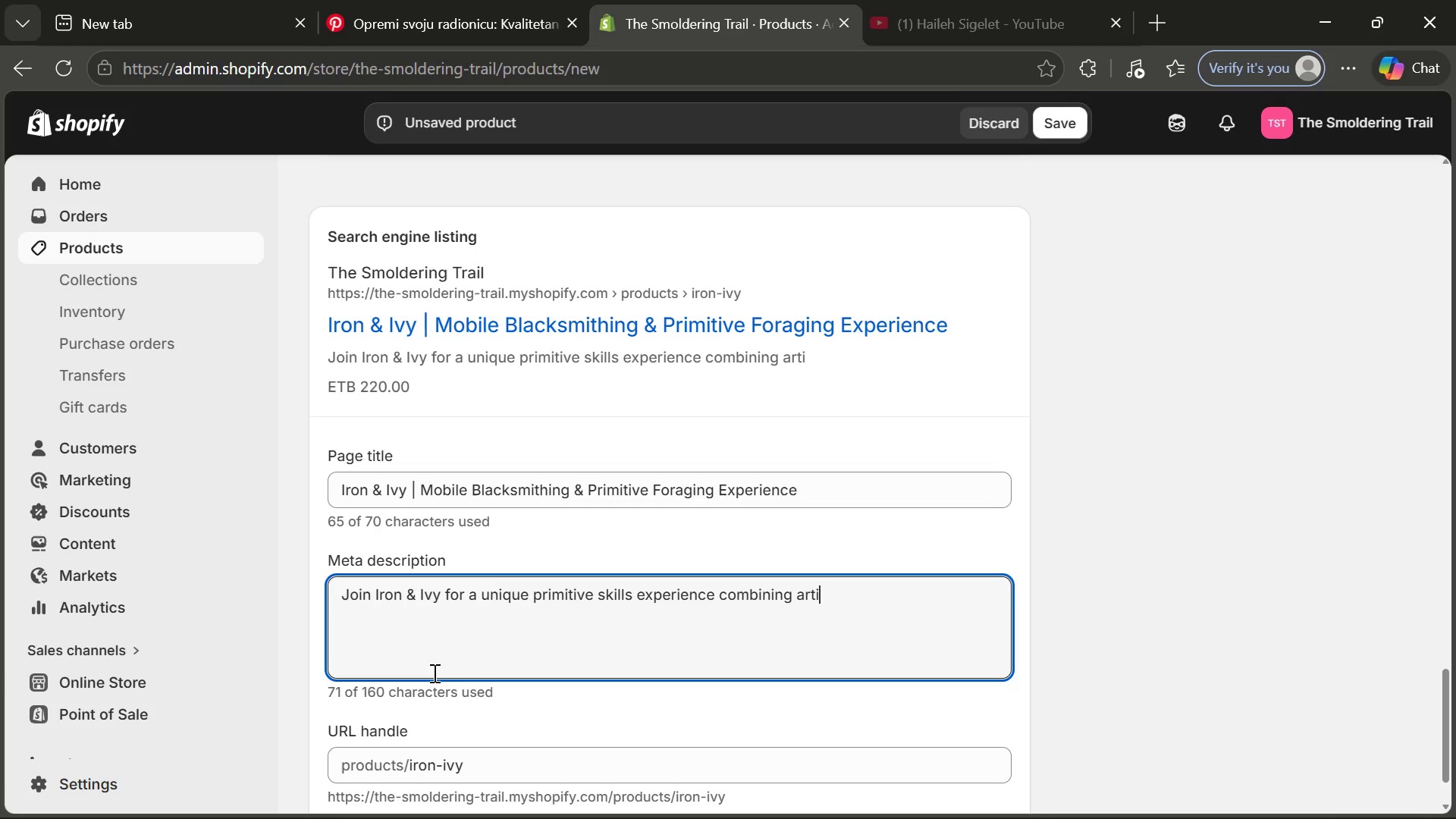 
type(g and mobile blacksmithing,)
key(Backspace)
type(. Learn forging, wild pa)
key(Backspace)
type(lant identification. and outdoor craftsmanship.)
 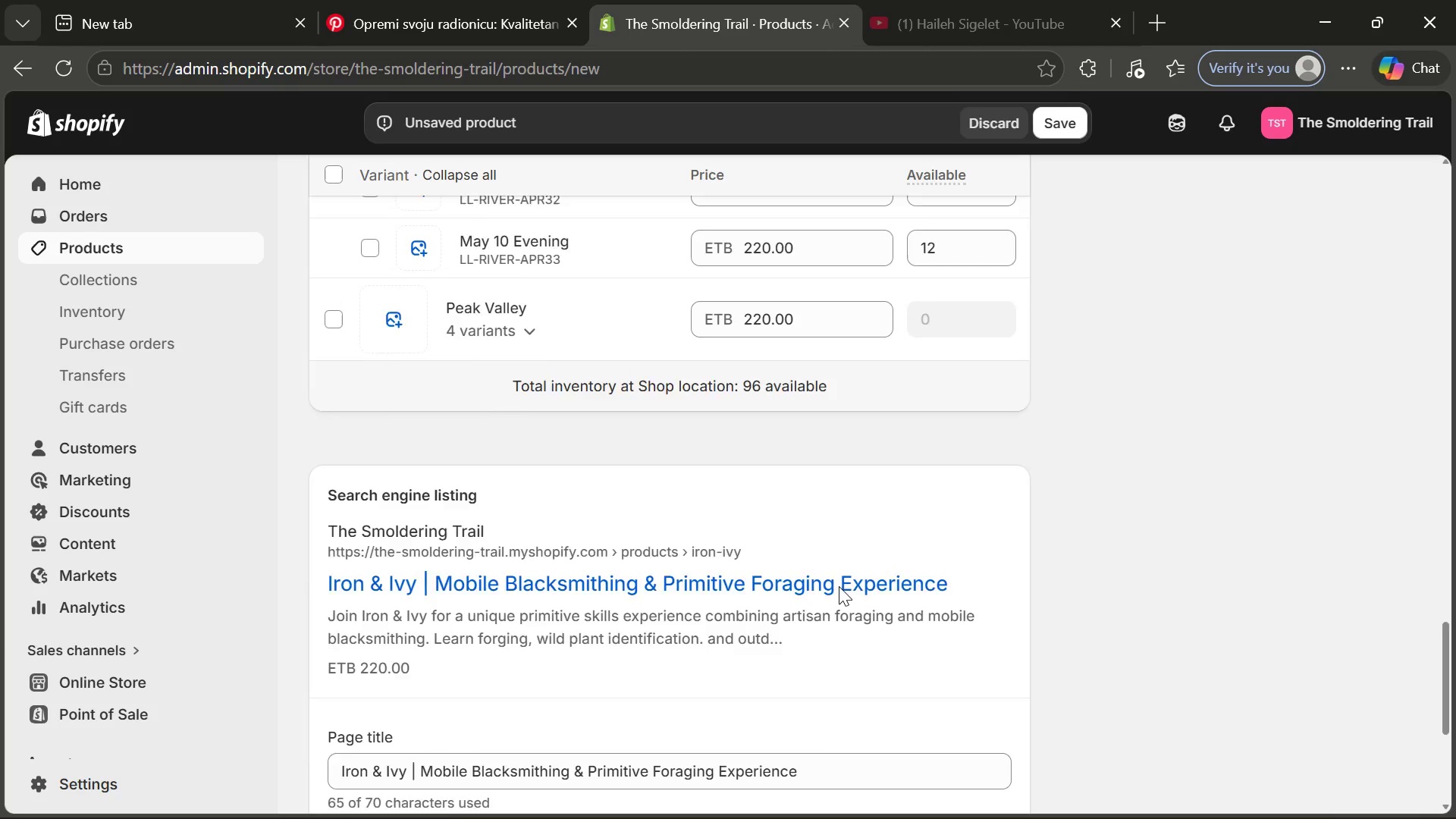 
wait(8.95)
 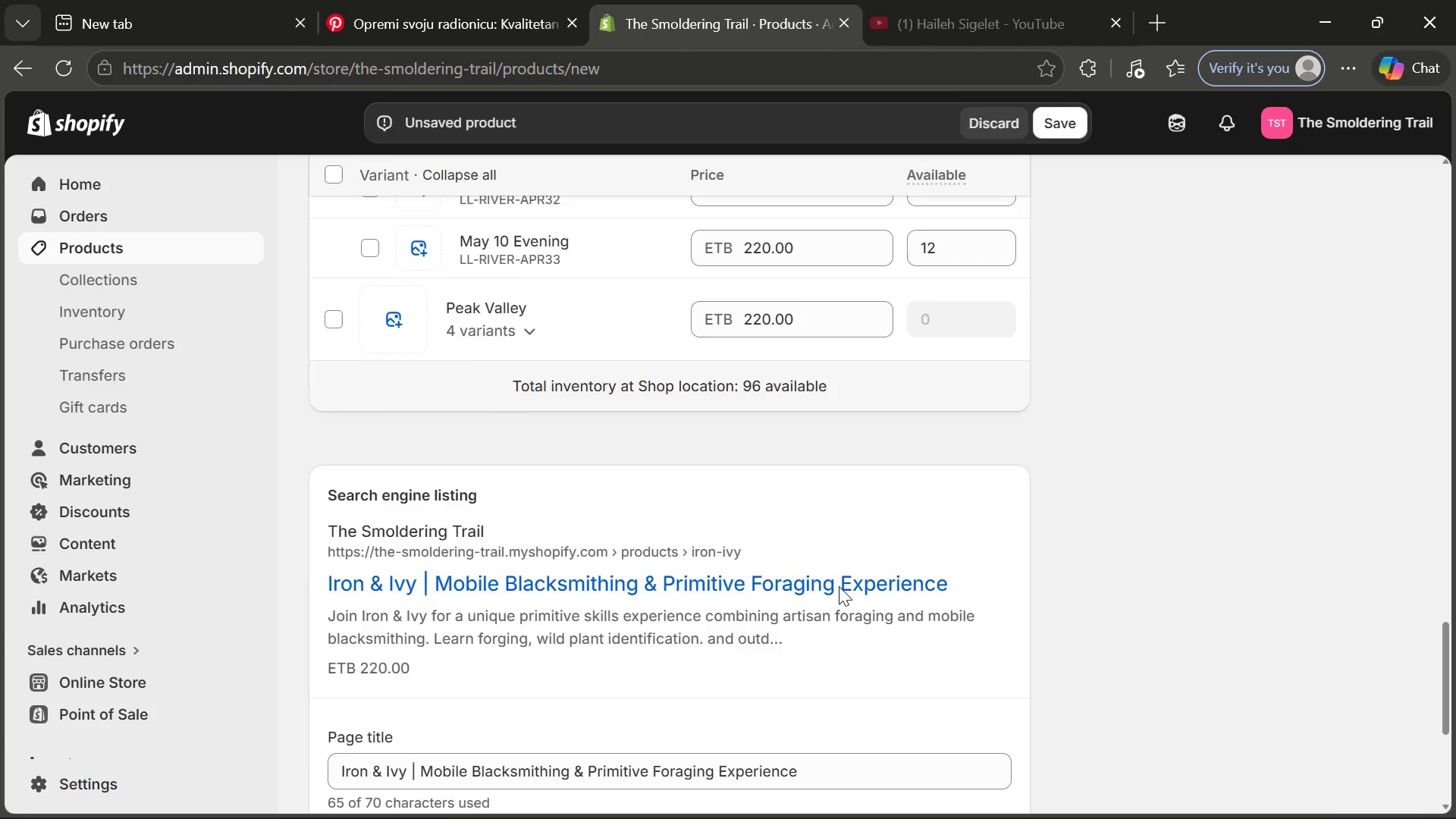 
left_click([1131, 506])
 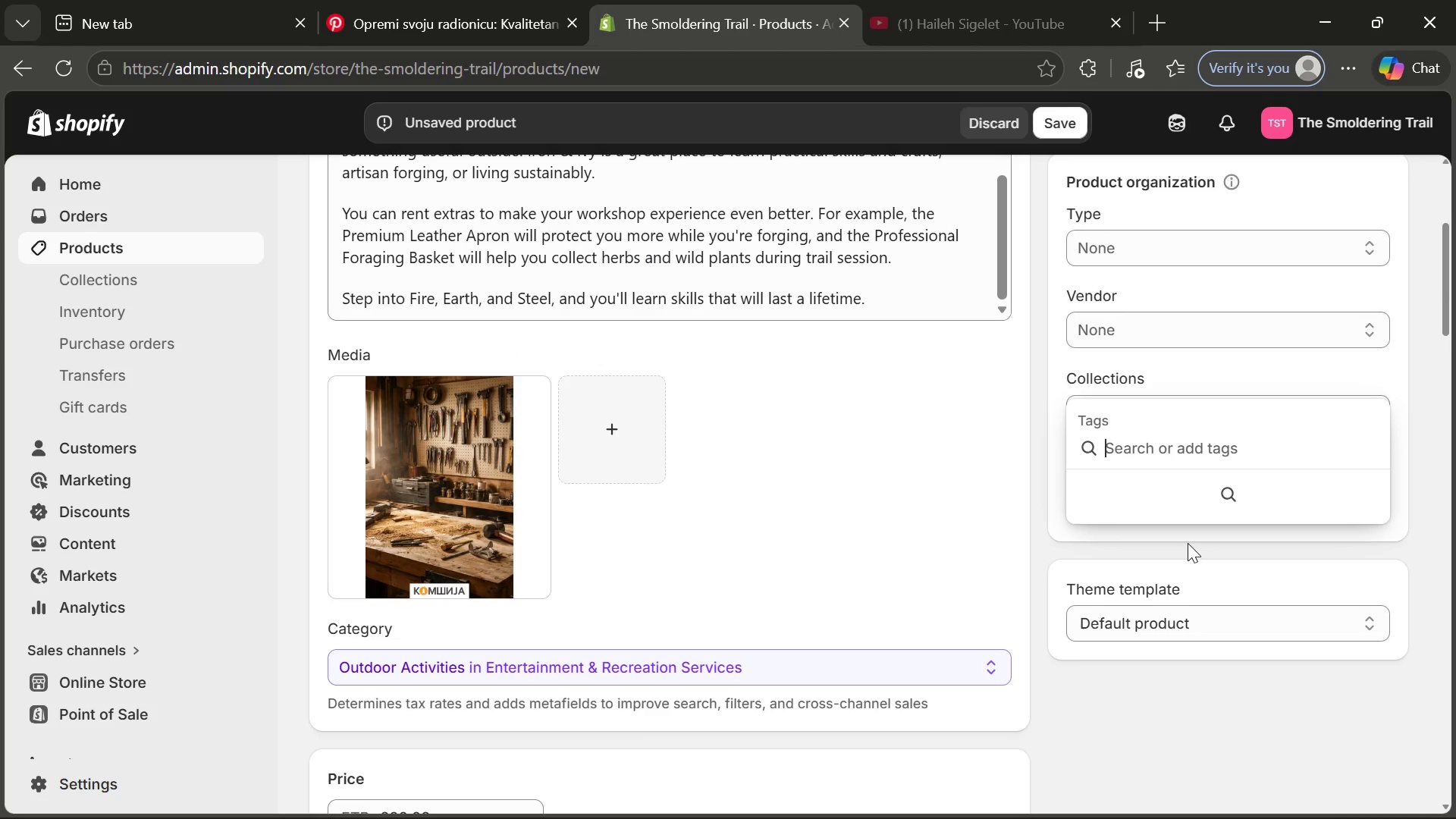 
wait(6.39)
 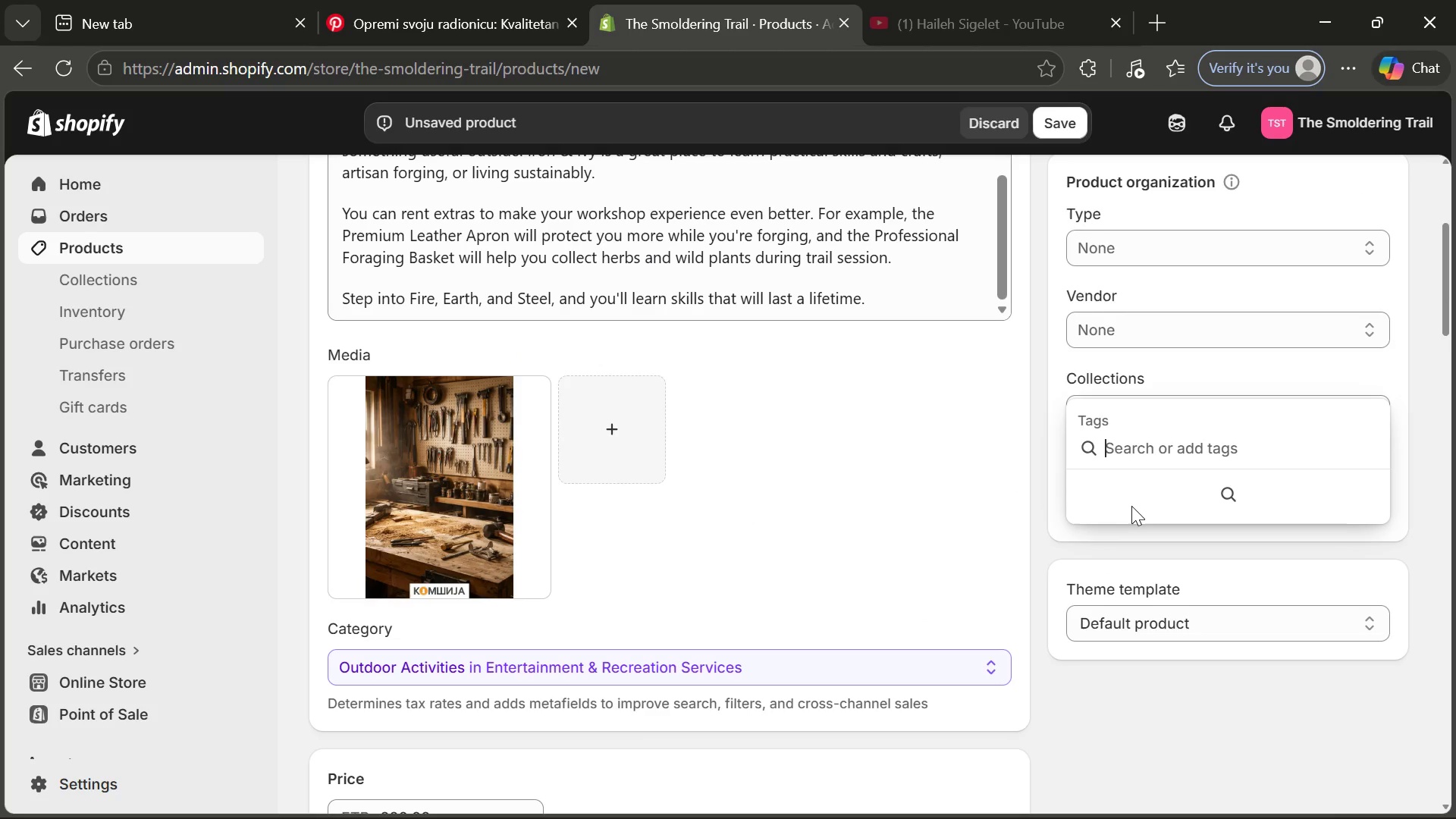 
type(Outdoor)
 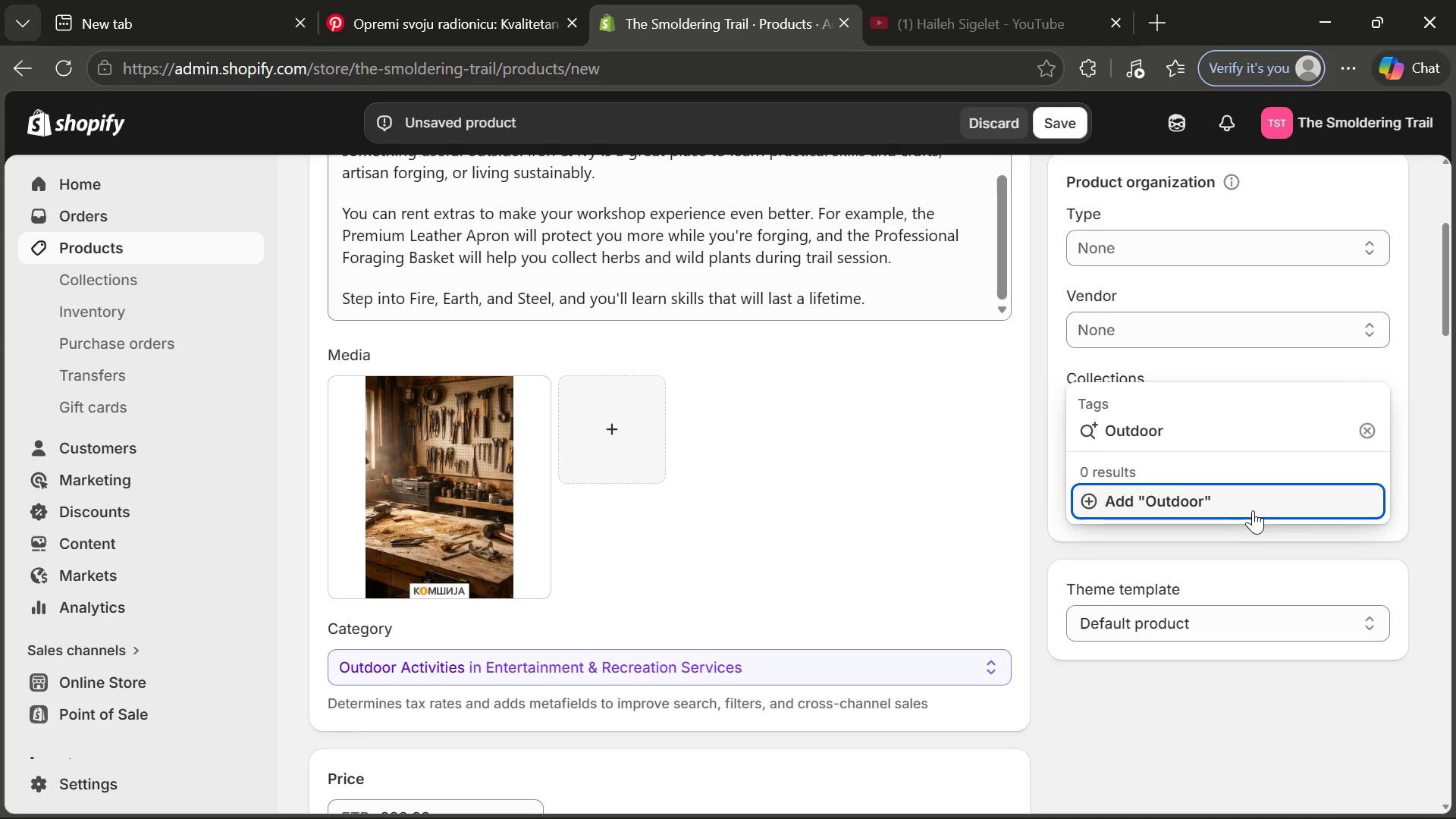 
left_click([1241, 504])
 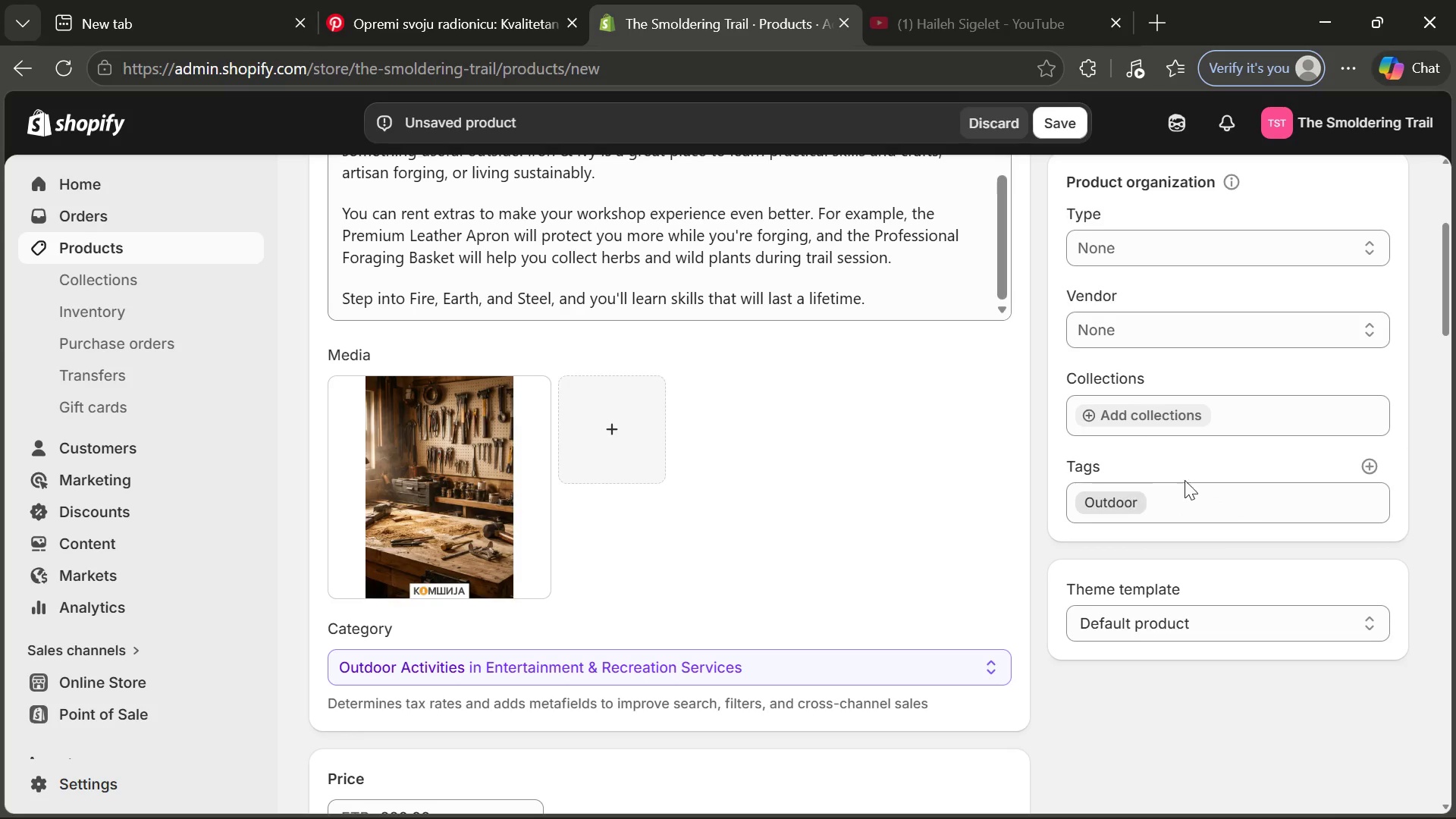 
left_click([1216, 514])
 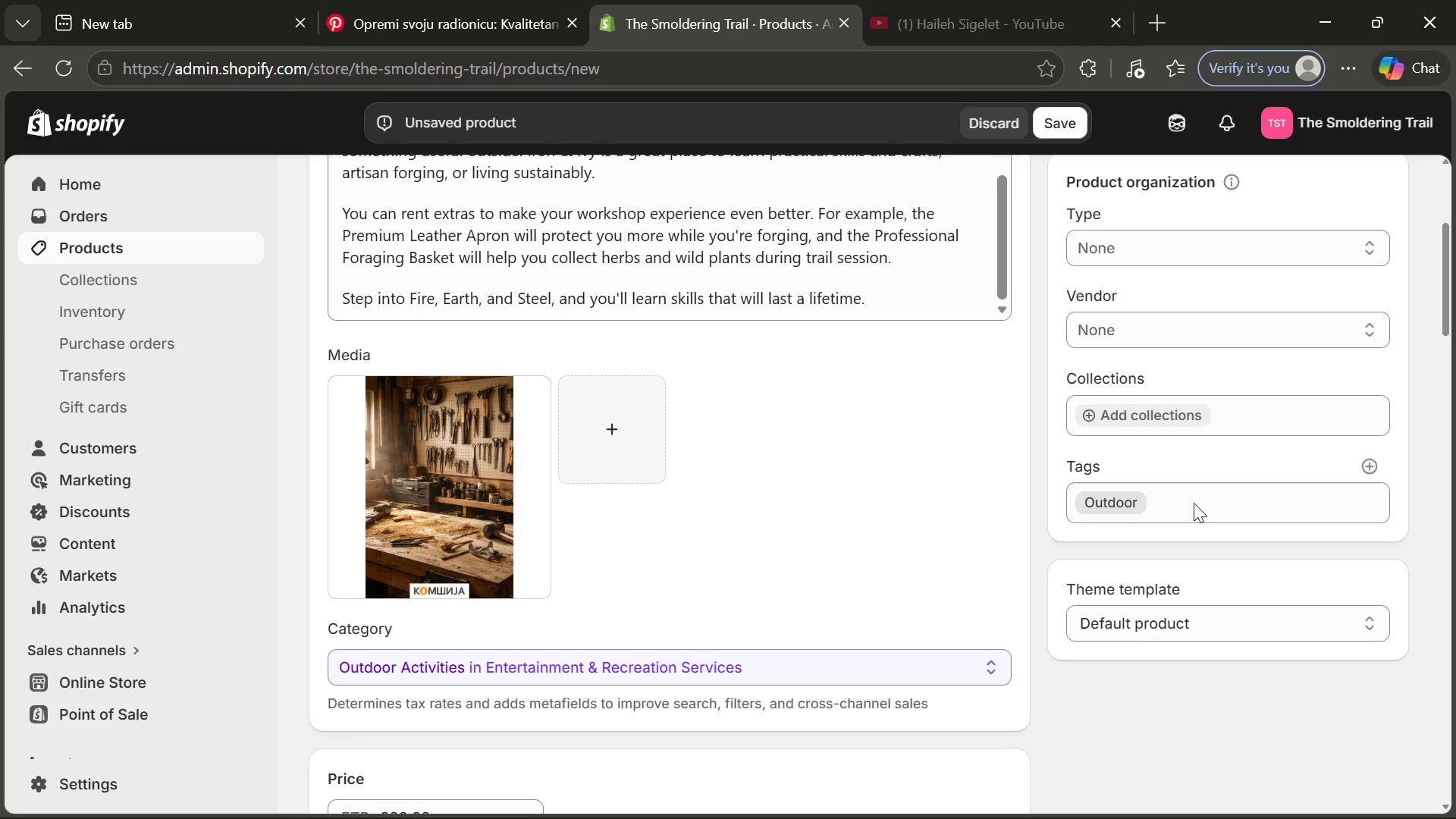 
left_click([1194, 503])
 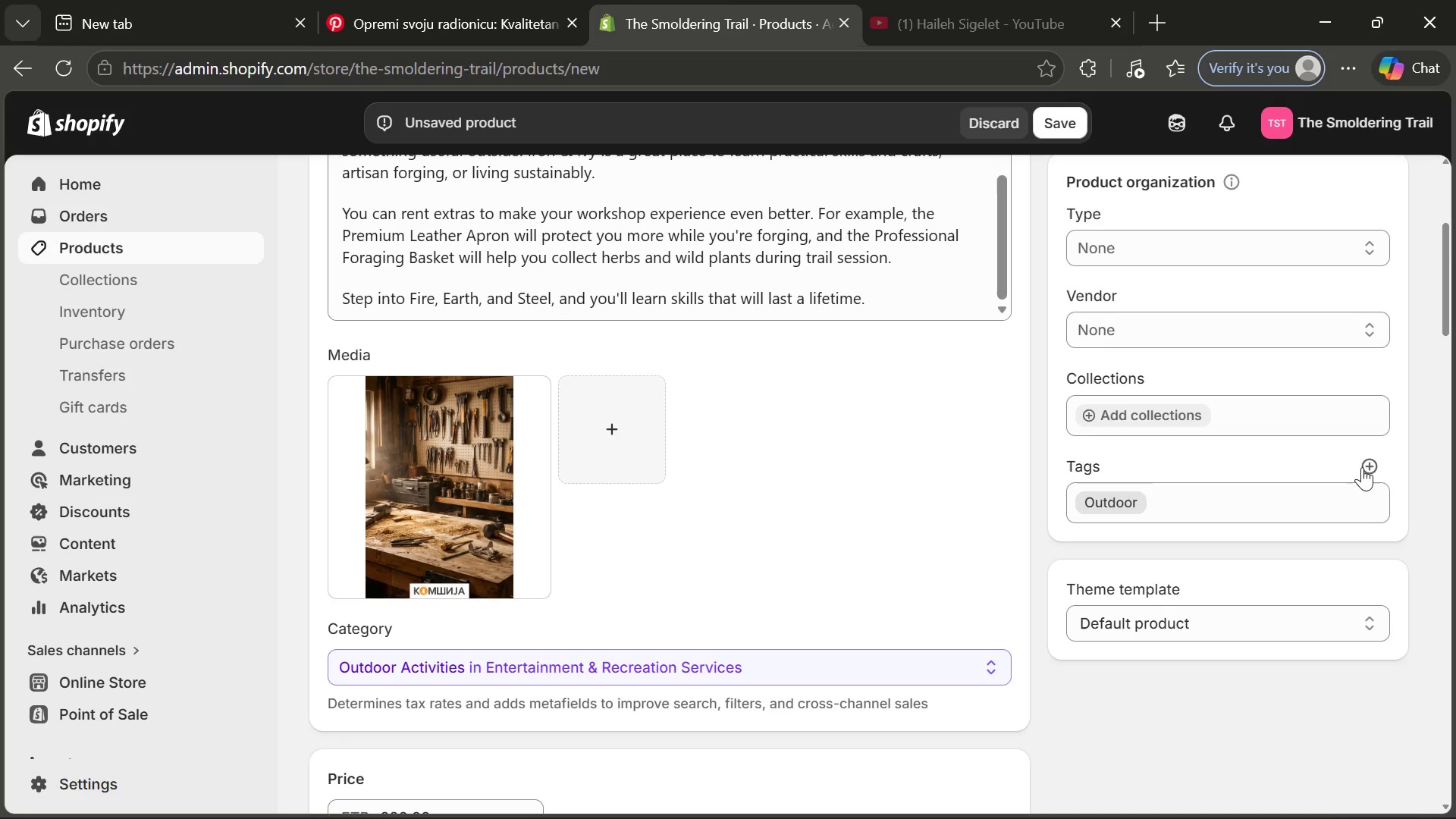 
left_click([1363, 466])
 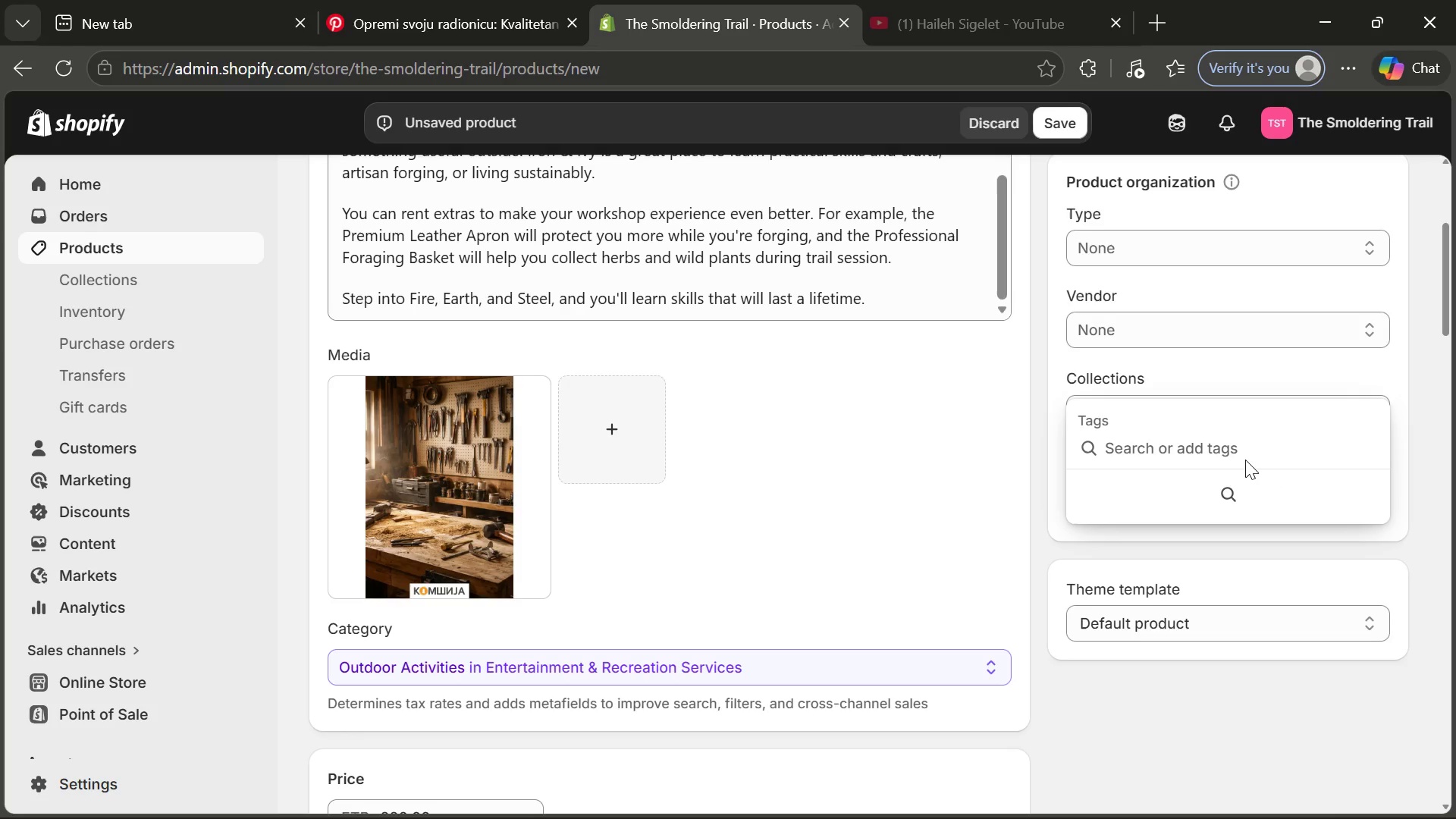 
type(Primitive Skills)
 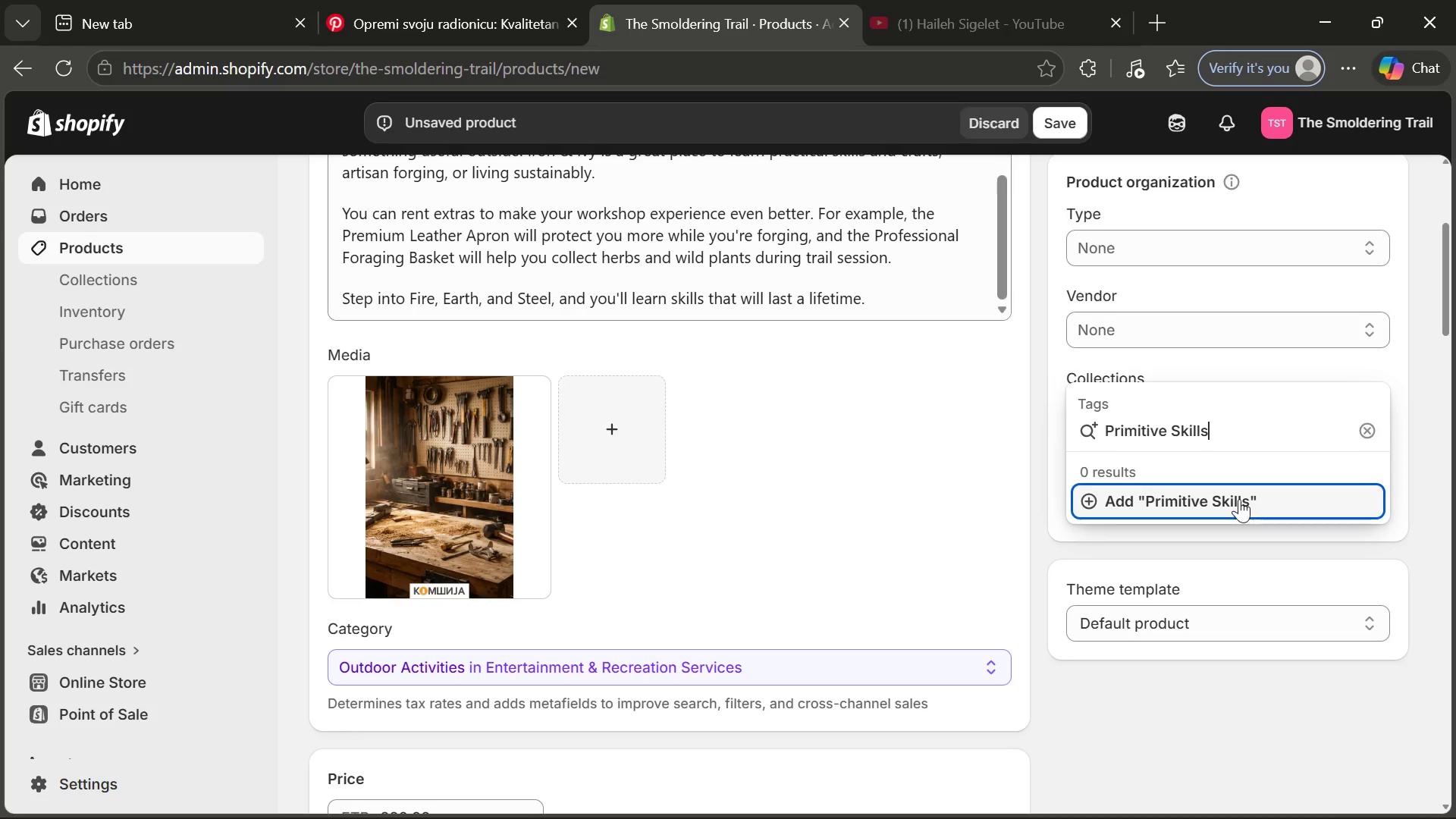 
left_click([1222, 494])
 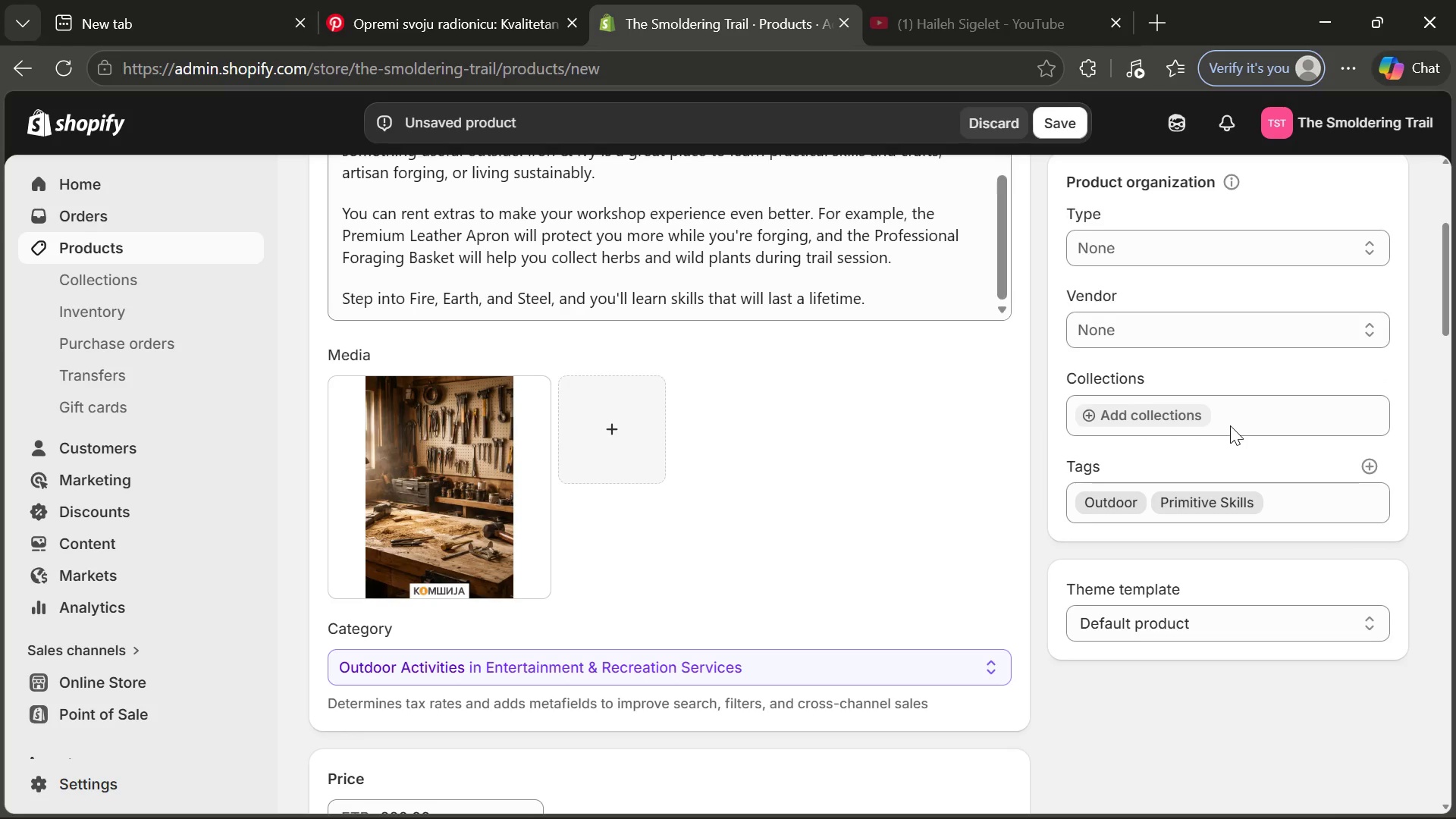 
wait(5.24)
 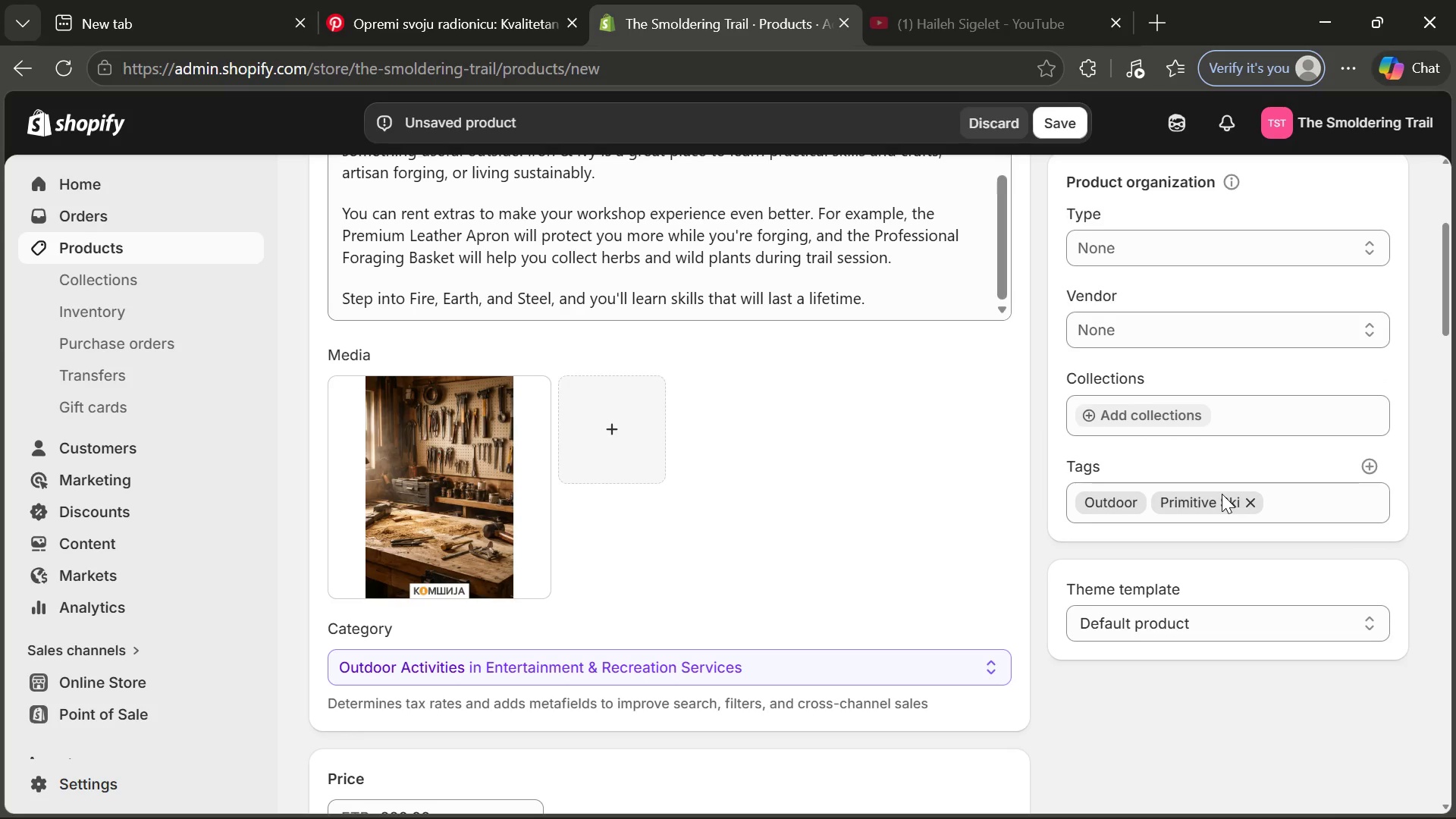 
left_click([1369, 470])
 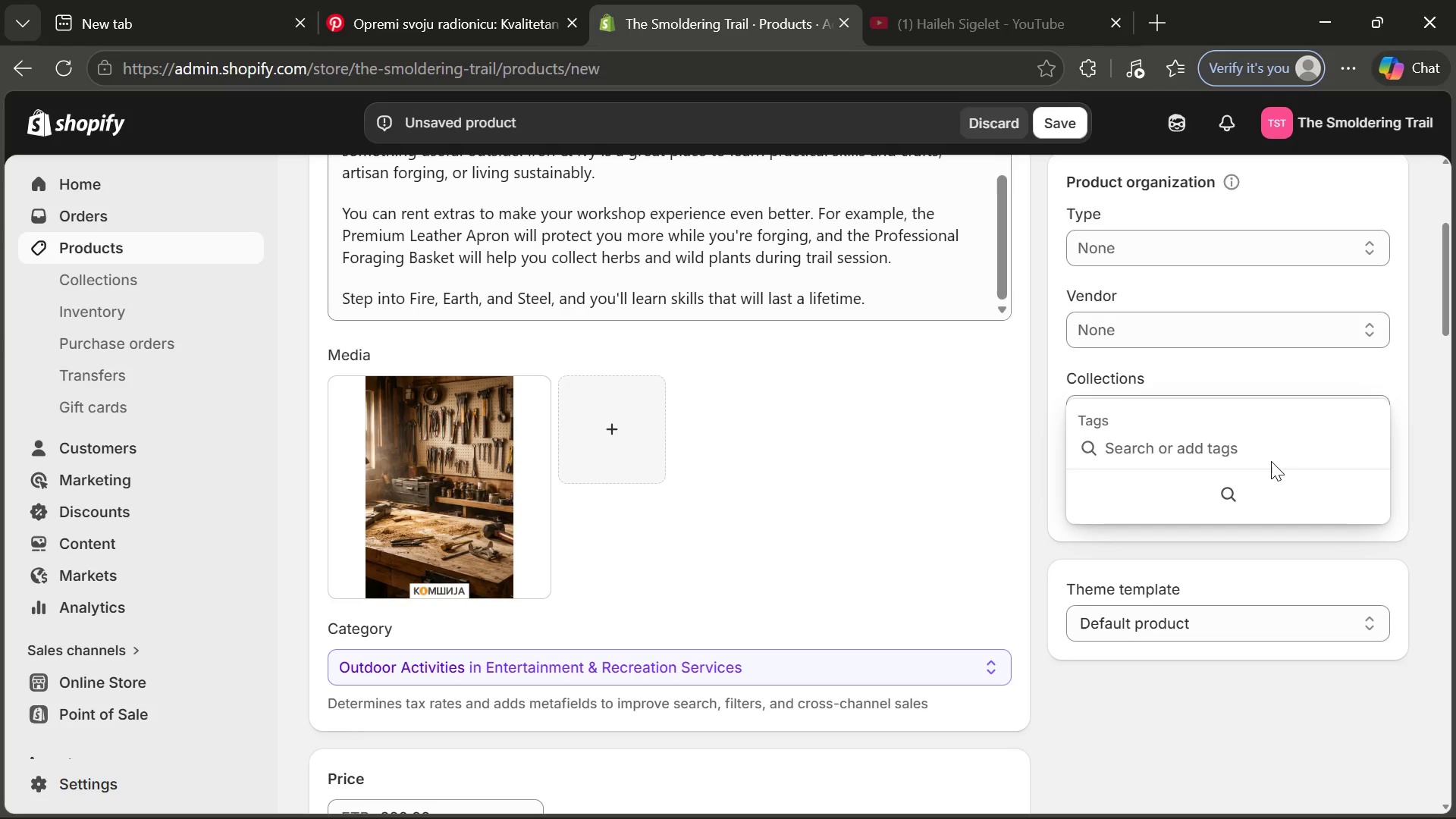 
type(Blav)
key(Backspace)
type(cksmithing)
 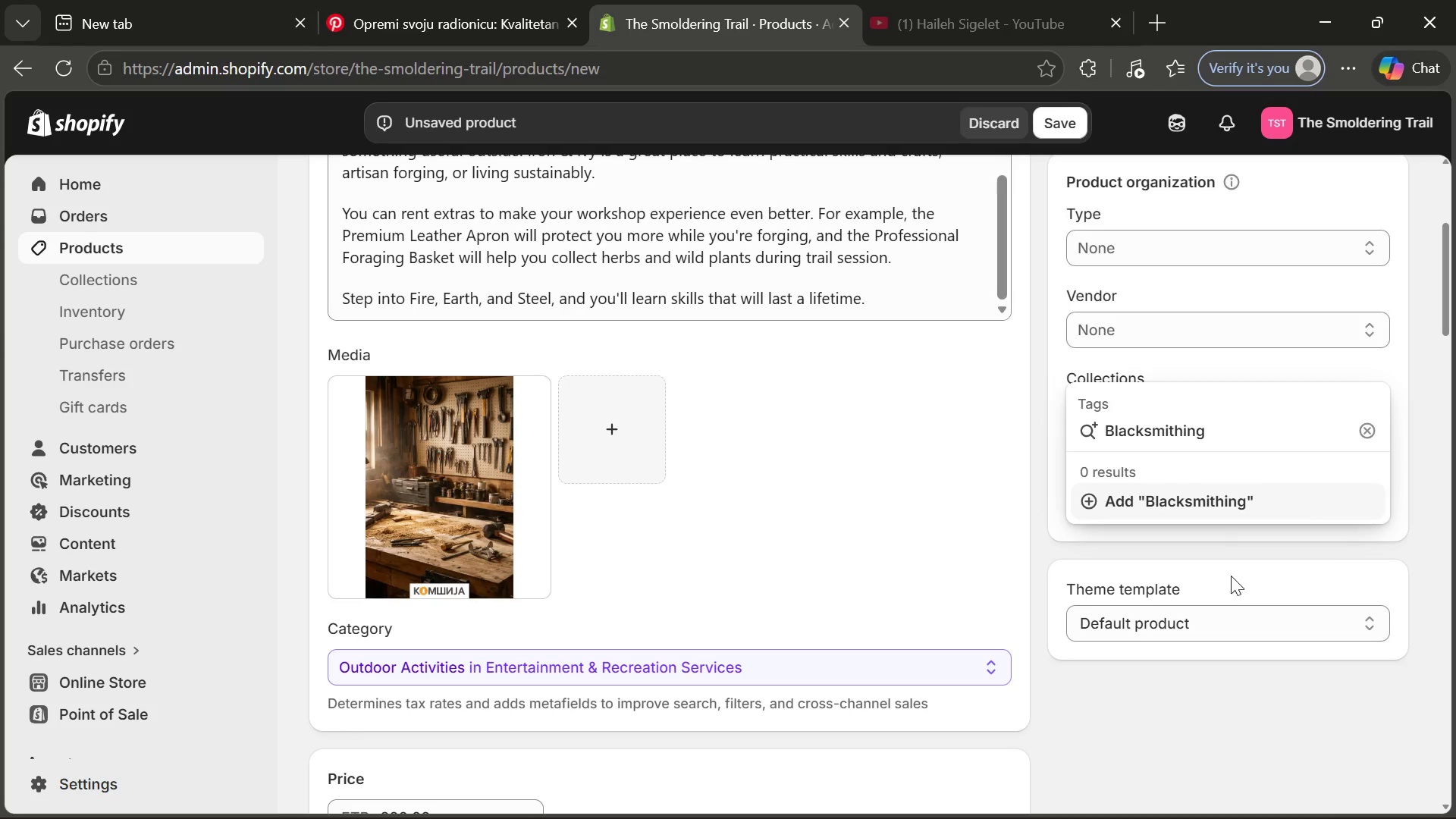 
left_click([1234, 501])
 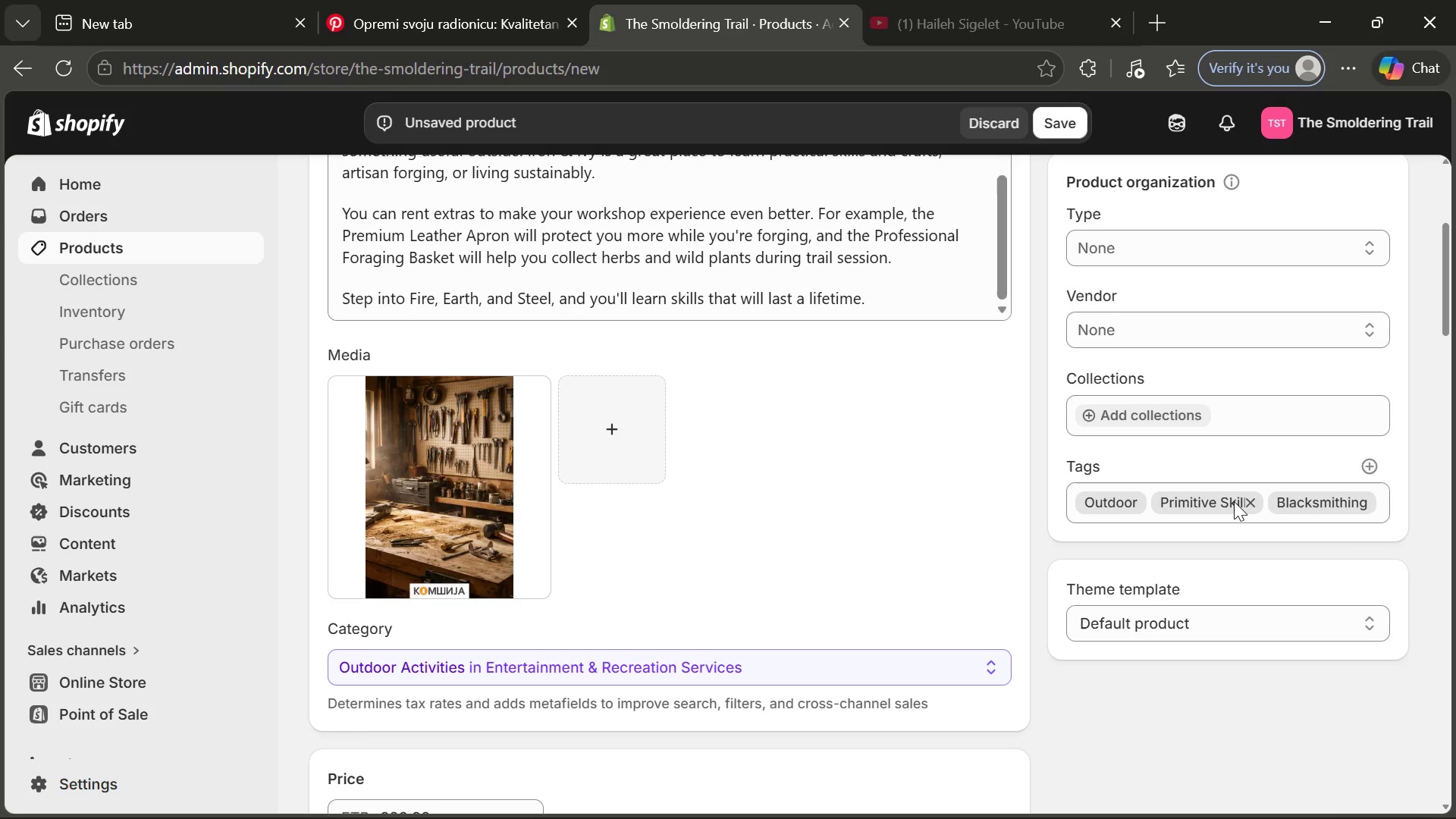 
key(CapsLock)
 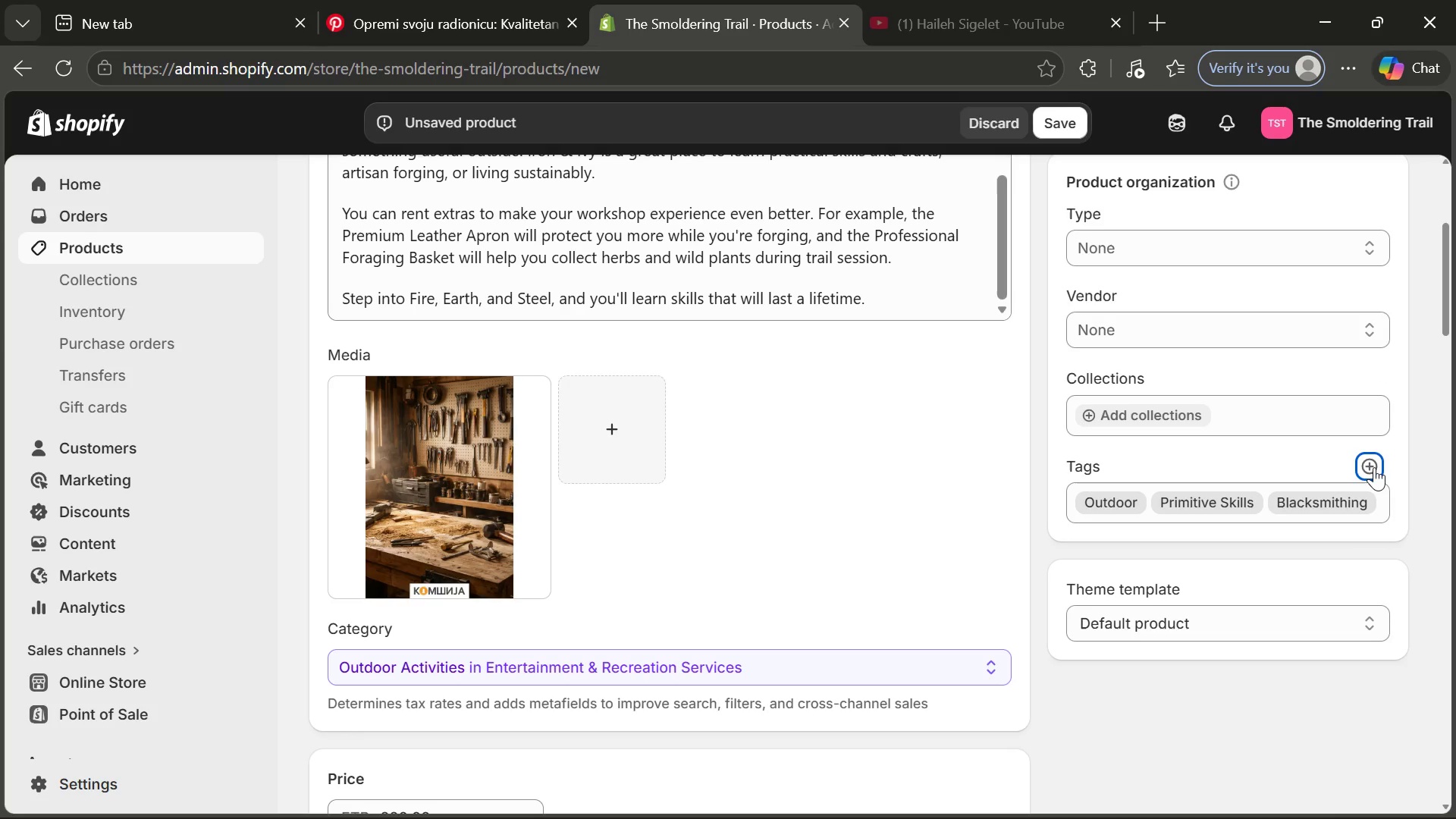 
left_click([1376, 467])
 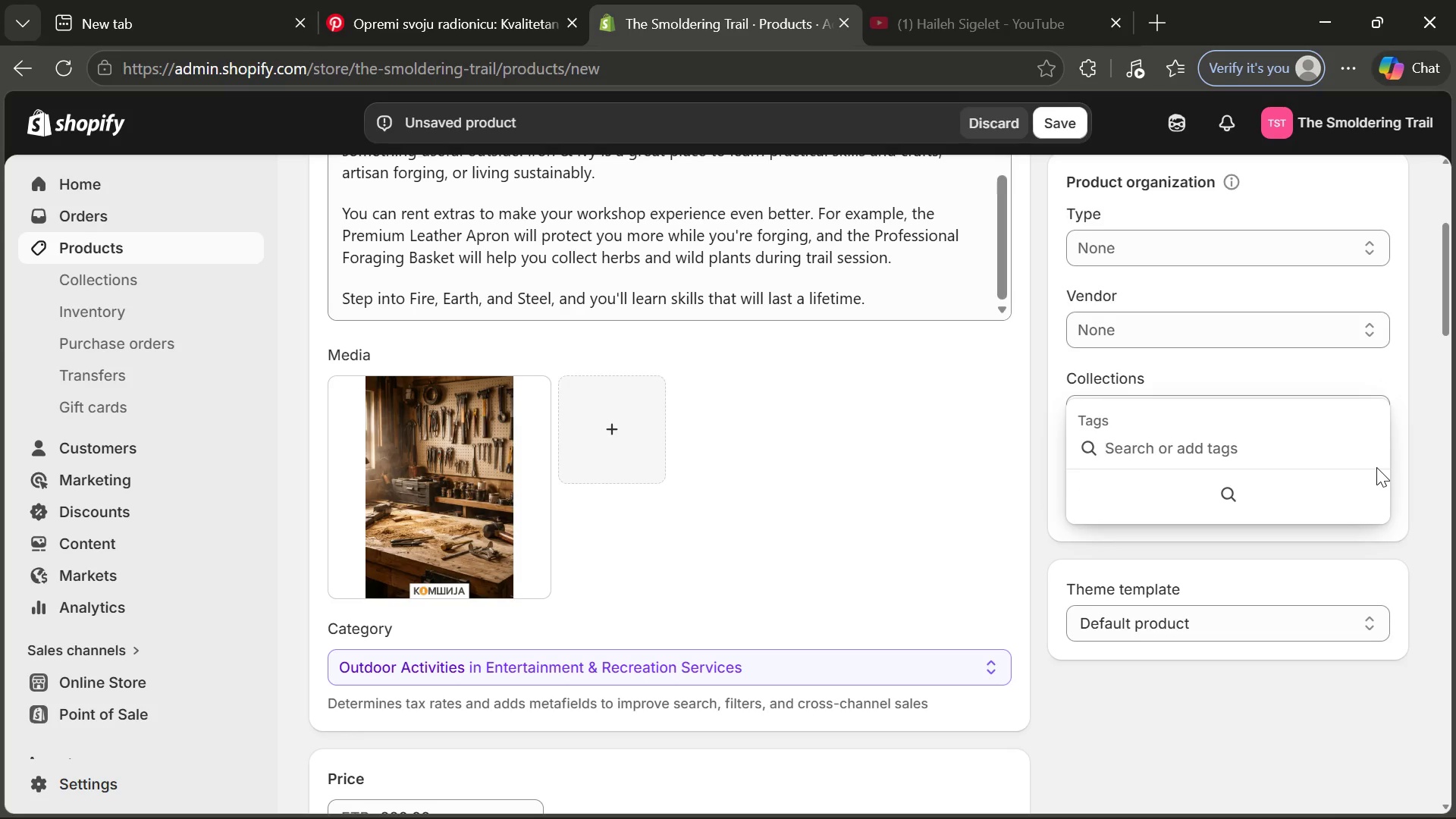 
type(Intermediate)
 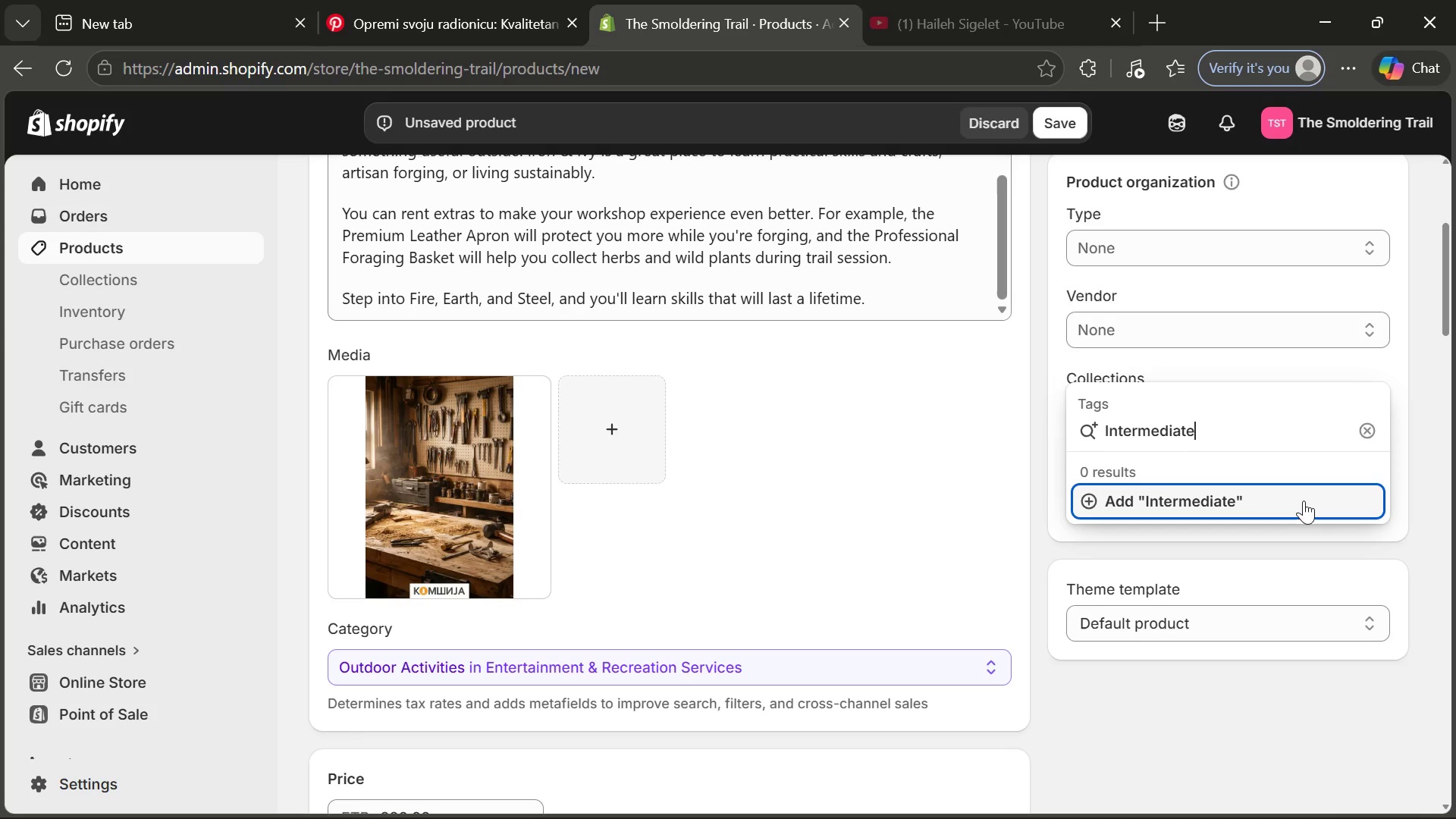 
left_click([1304, 500])
 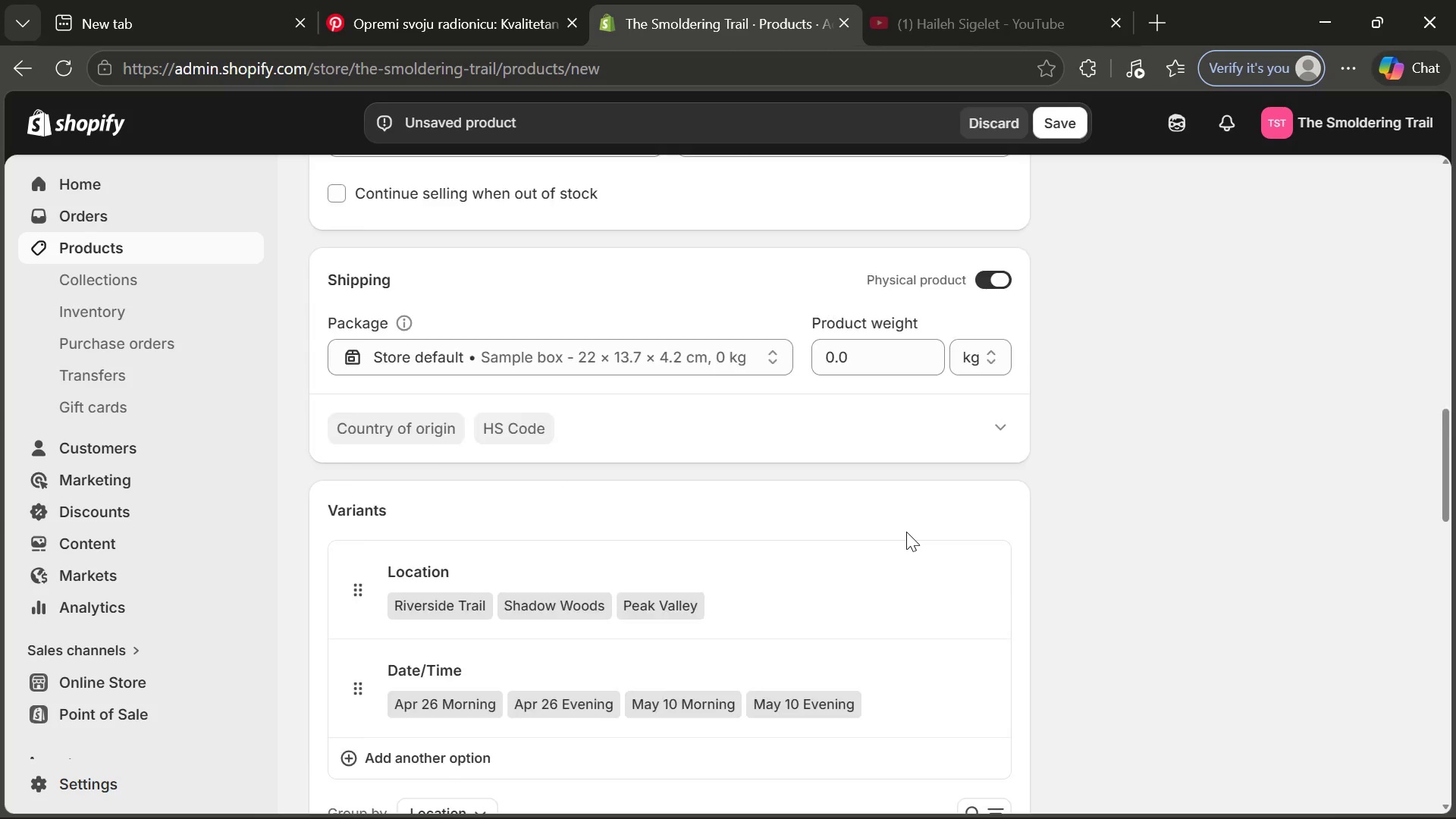 
wait(10.17)
 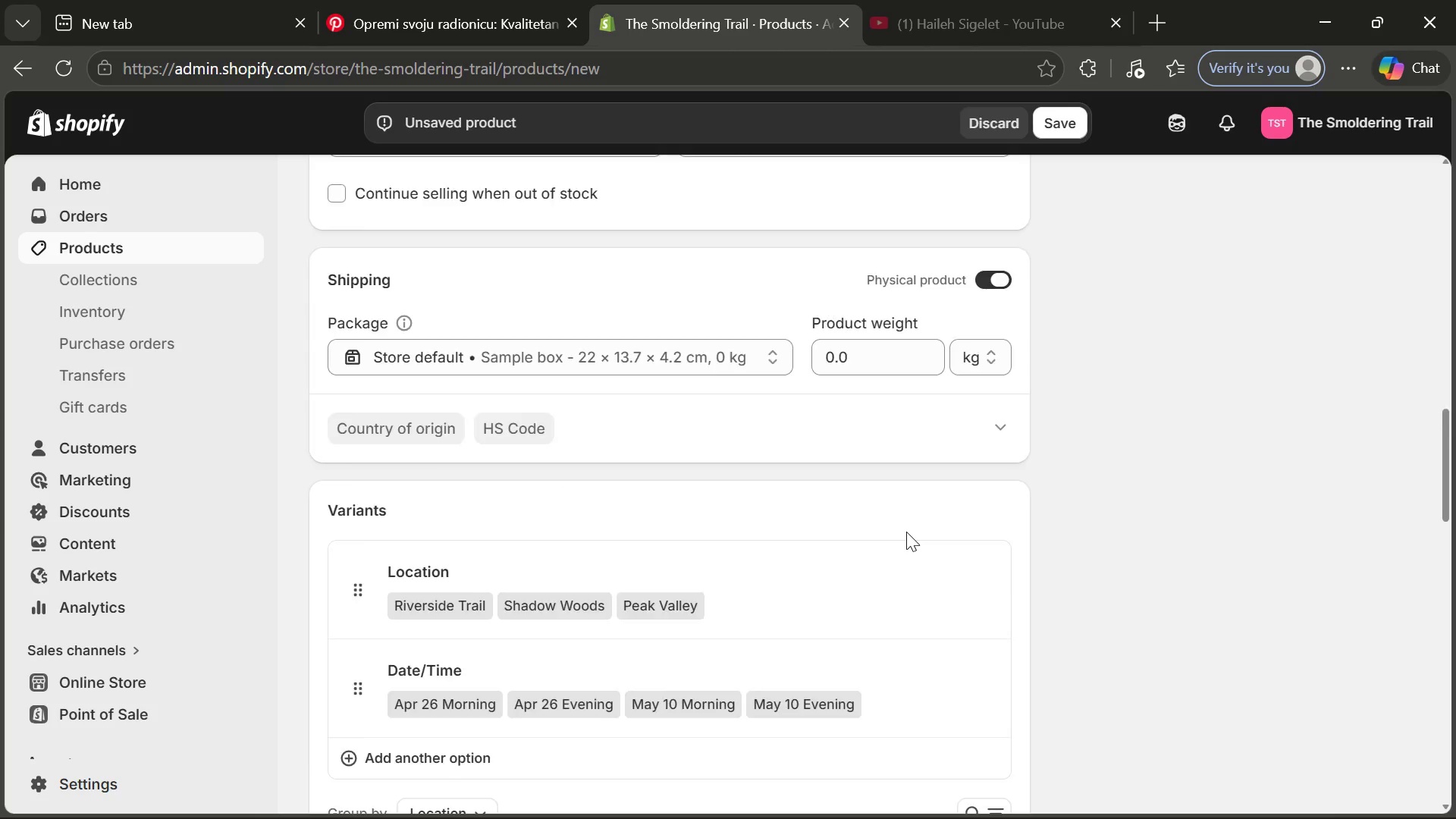 
left_click([1050, 135])
 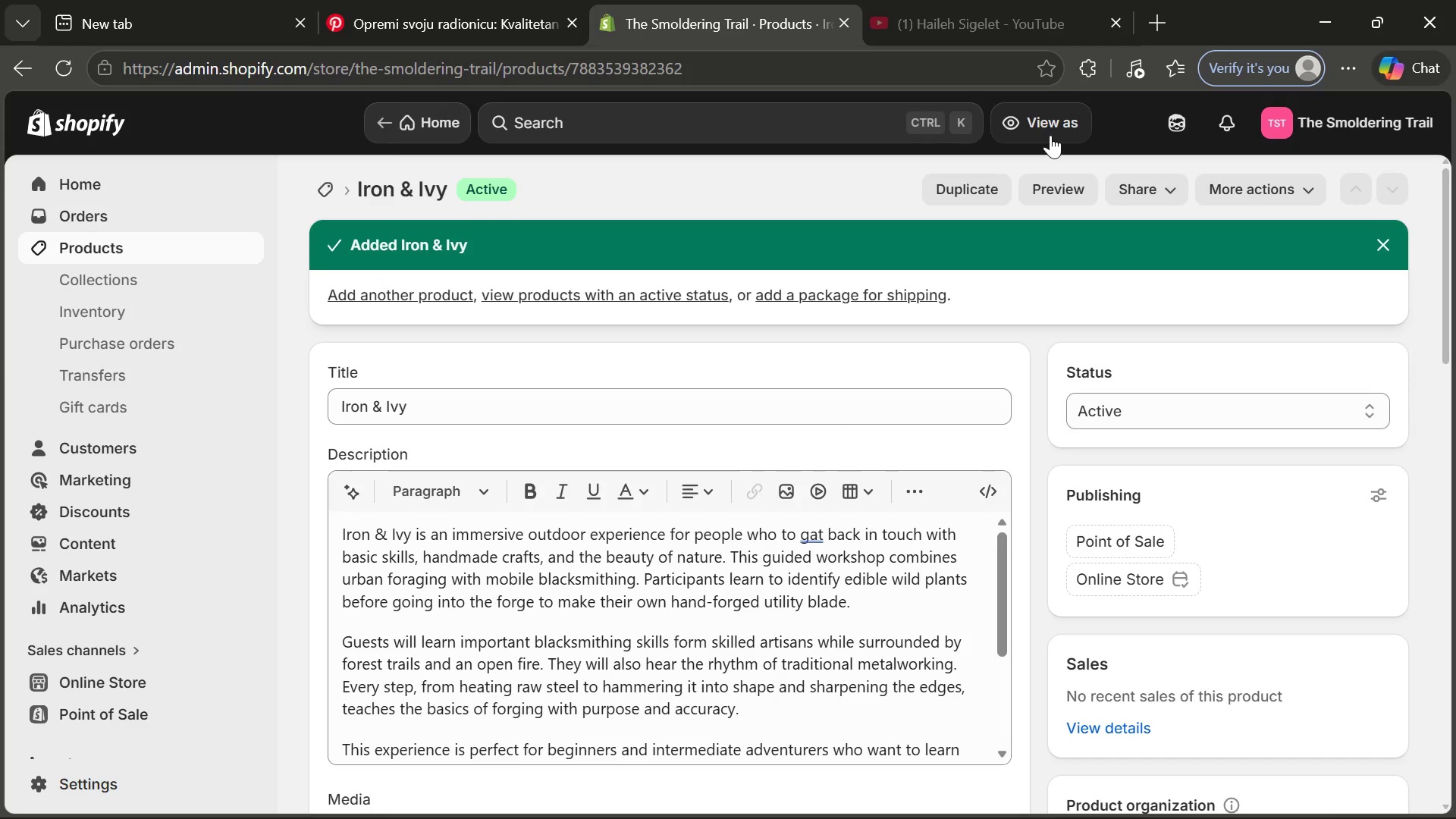 
wait(32.09)
 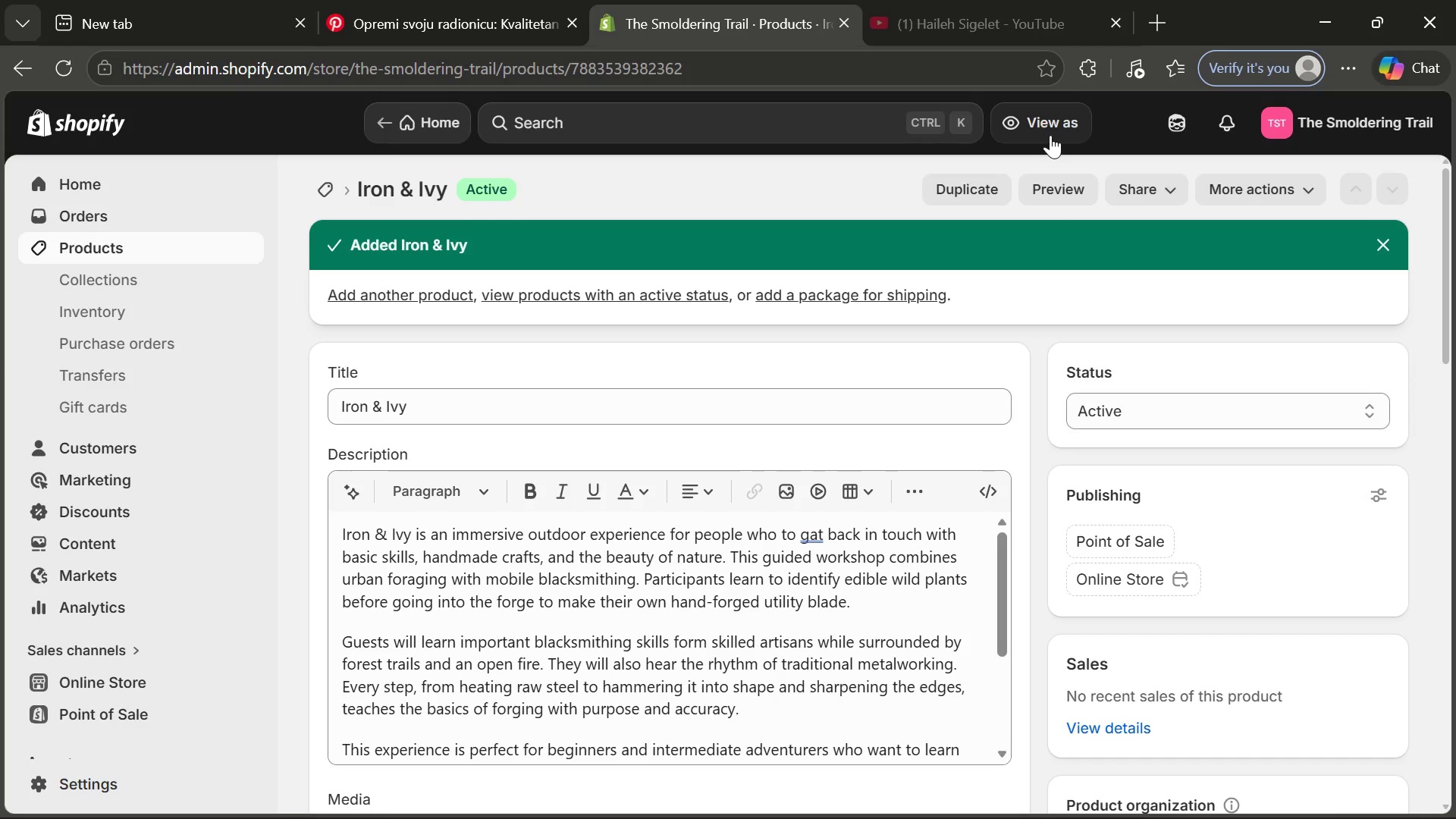 
left_click([121, 245])
 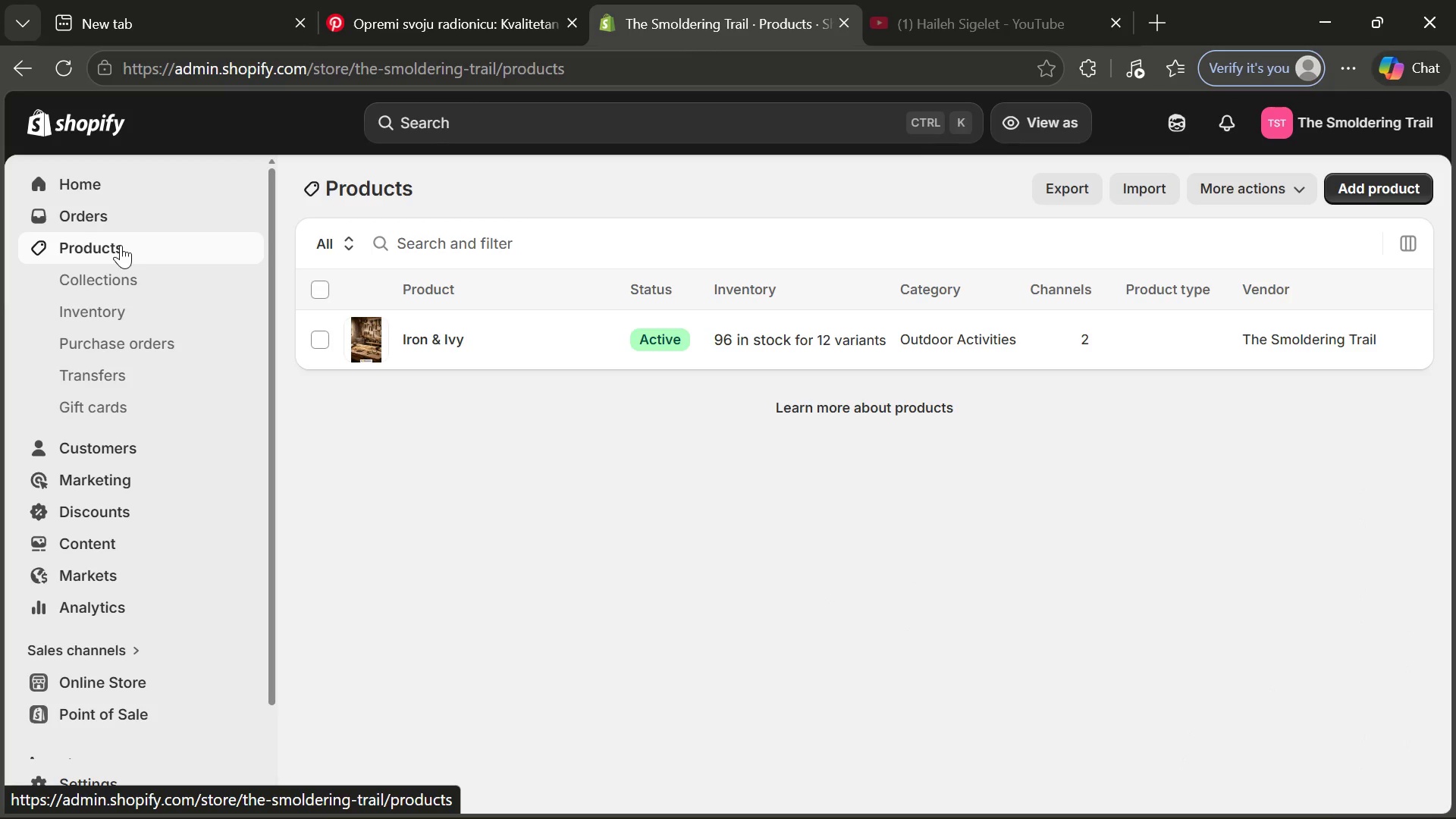 
wait(9.38)
 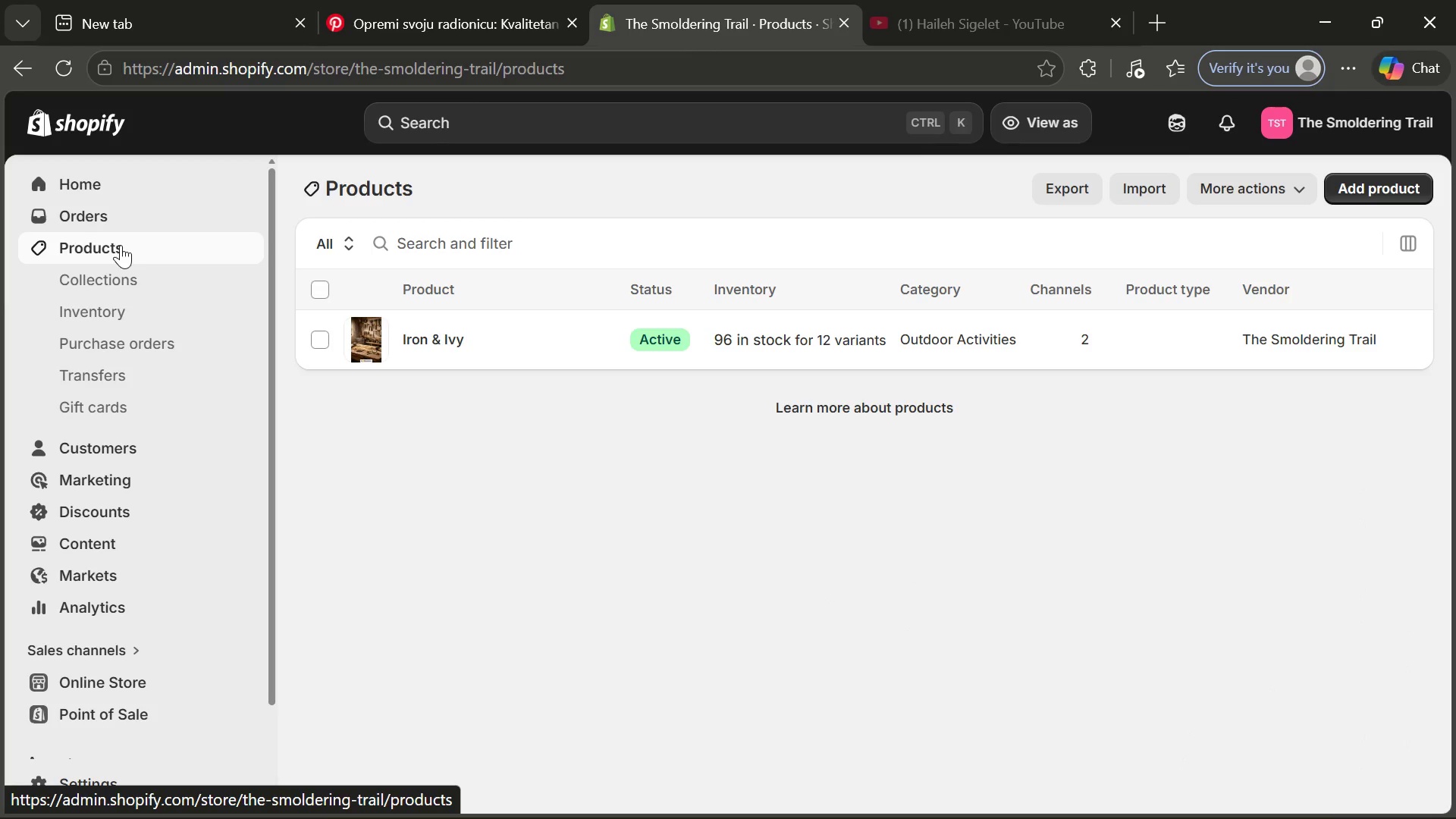 
left_click([102, 786])
 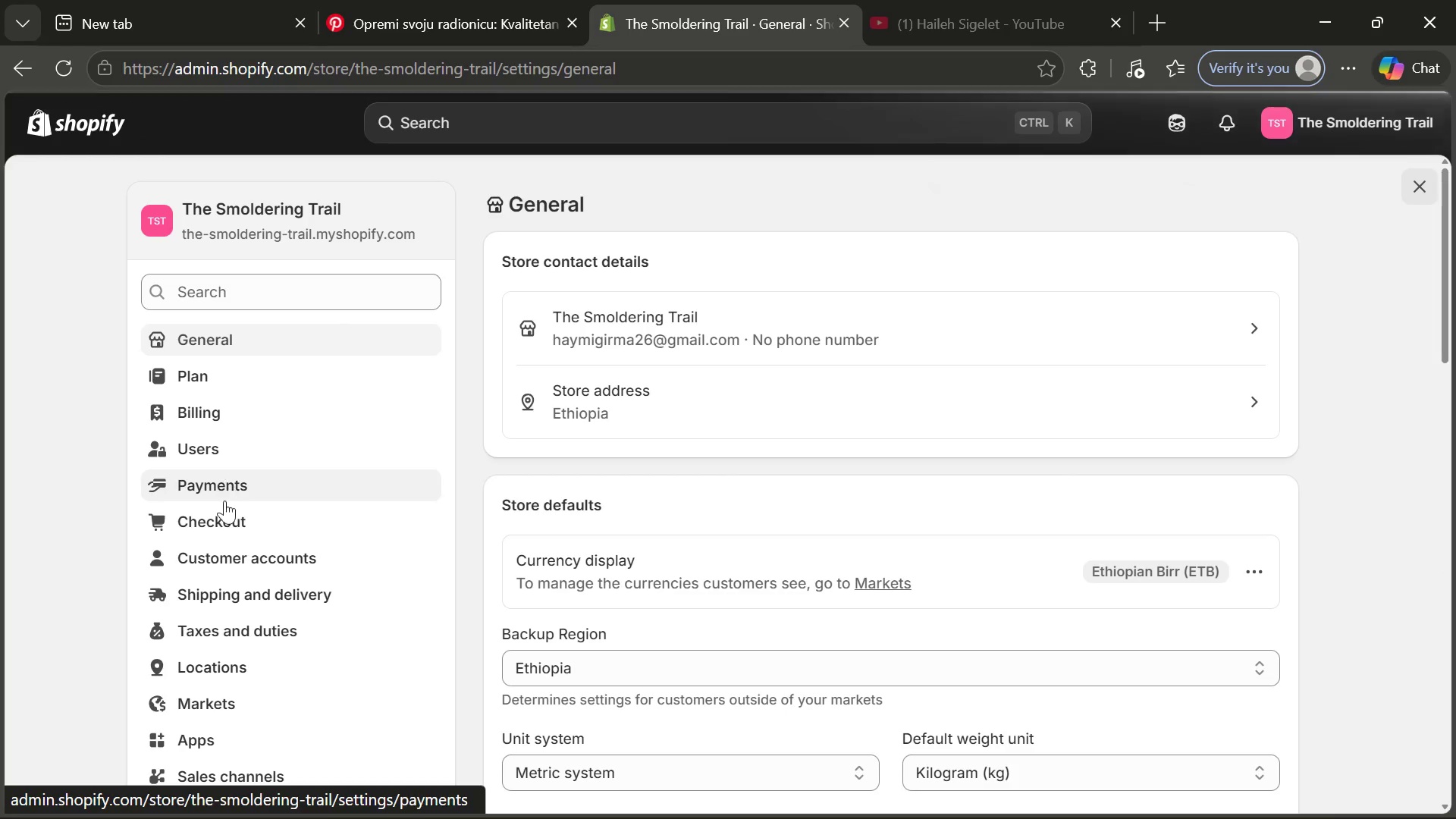 
wait(6.45)
 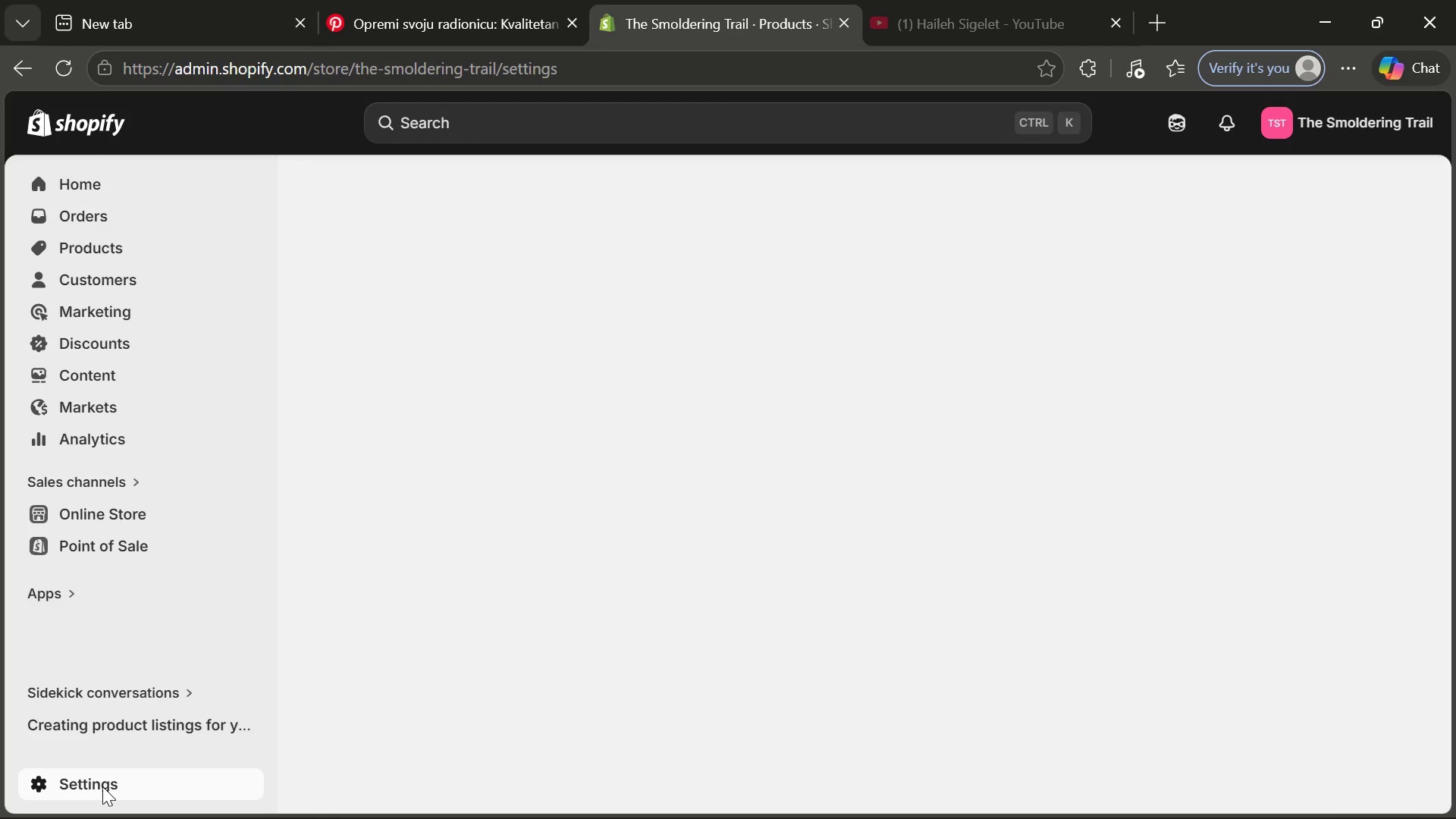 
left_click([260, 335])
 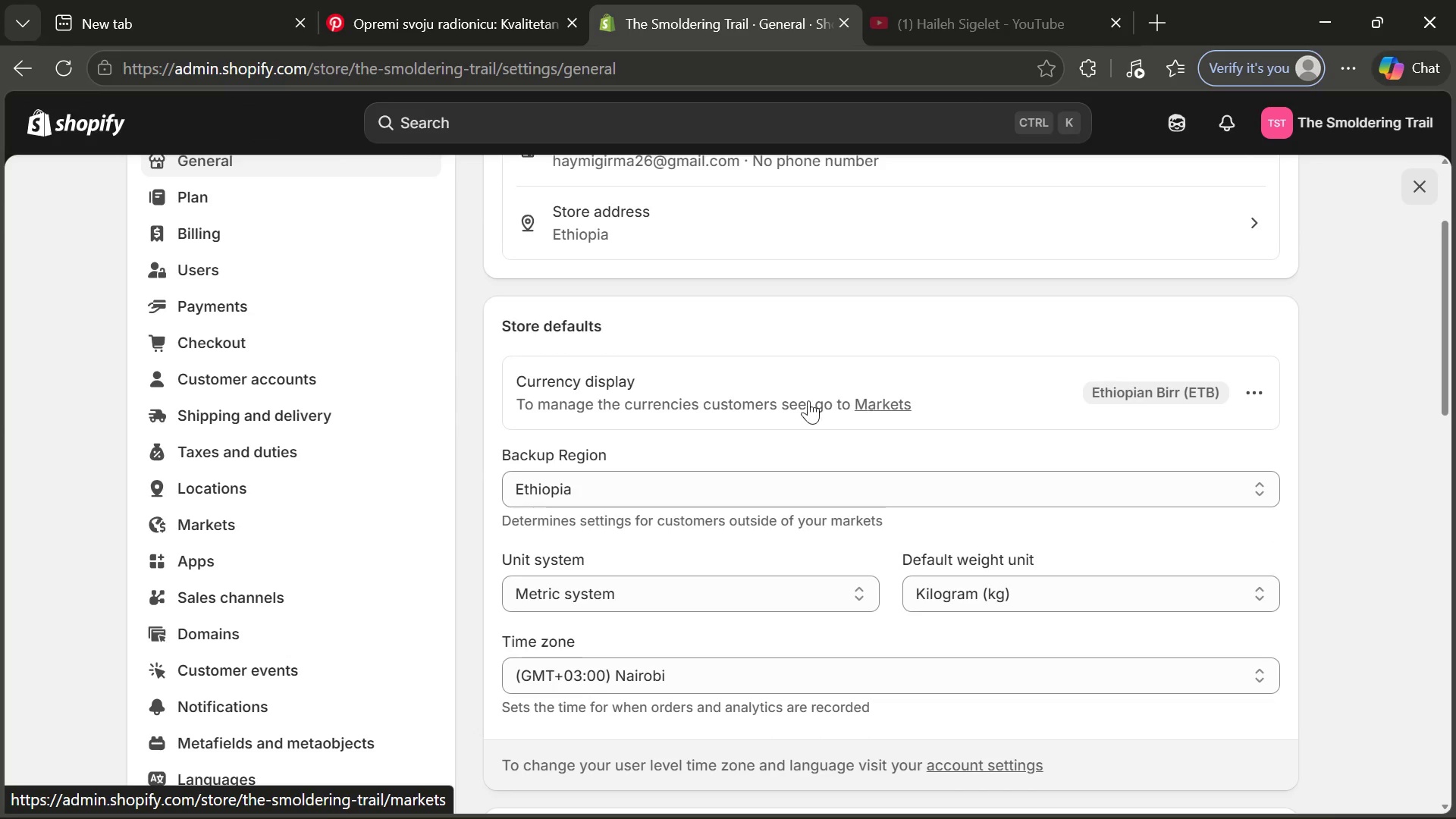 
wait(7.56)
 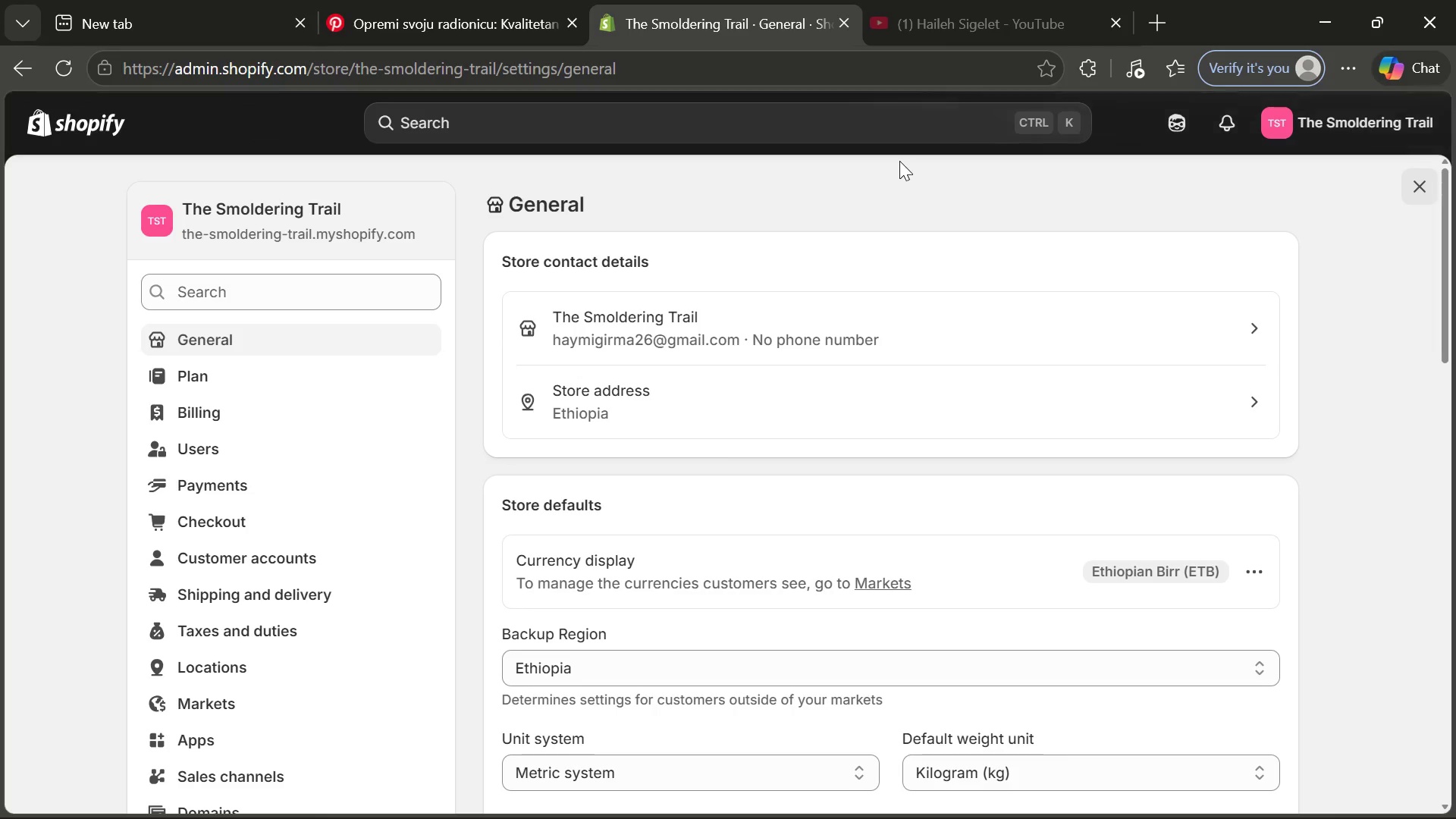 
left_click([1246, 397])
 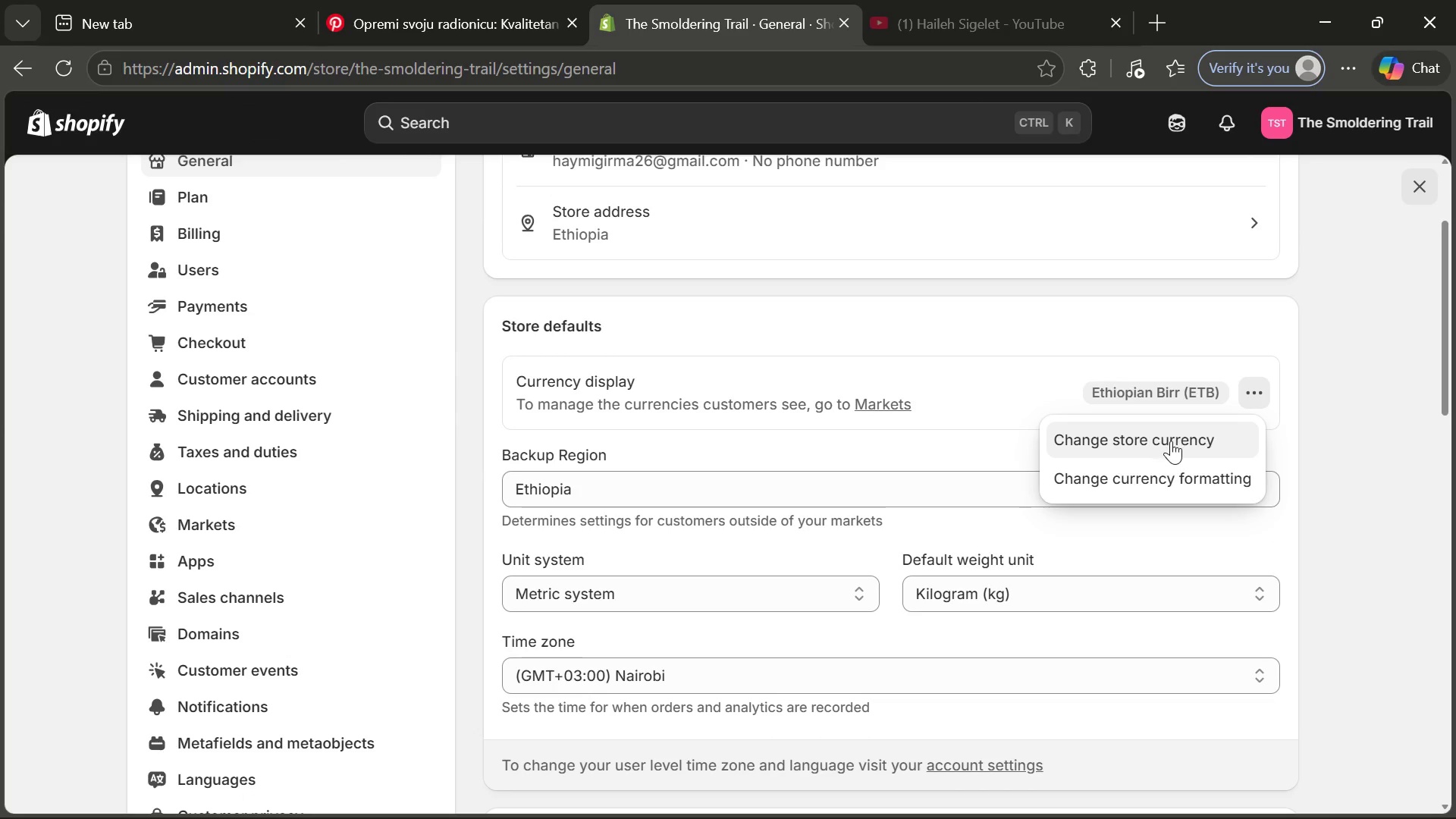 
left_click([1171, 441])
 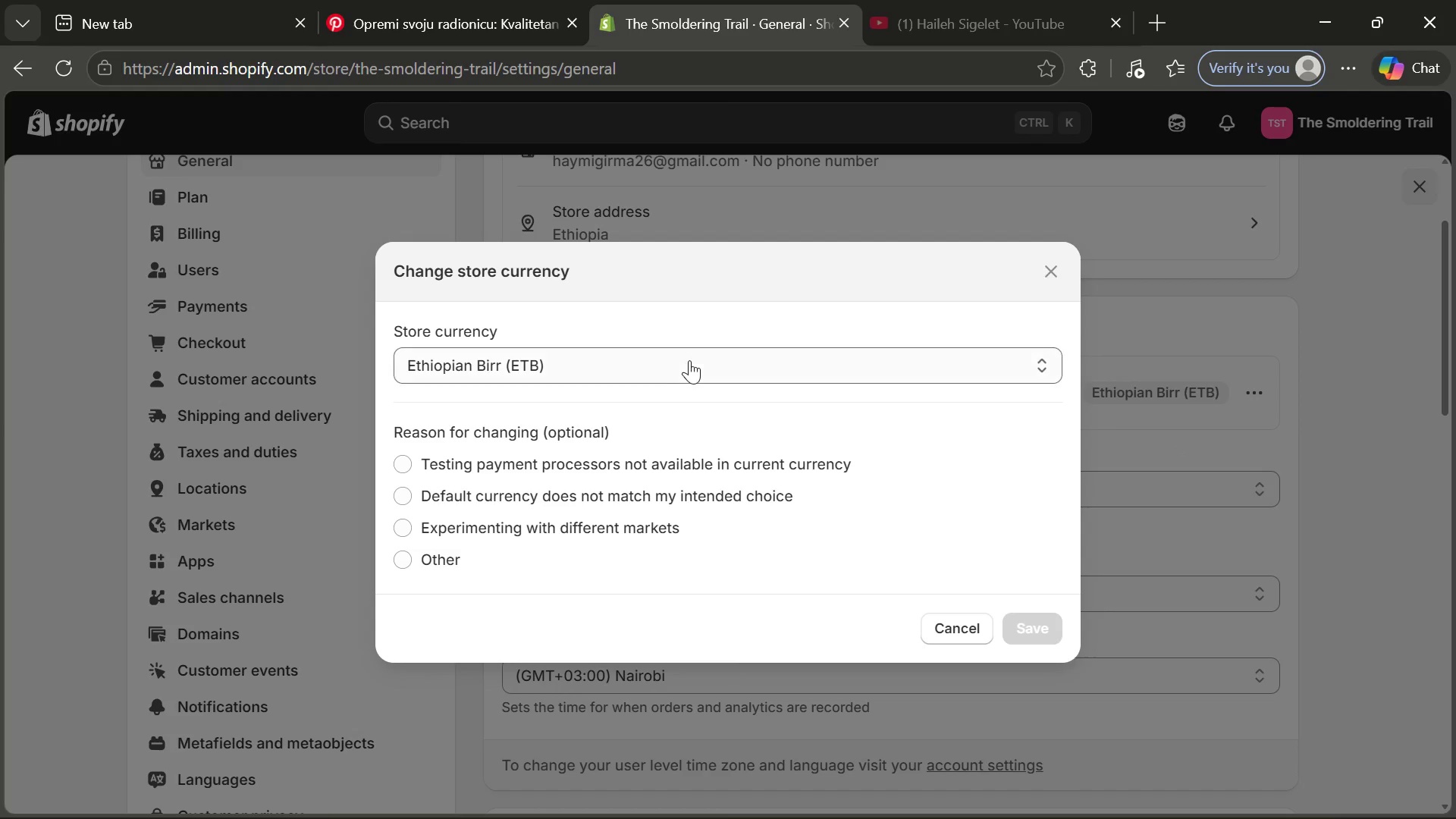 
left_click([691, 365])
 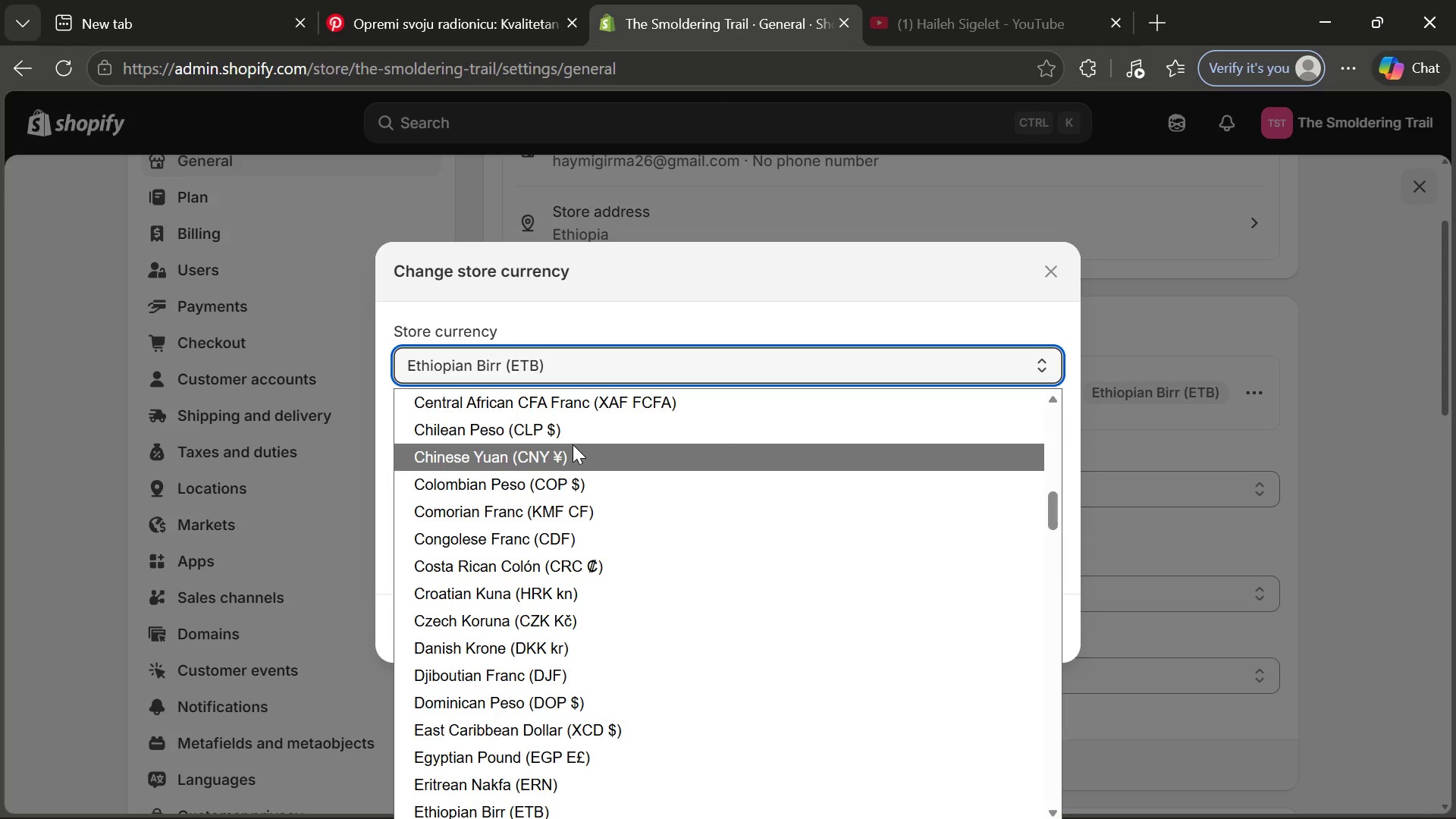 
mouse_move([557, 487])
 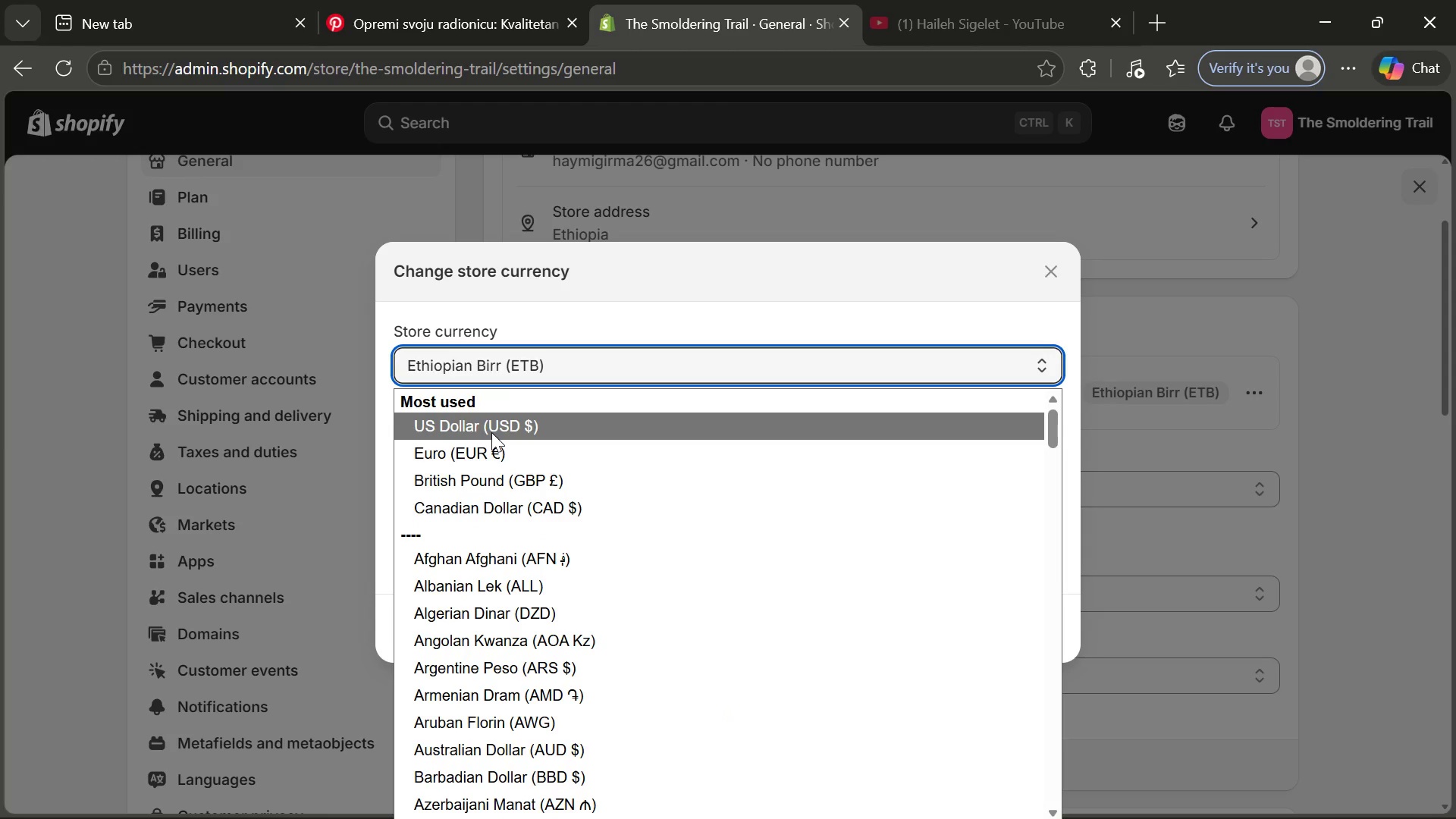 
left_click([491, 432])
 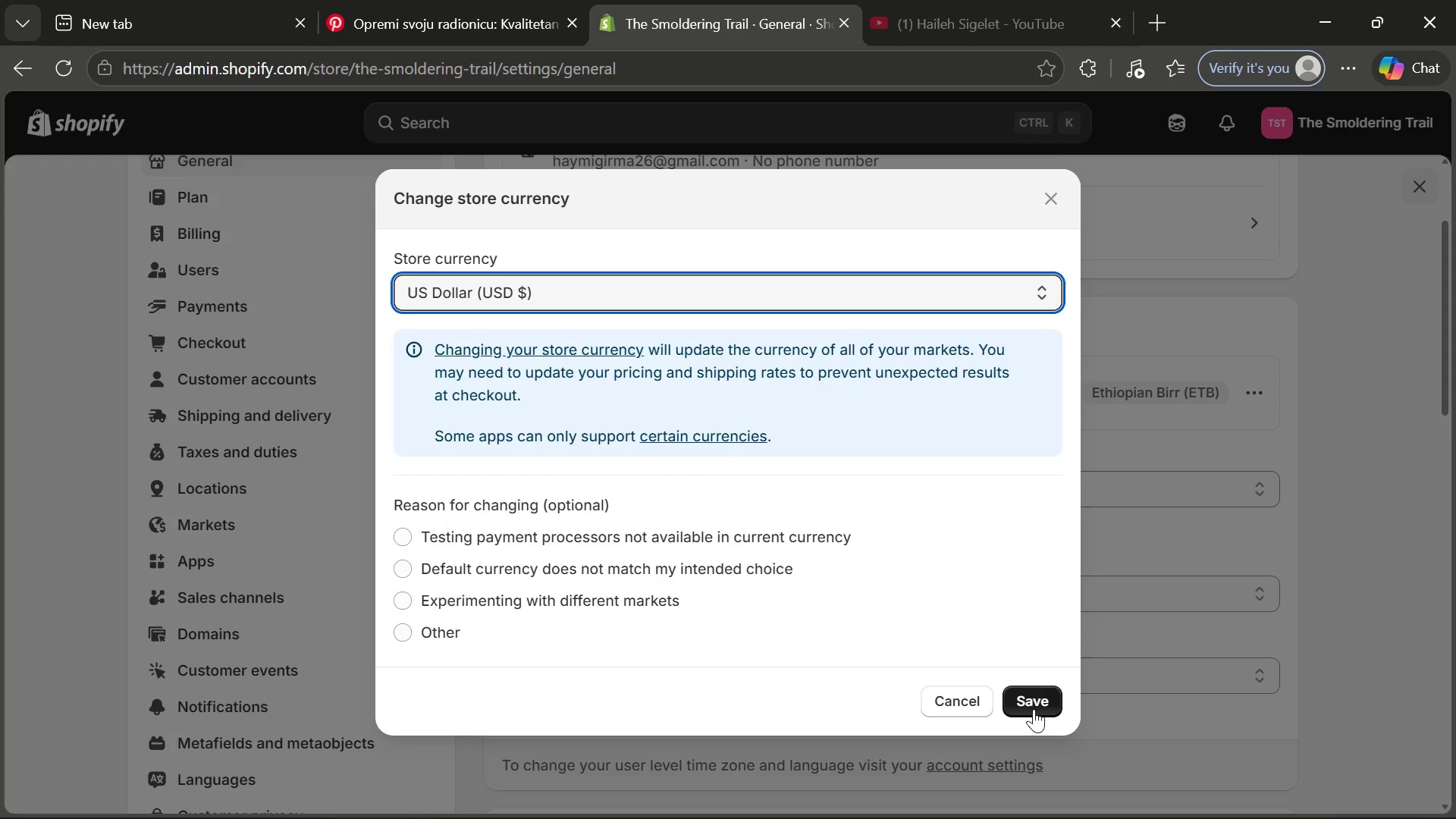 
left_click([1034, 710])
 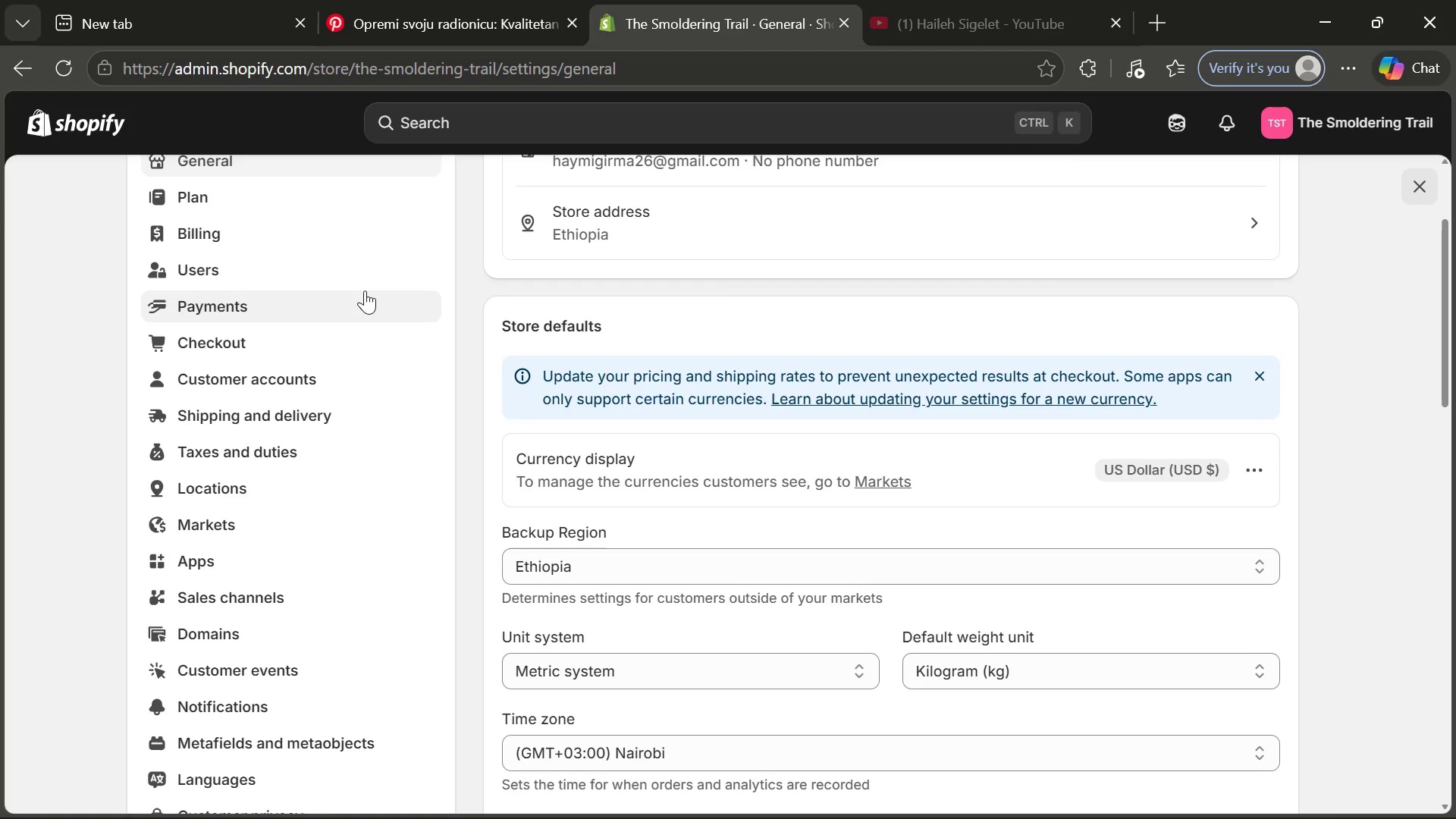 
left_click([93, 121])
 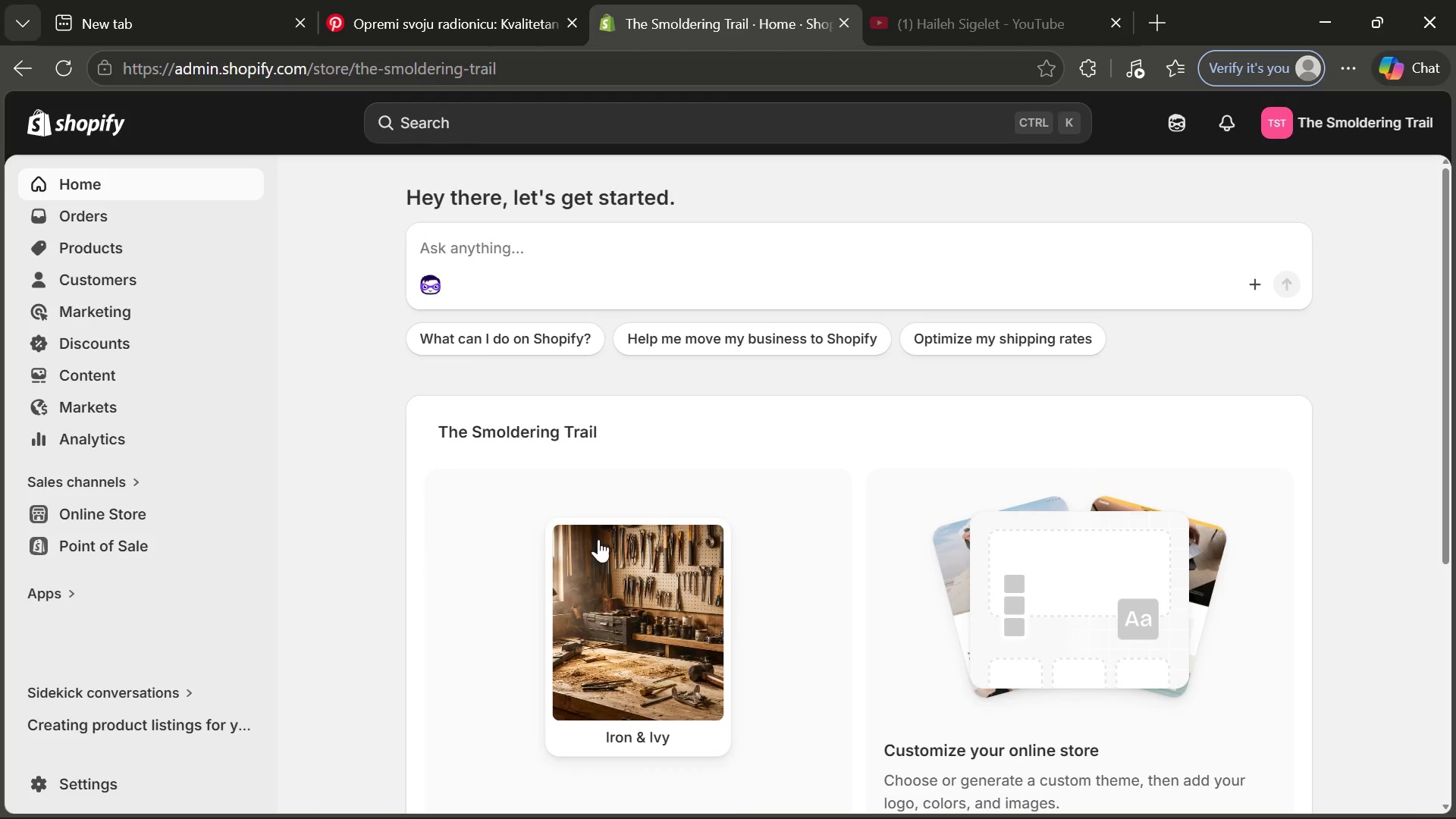 
wait(5.91)
 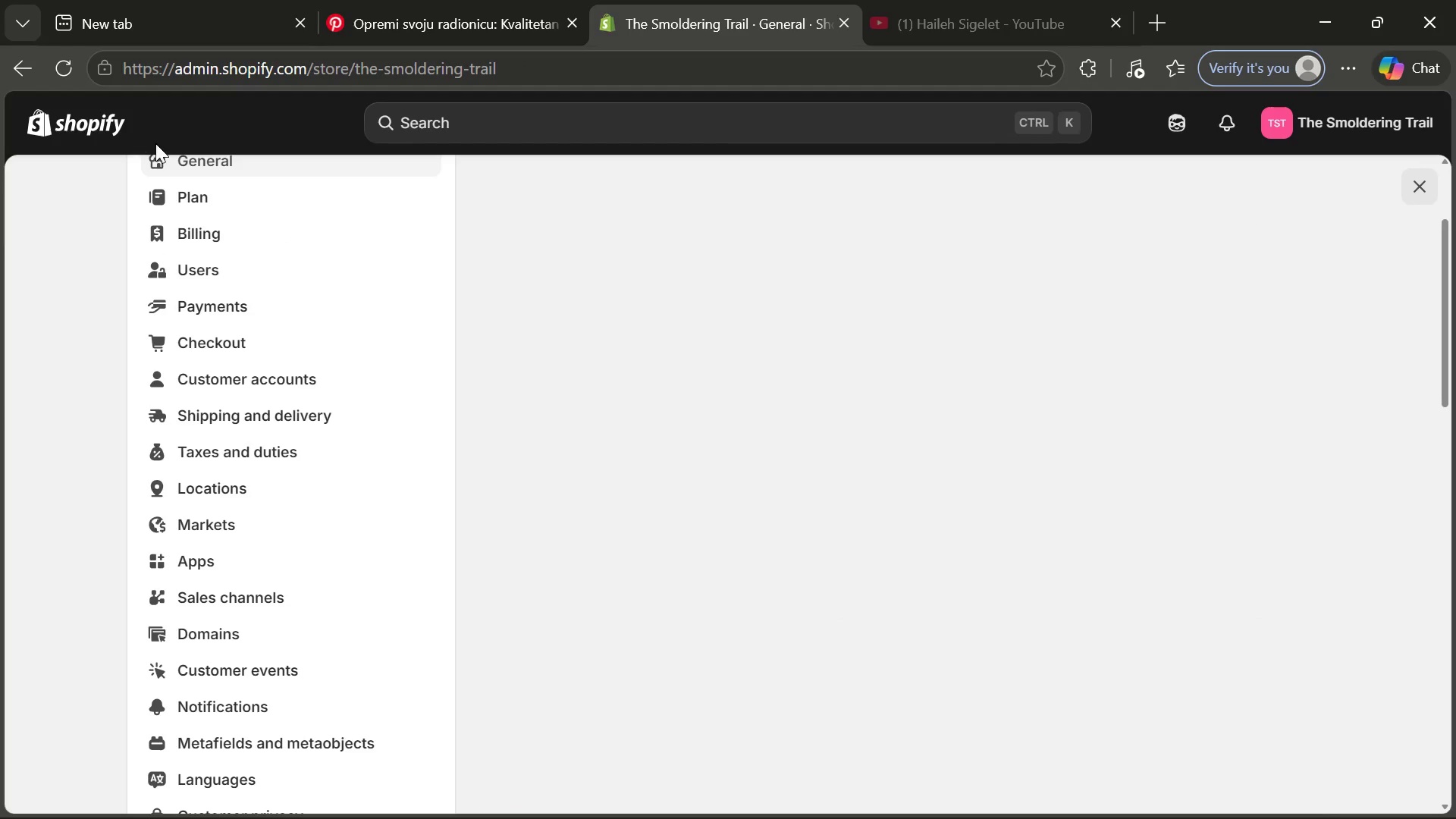 
left_click([123, 251])
 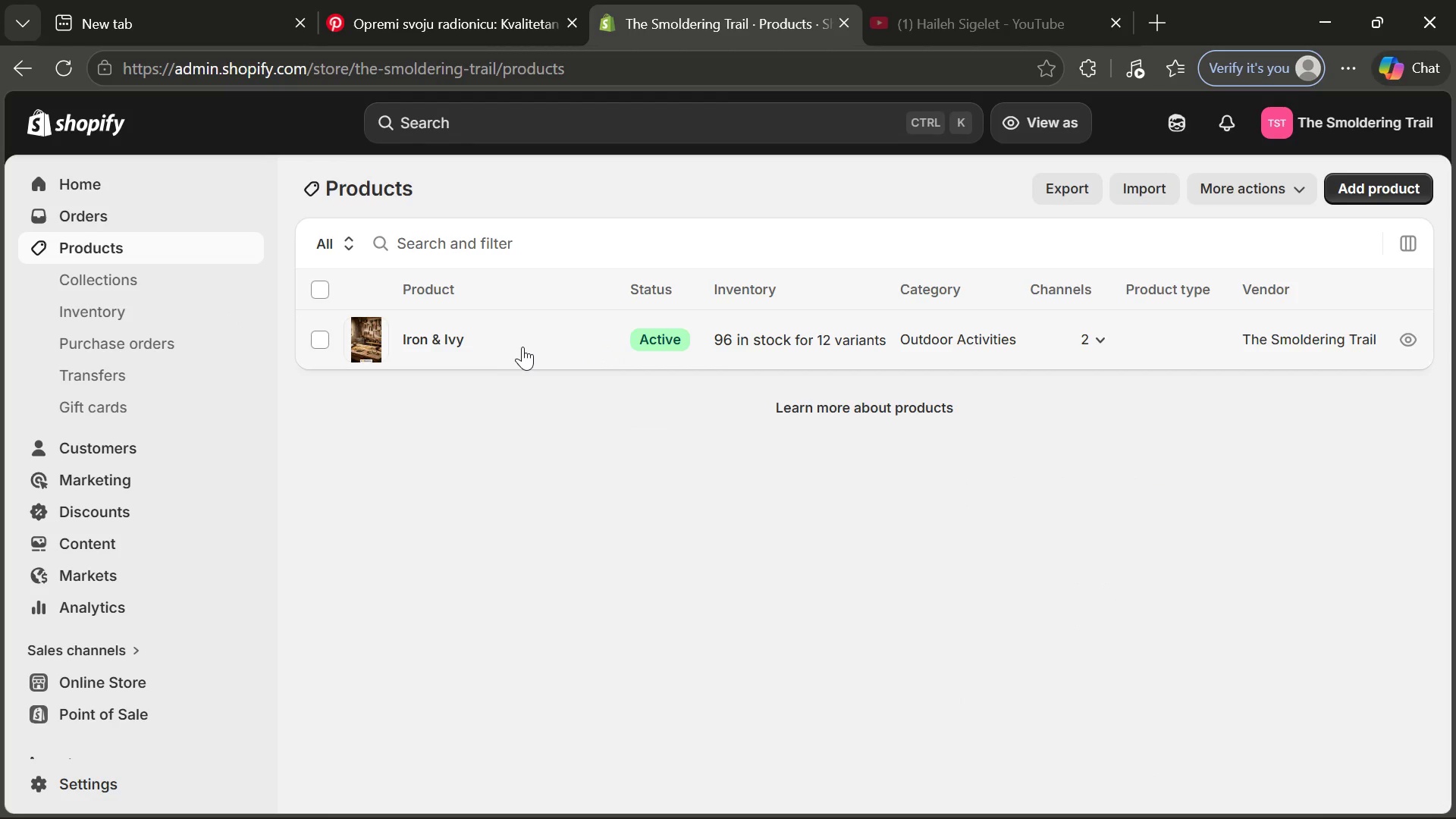 
wait(6.3)
 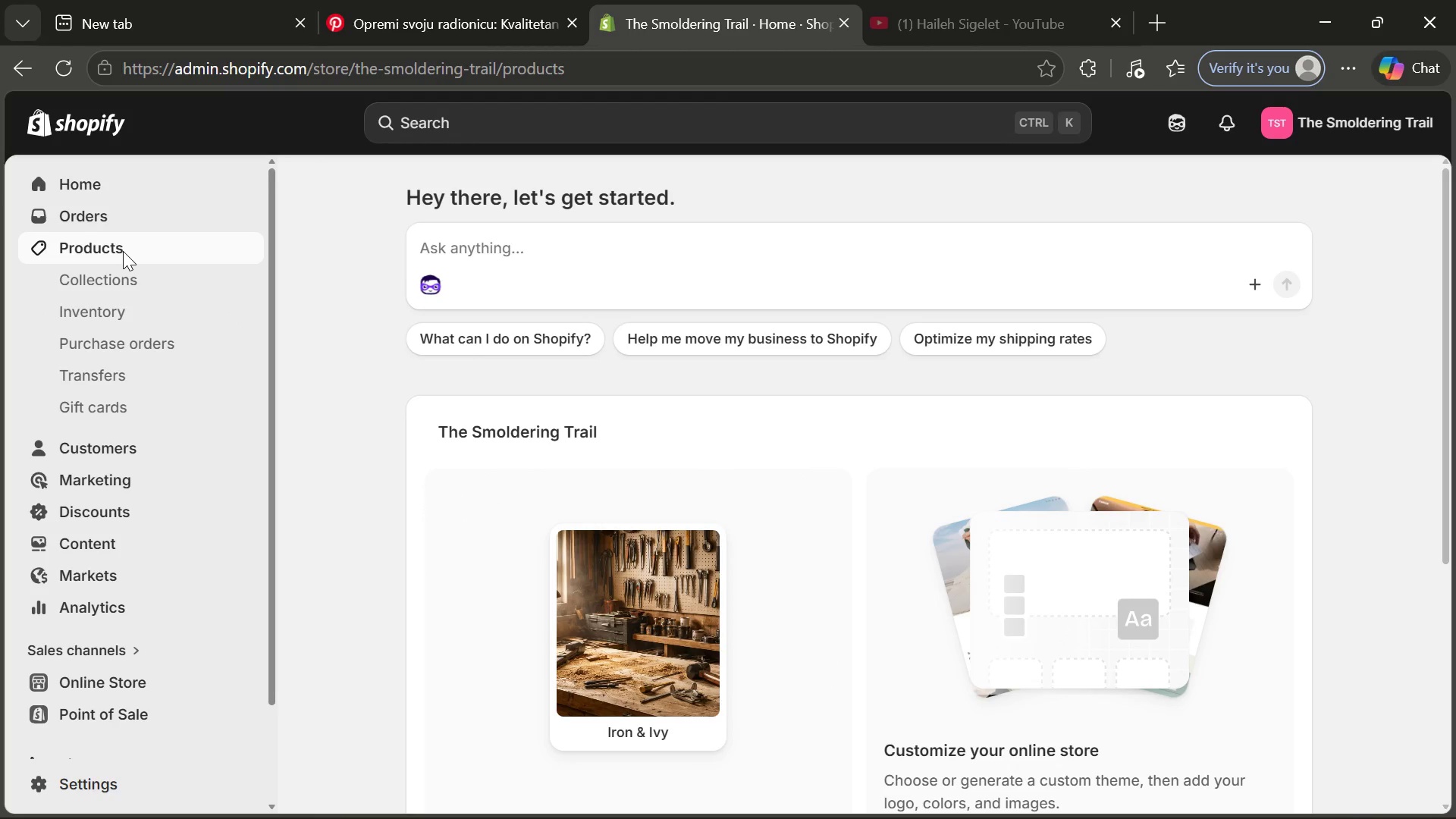 
left_click([476, 334])
 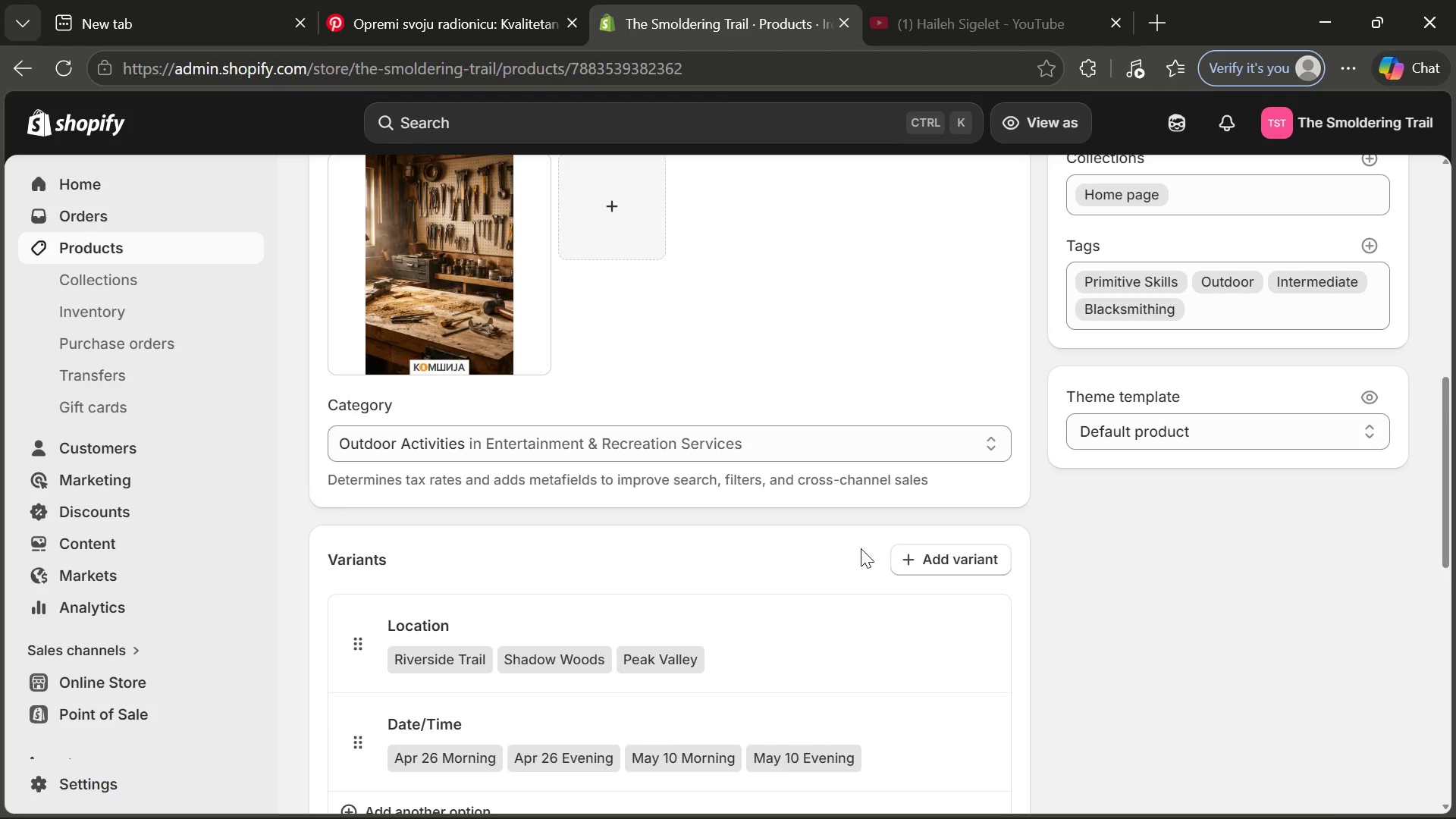 
wait(20.55)
 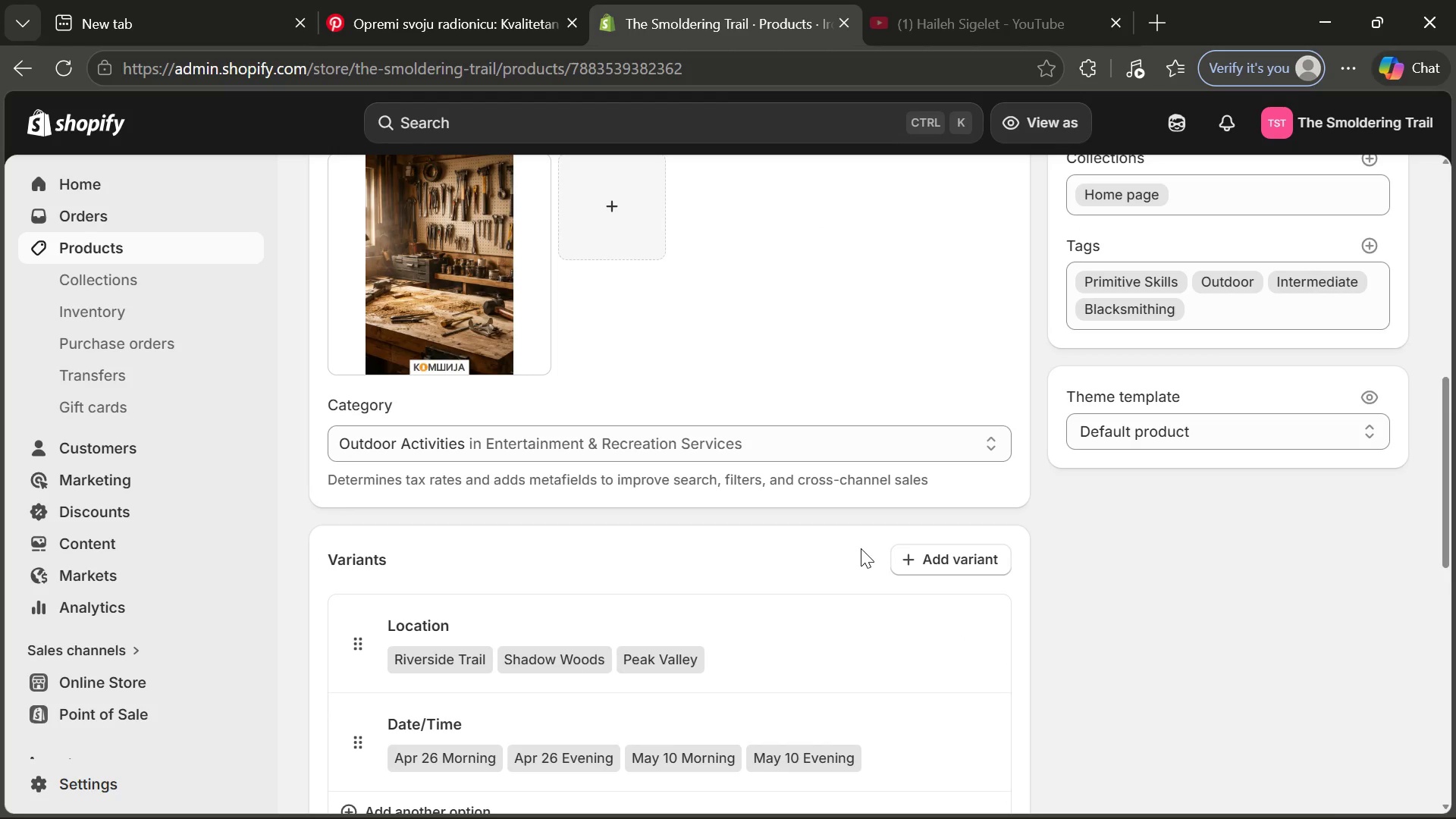 
left_click([109, 251])
 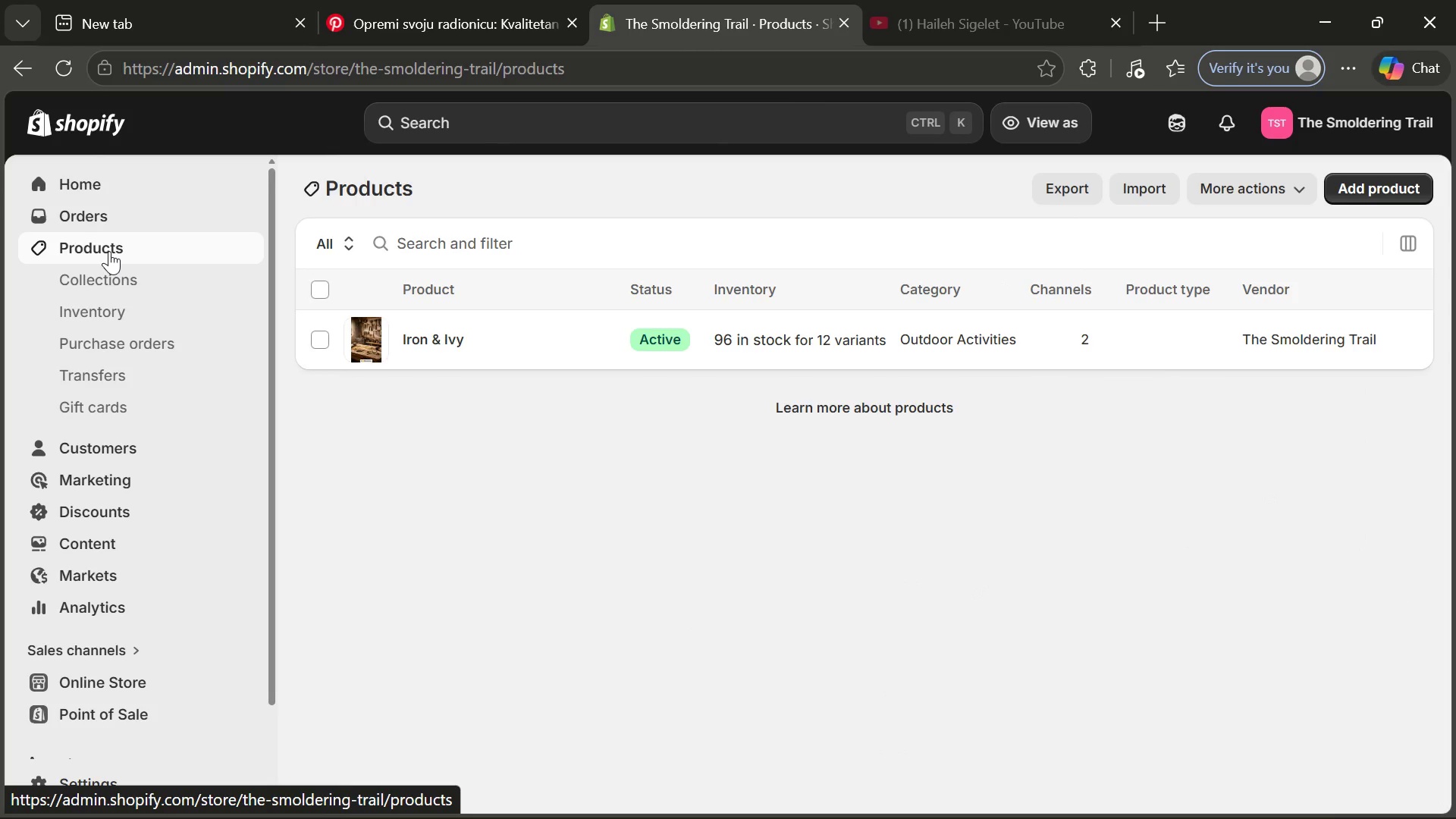 
wait(12.19)
 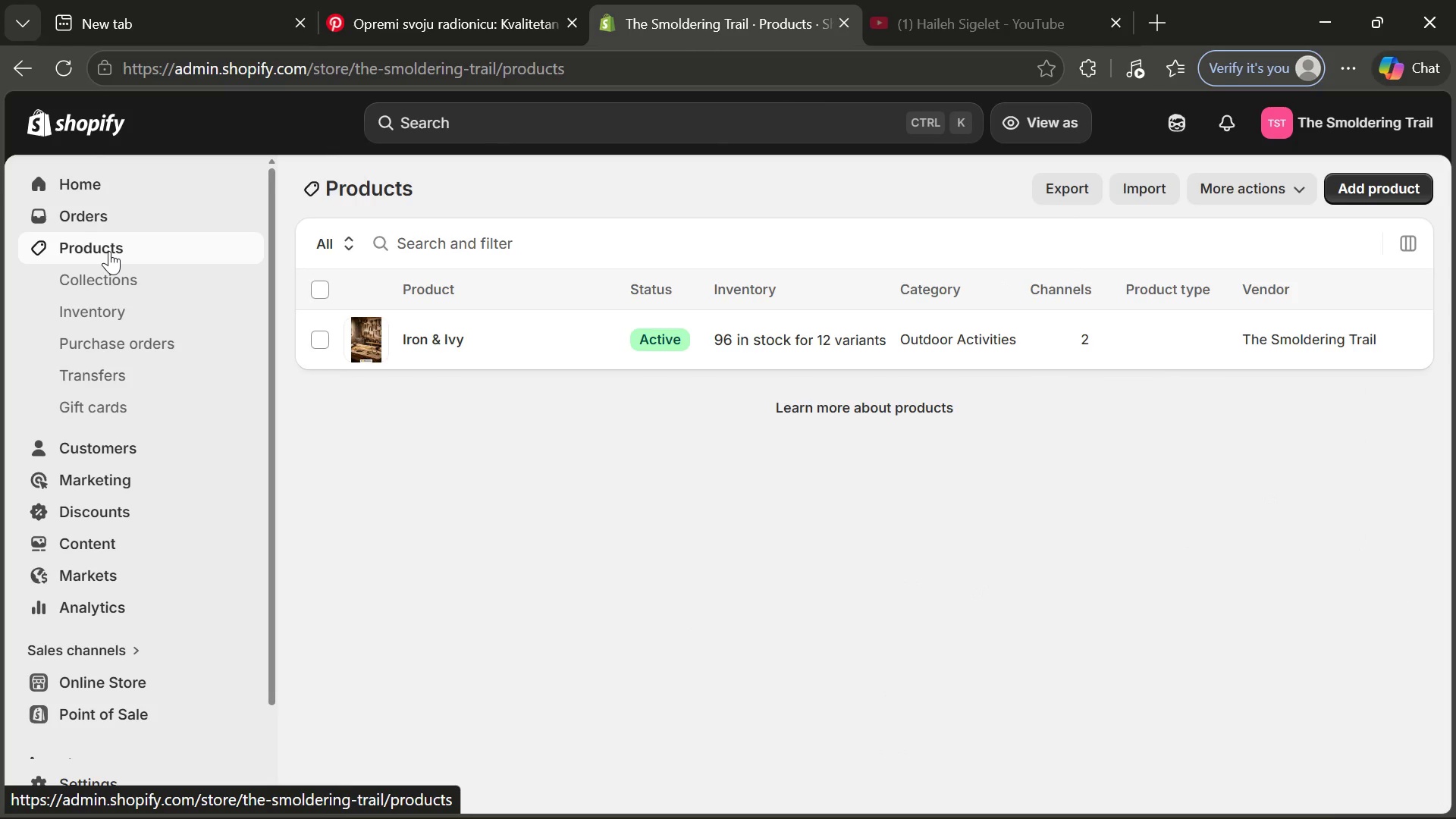 
left_click([1384, 182])
 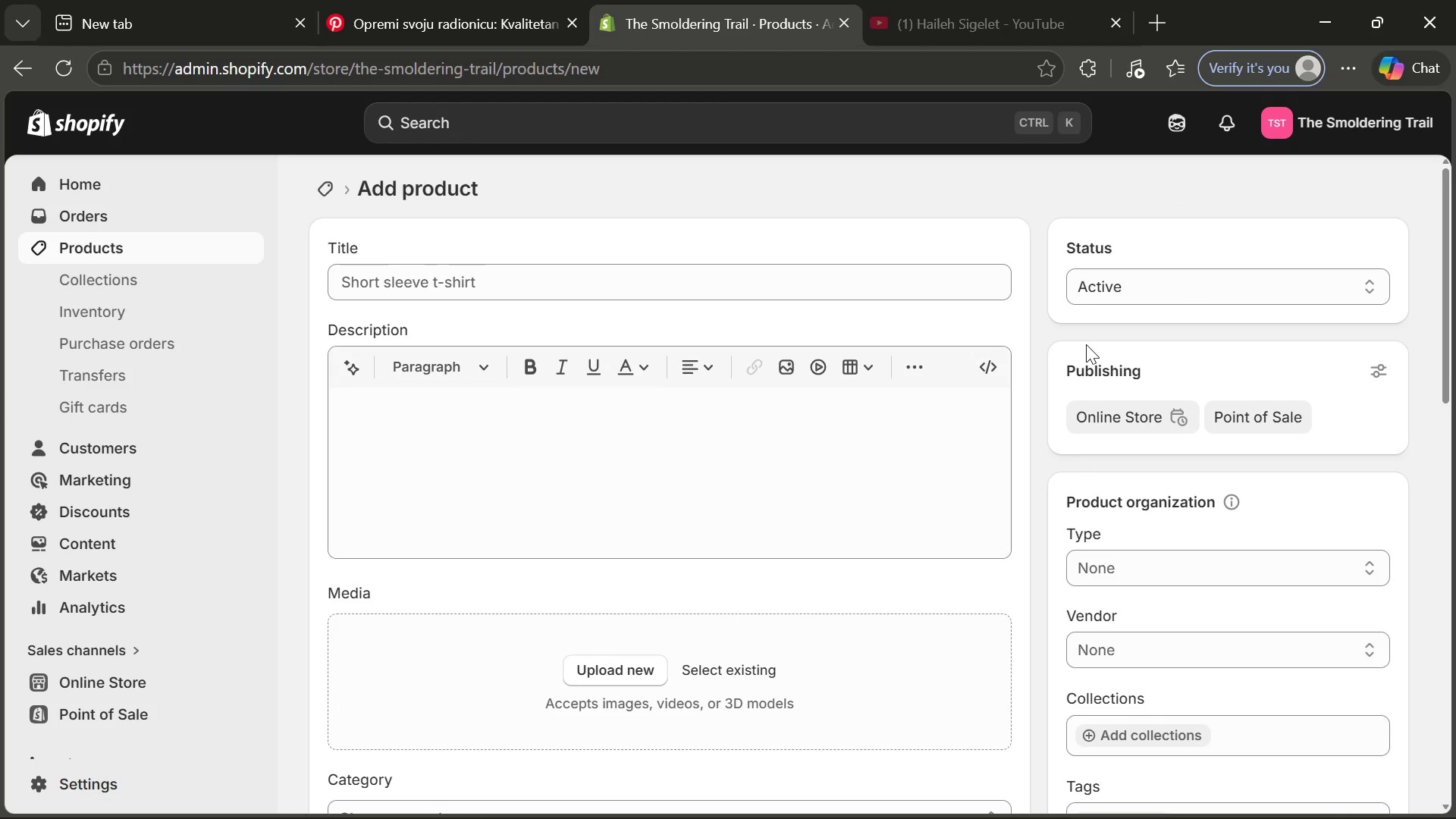 
wait(5.08)
 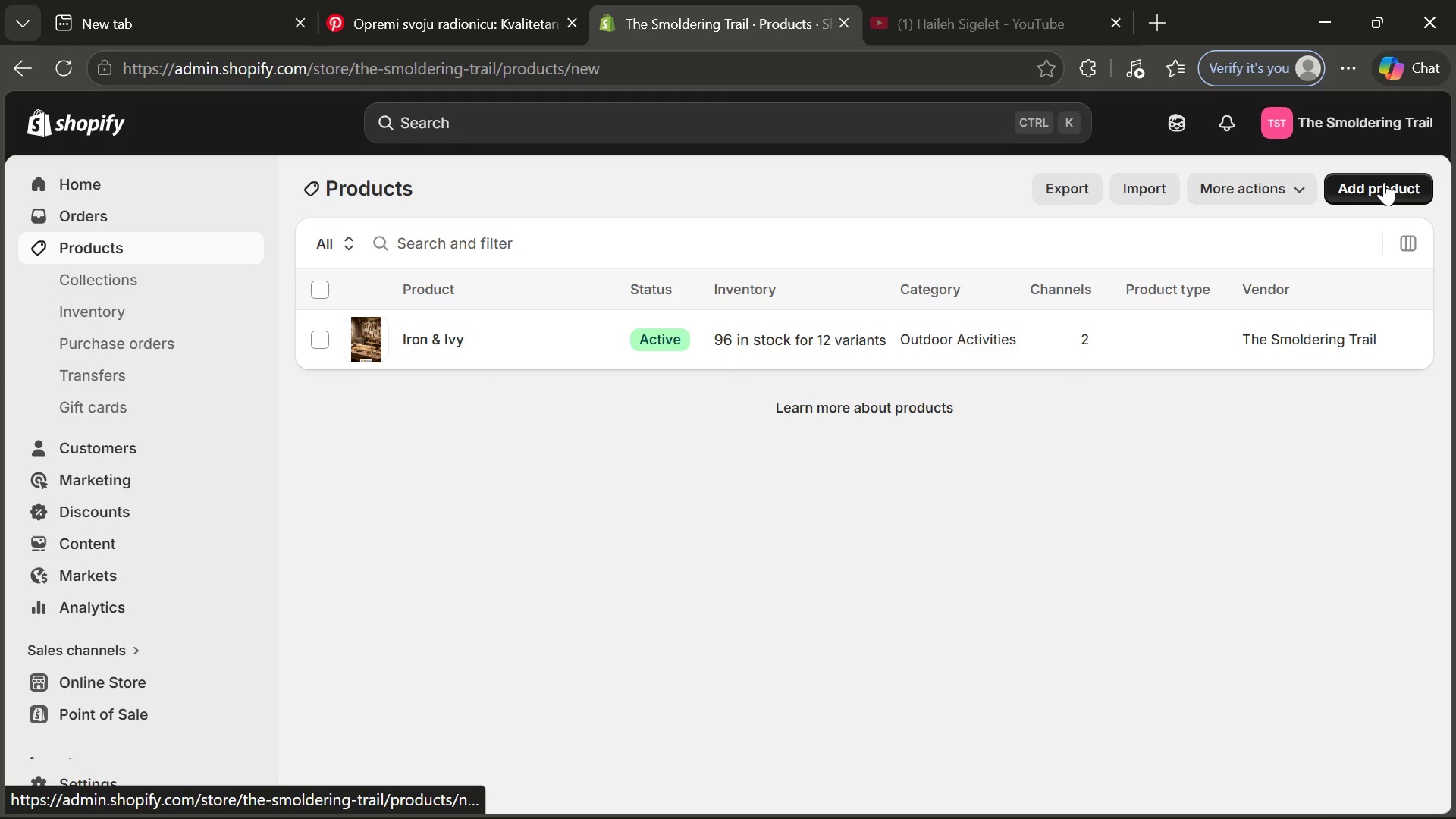 
left_click([586, 281])
 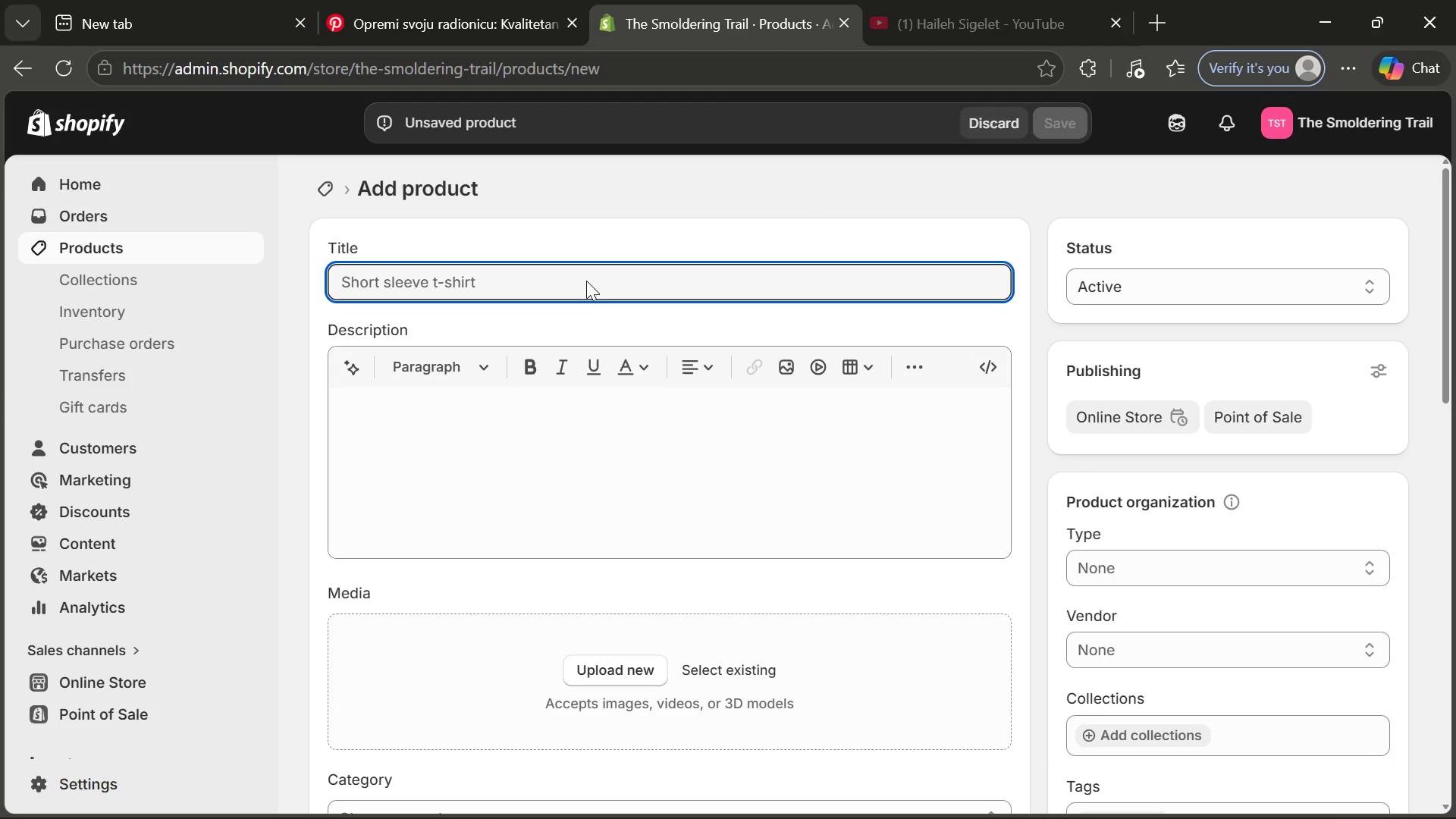 
type(The Enber Wak)
key(Backspace)
type(lk)
 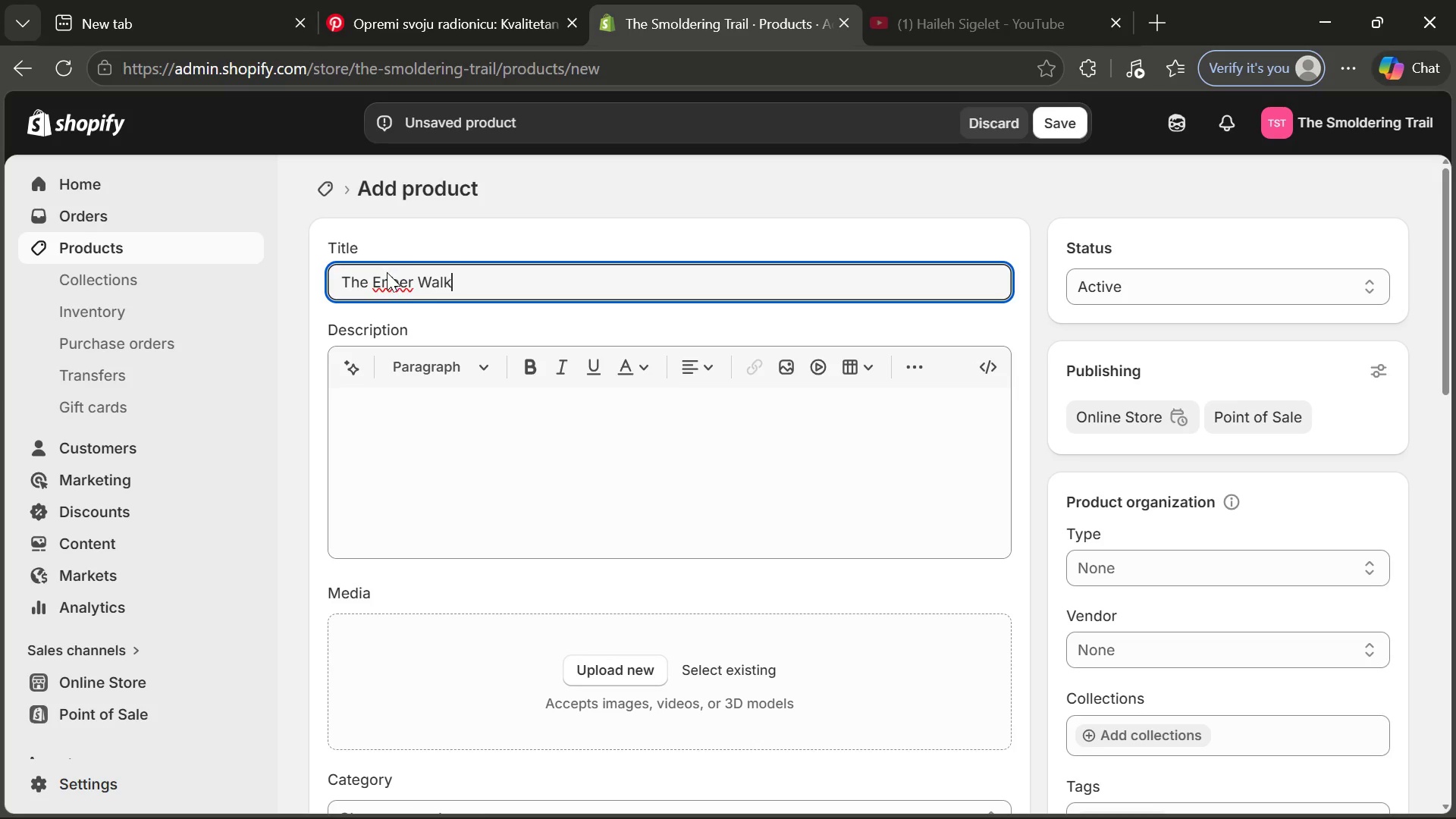 
left_click([387, 275])
 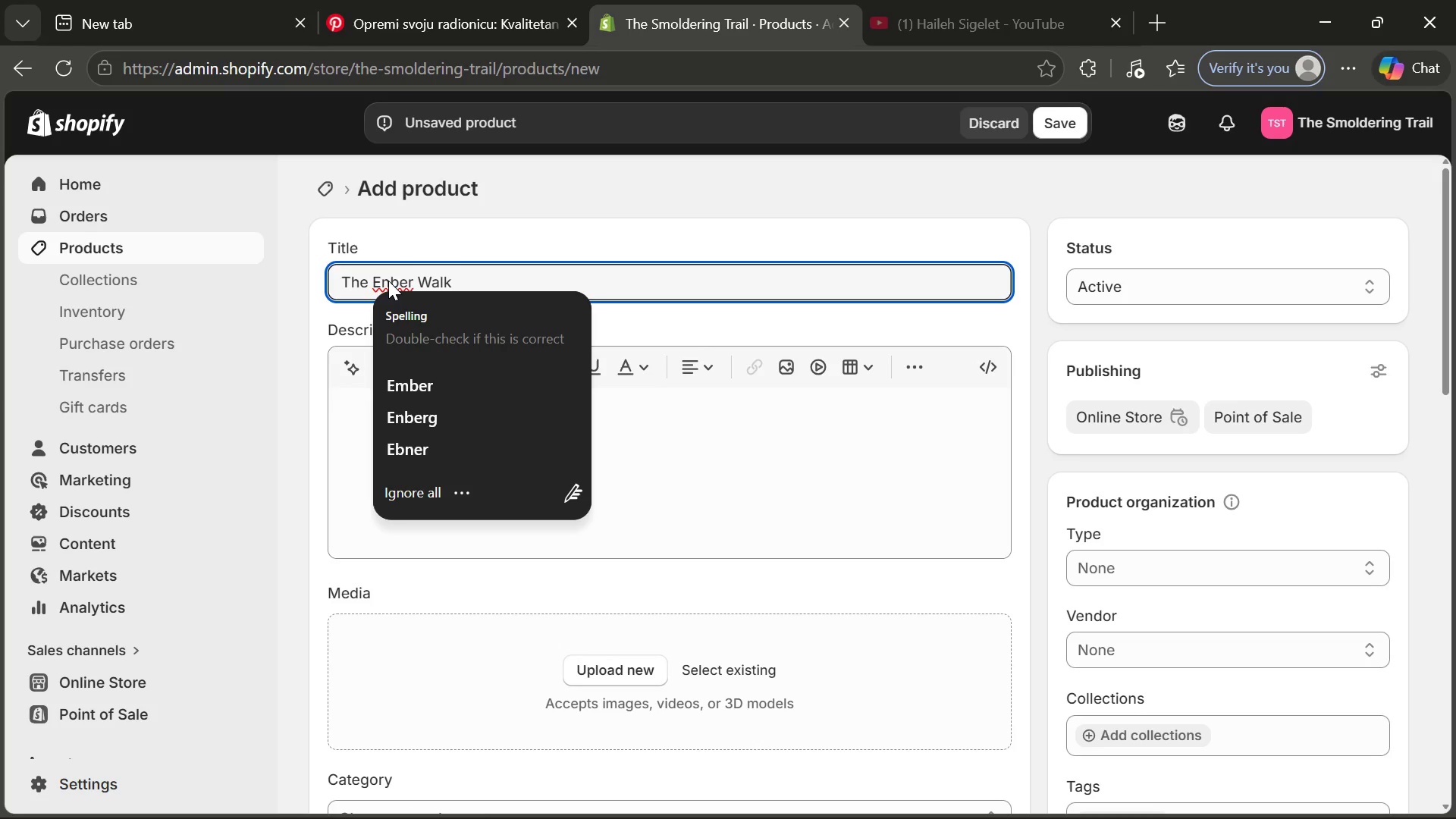 
left_click([388, 281])
 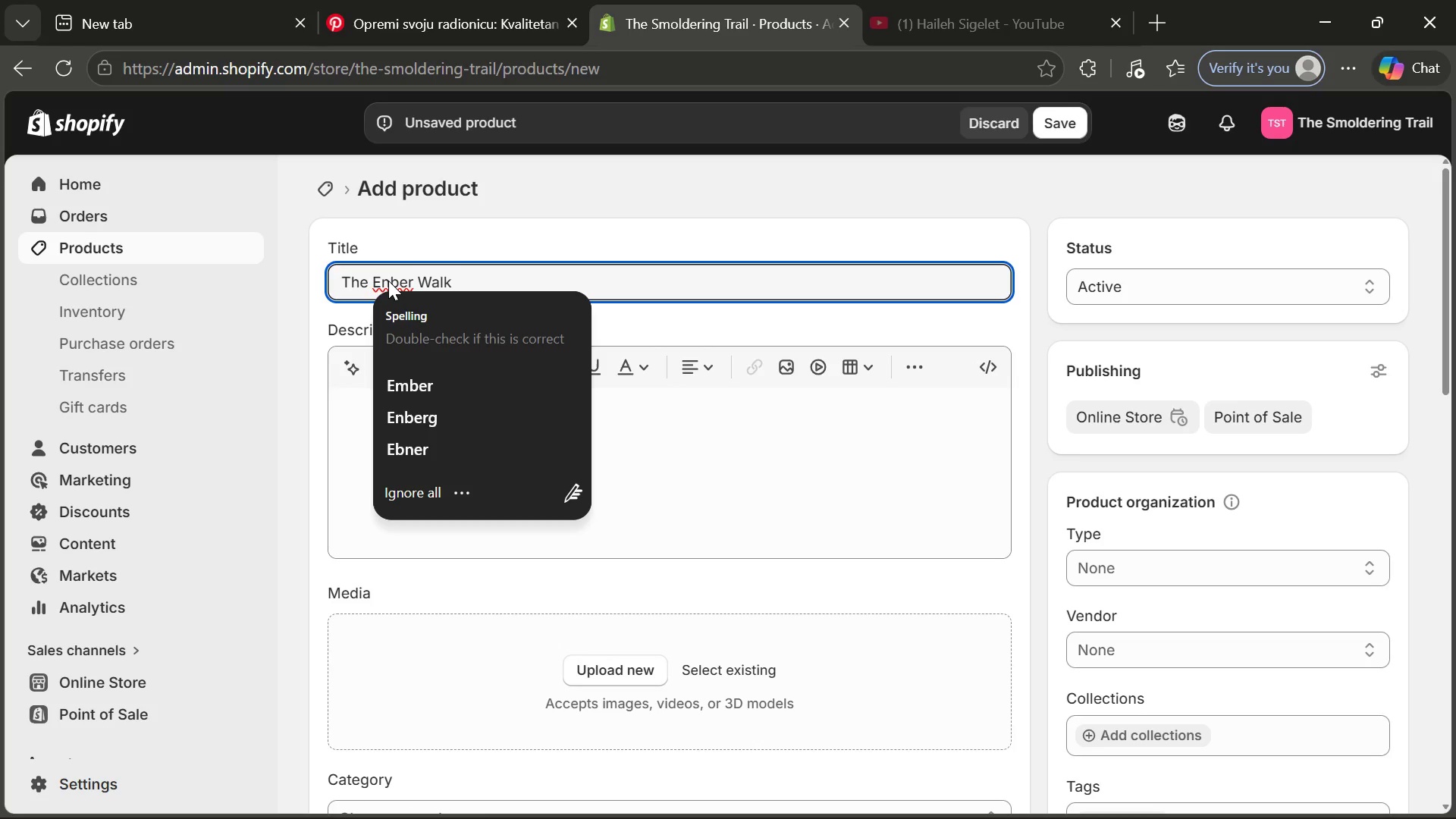 
key(Backspace)
 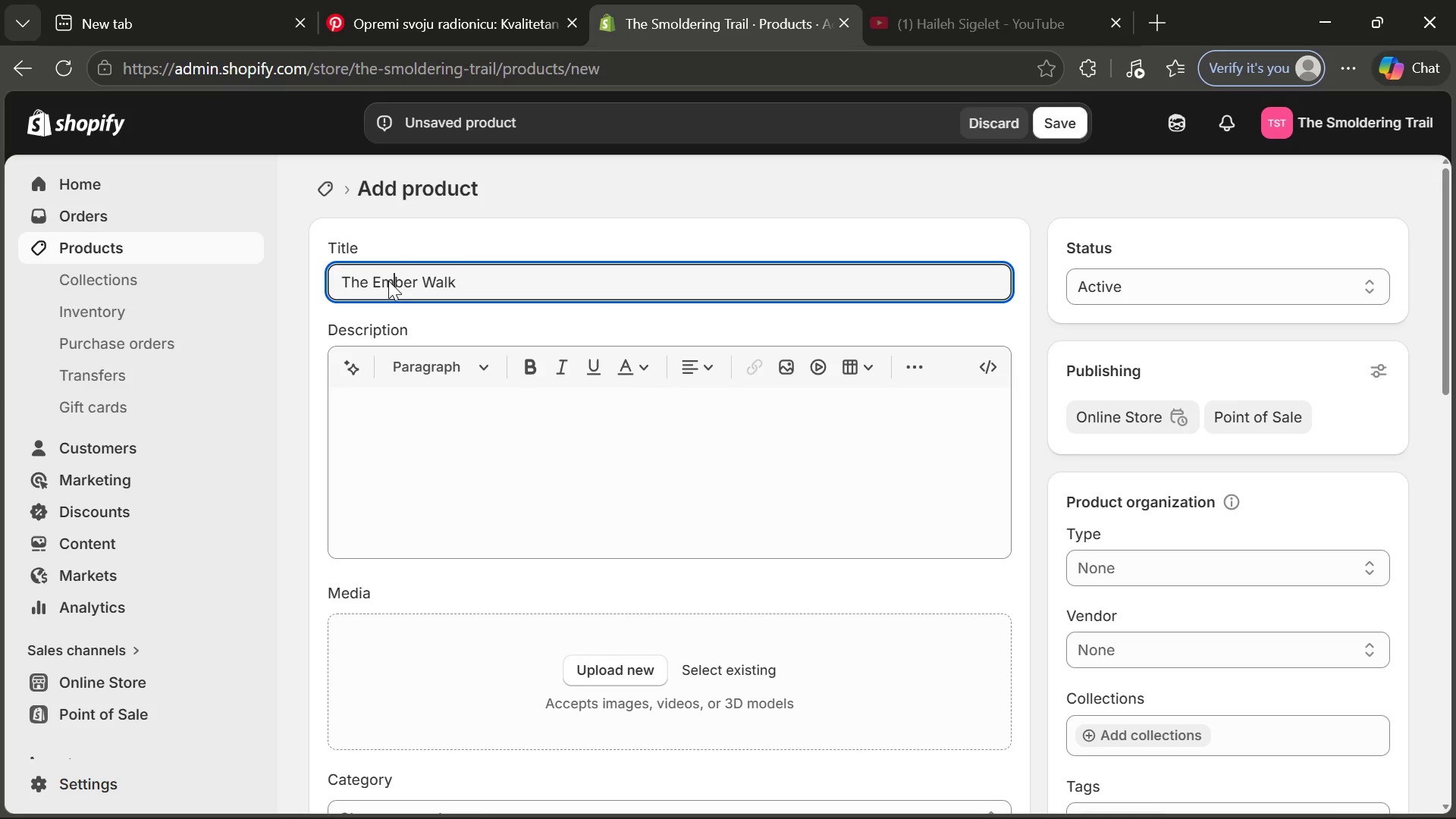 
key(M)
 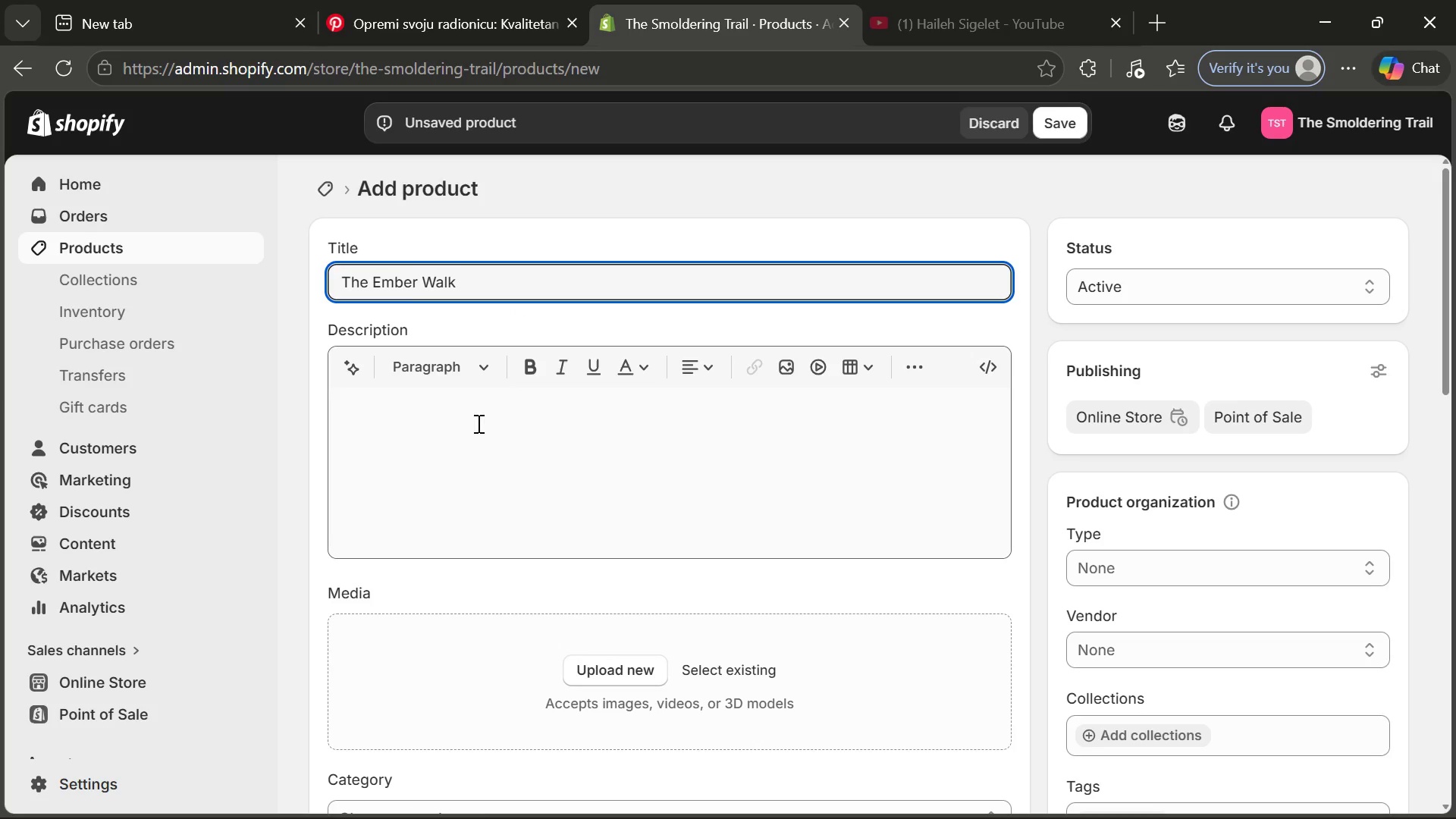 
left_click([469, 450])
 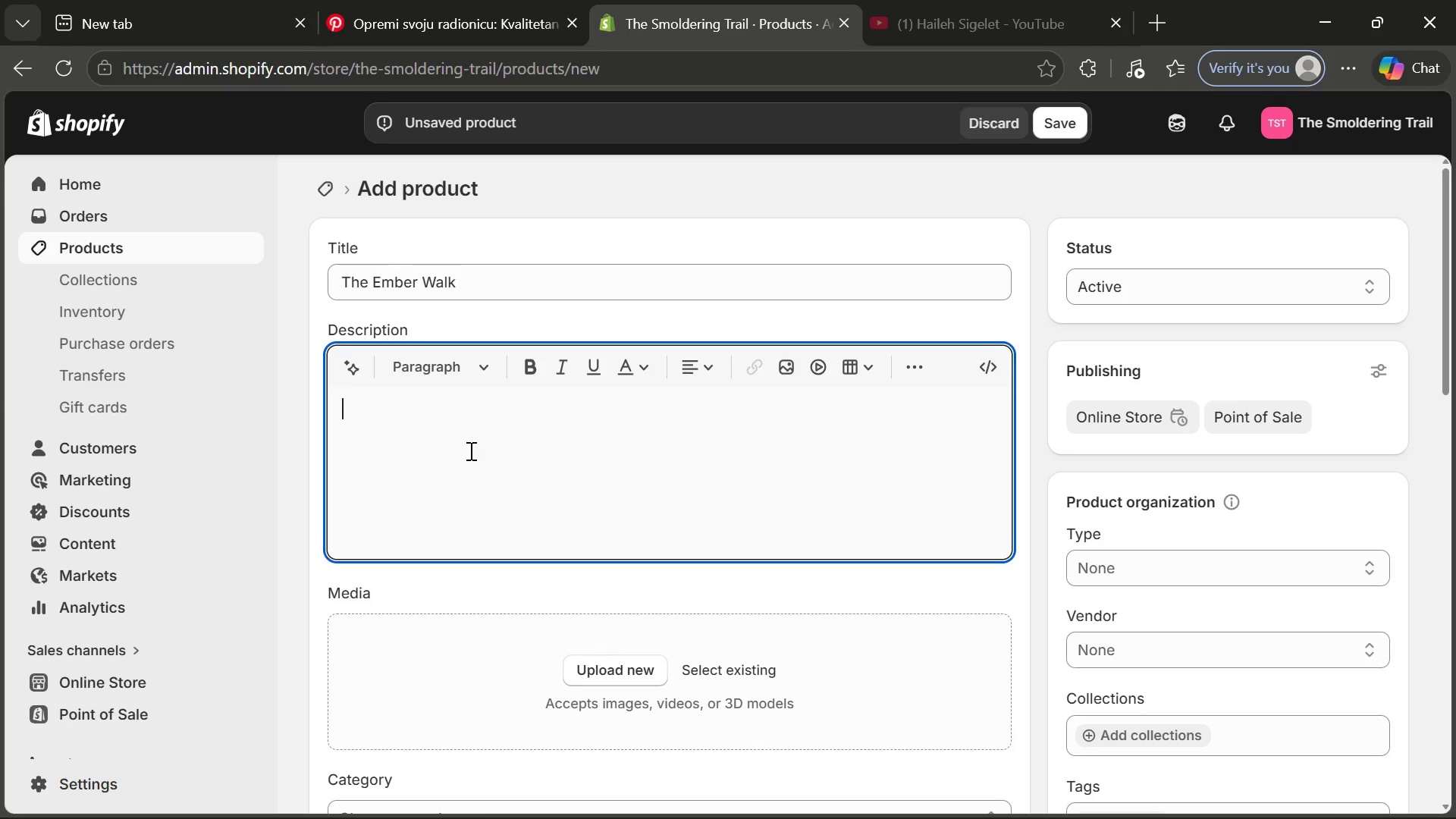 
wait(11.81)
 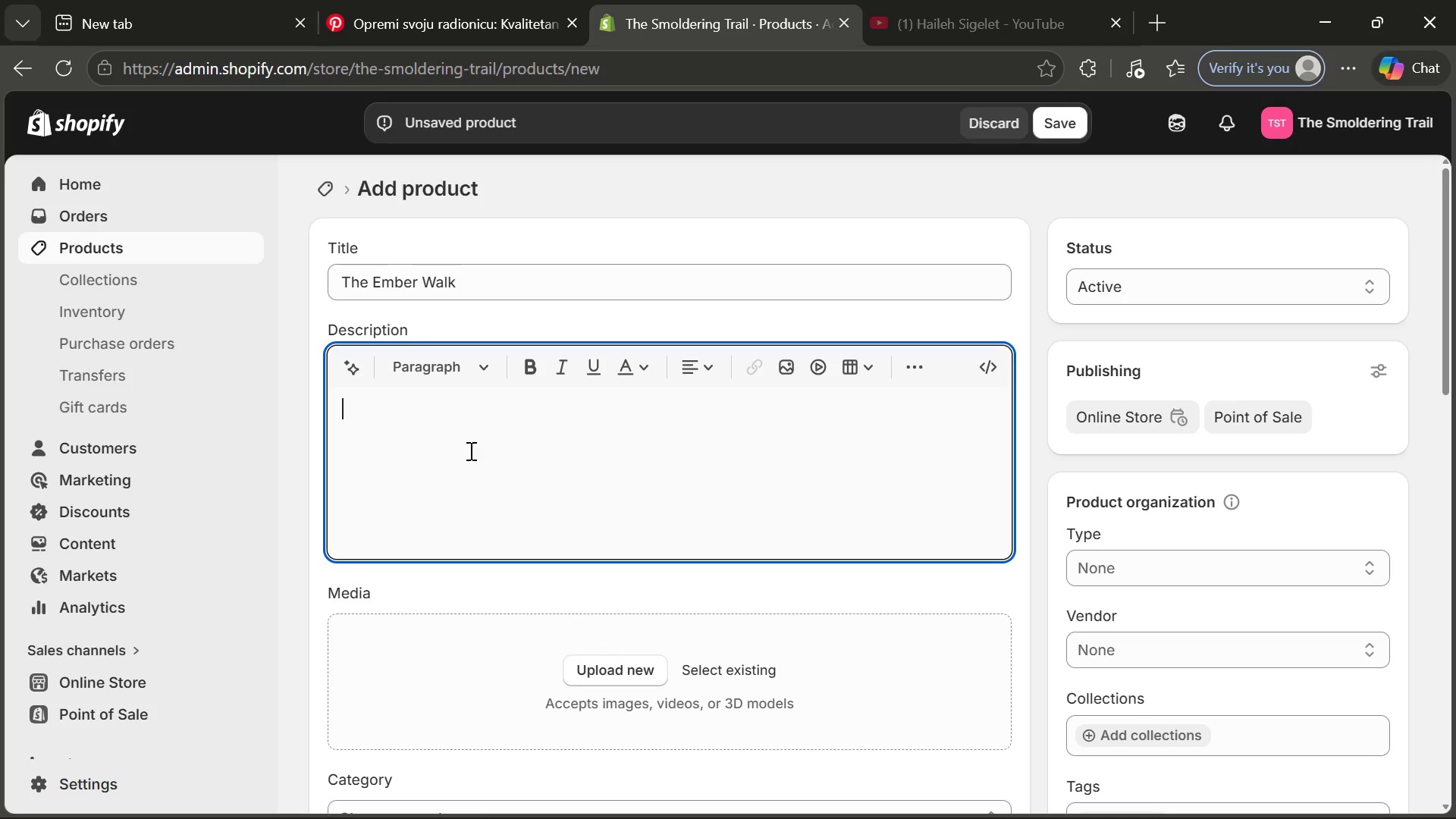 
type(The Ember Walk is nighttime)
 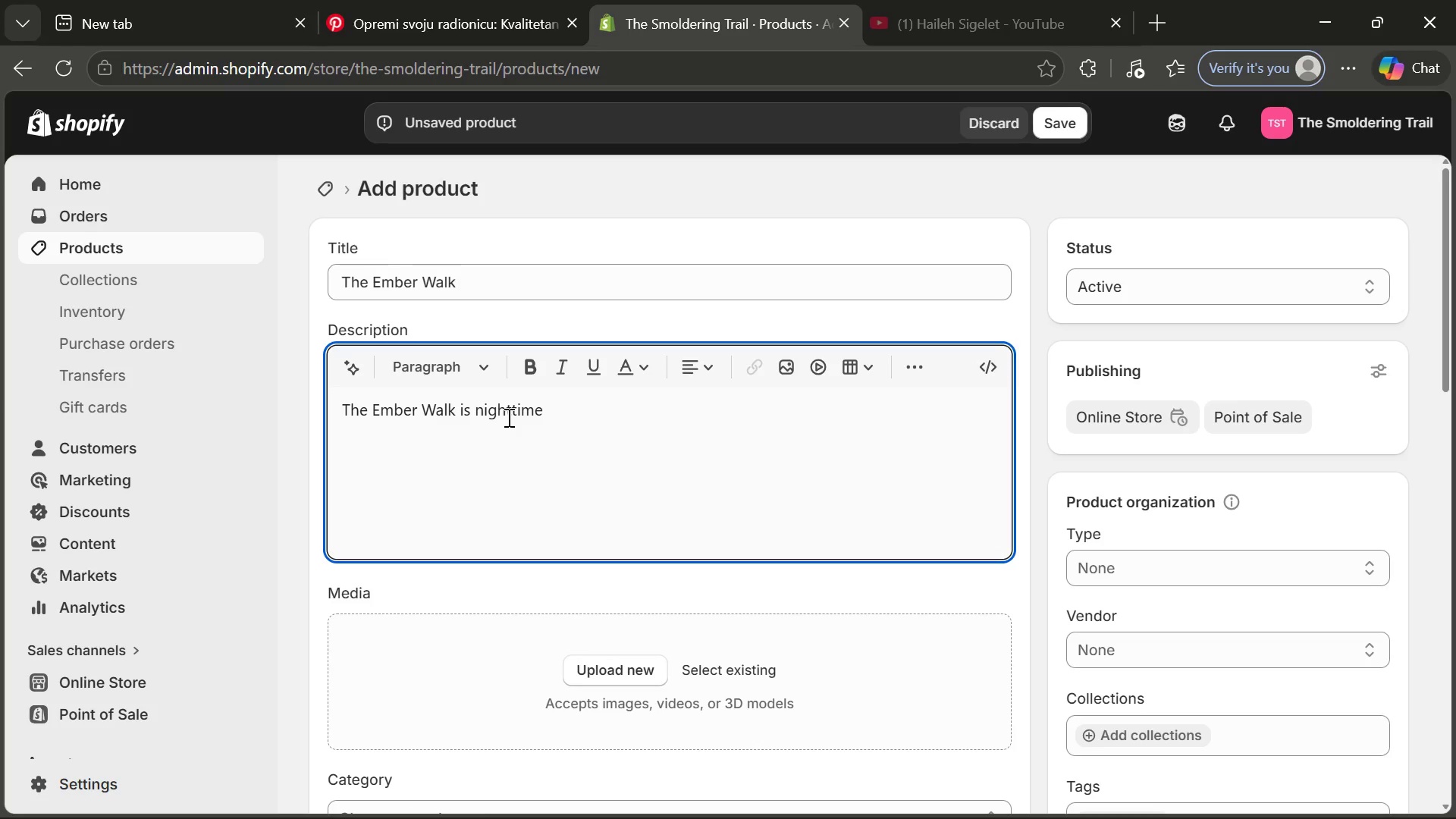 
left_click([507, 416])
 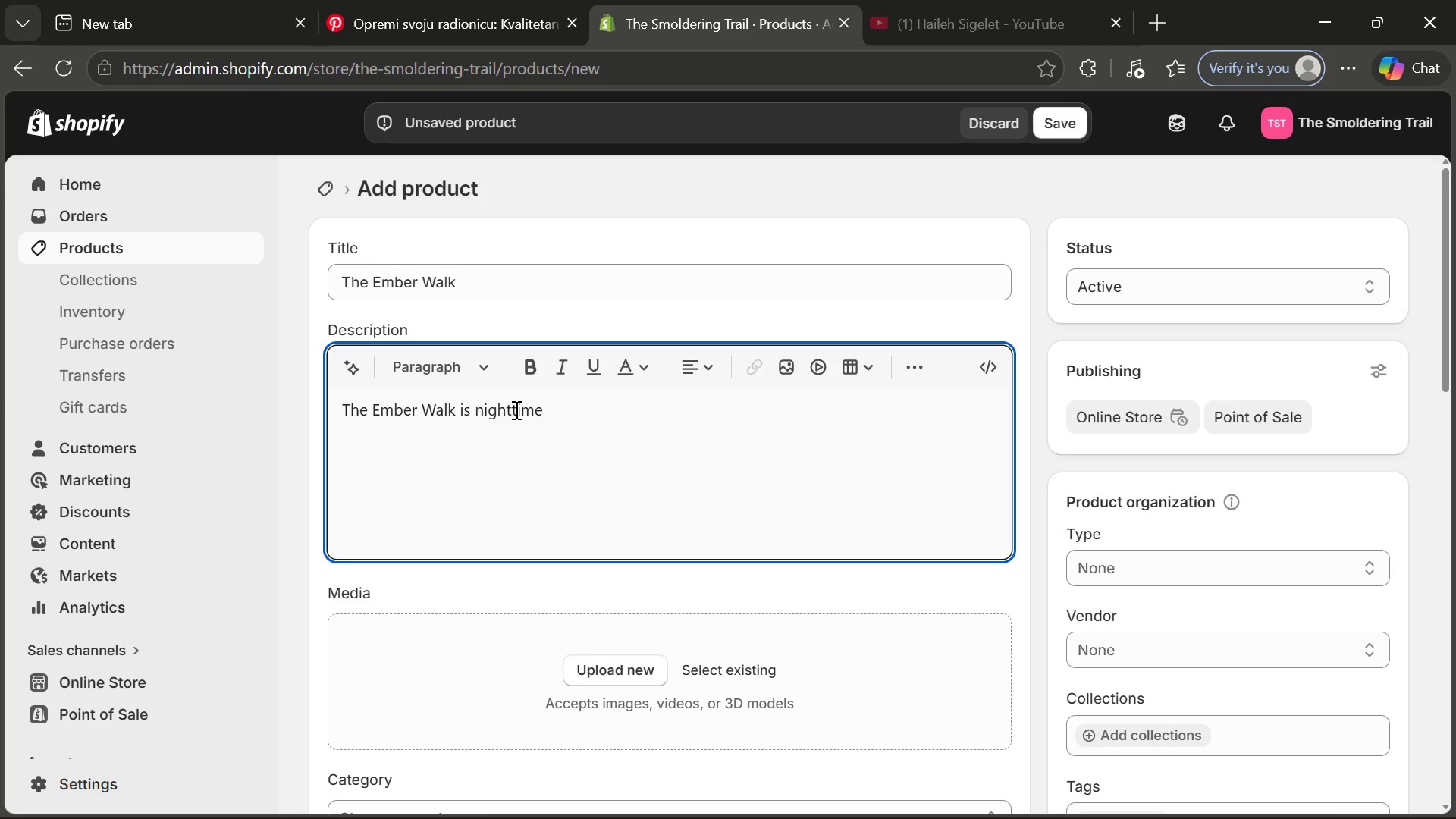 
left_click([515, 410])
 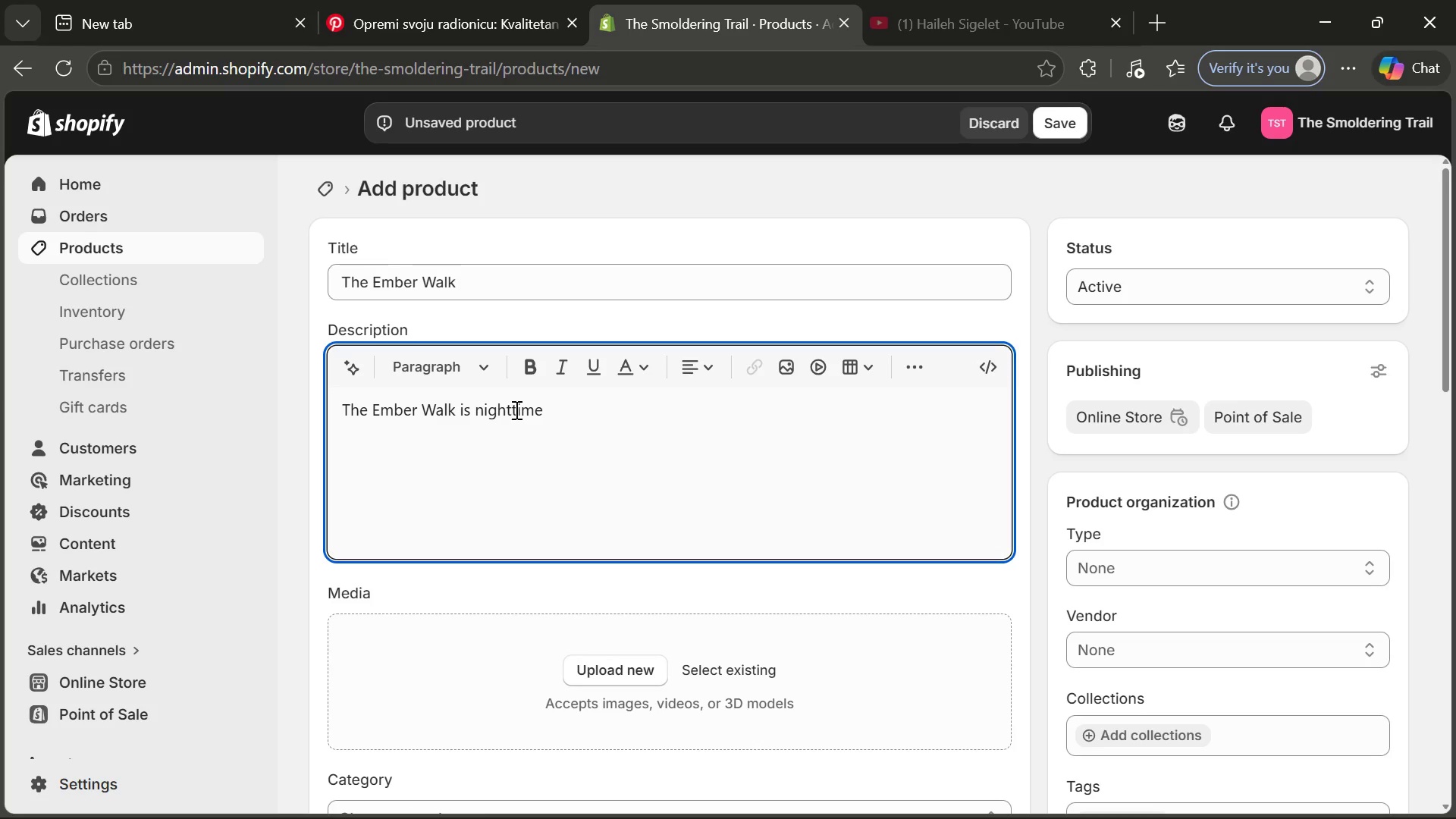 
key(ArrowLeft)
 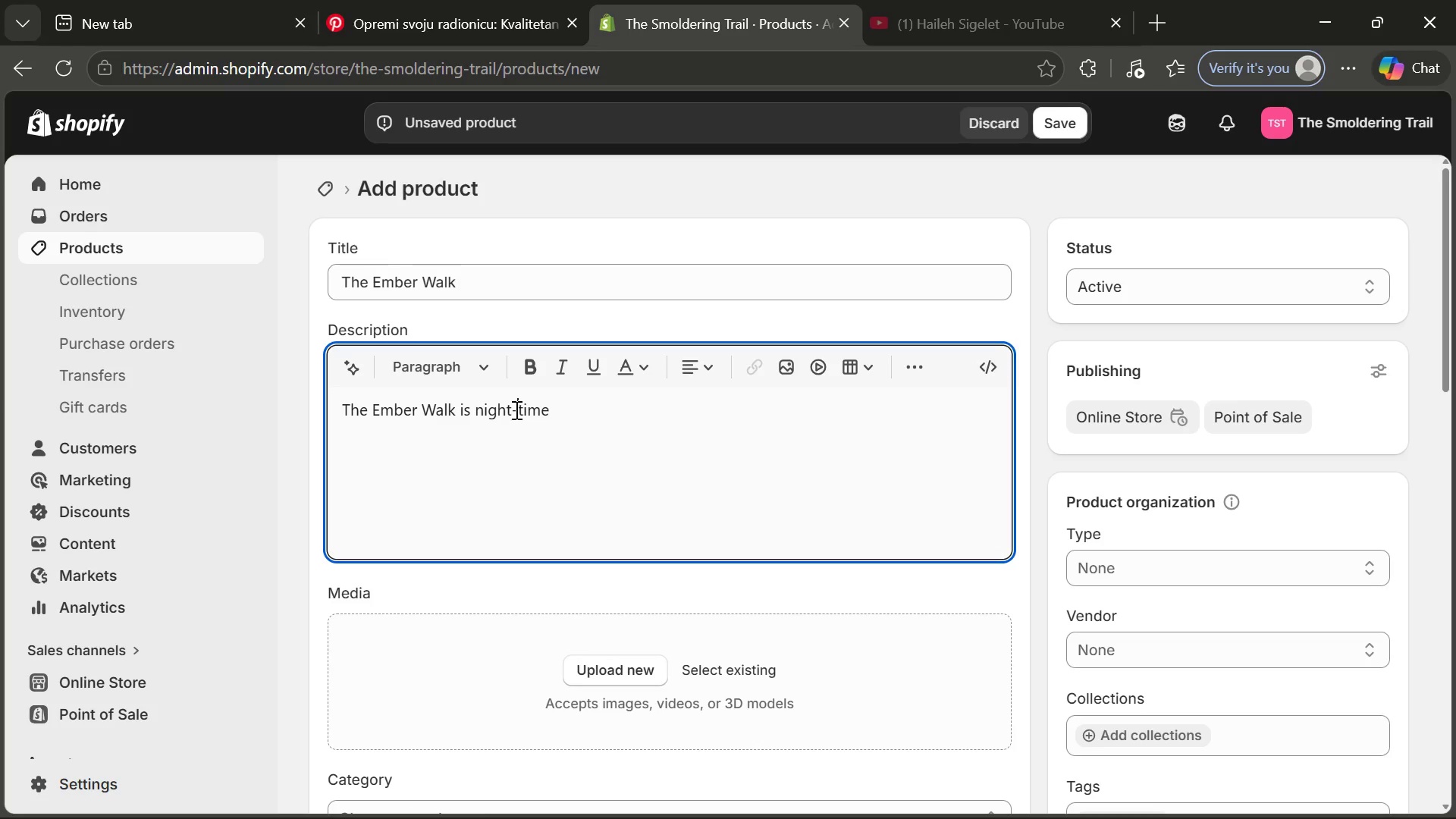 
key(Minus)
 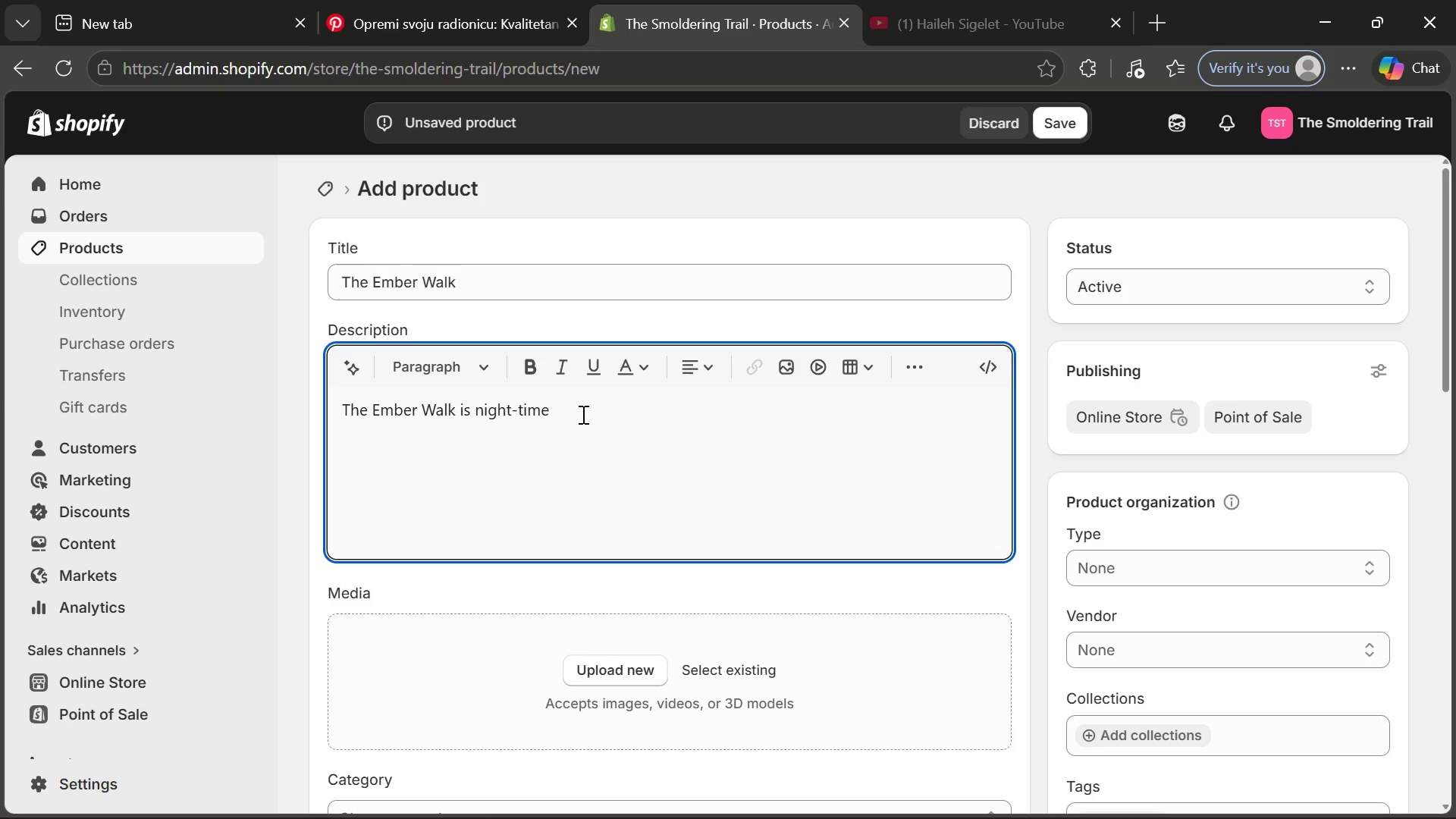 
left_click([582, 414])
 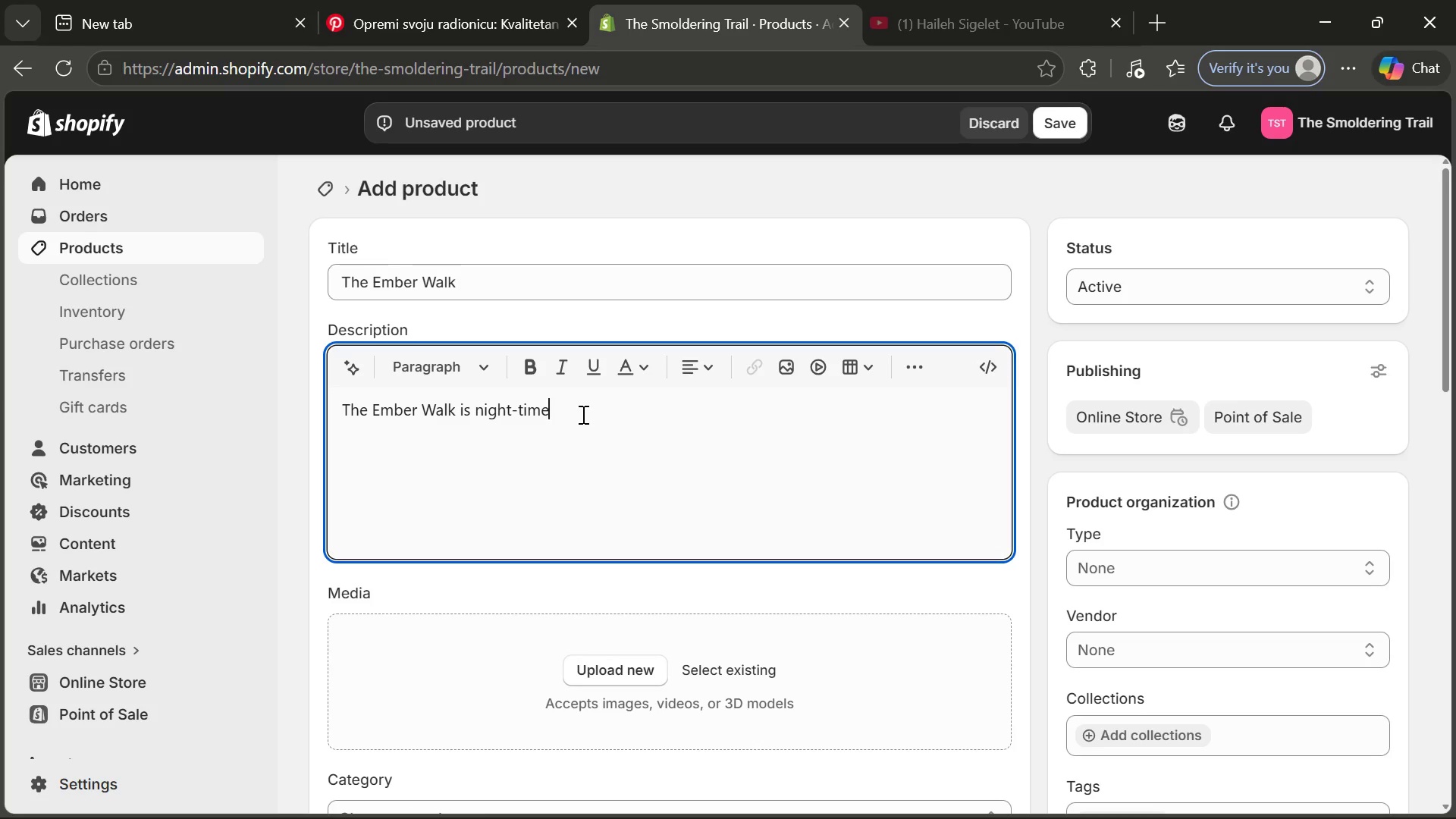 
type( outdoor survival and primitive firecraf )
key(Backspace)
type(t)
 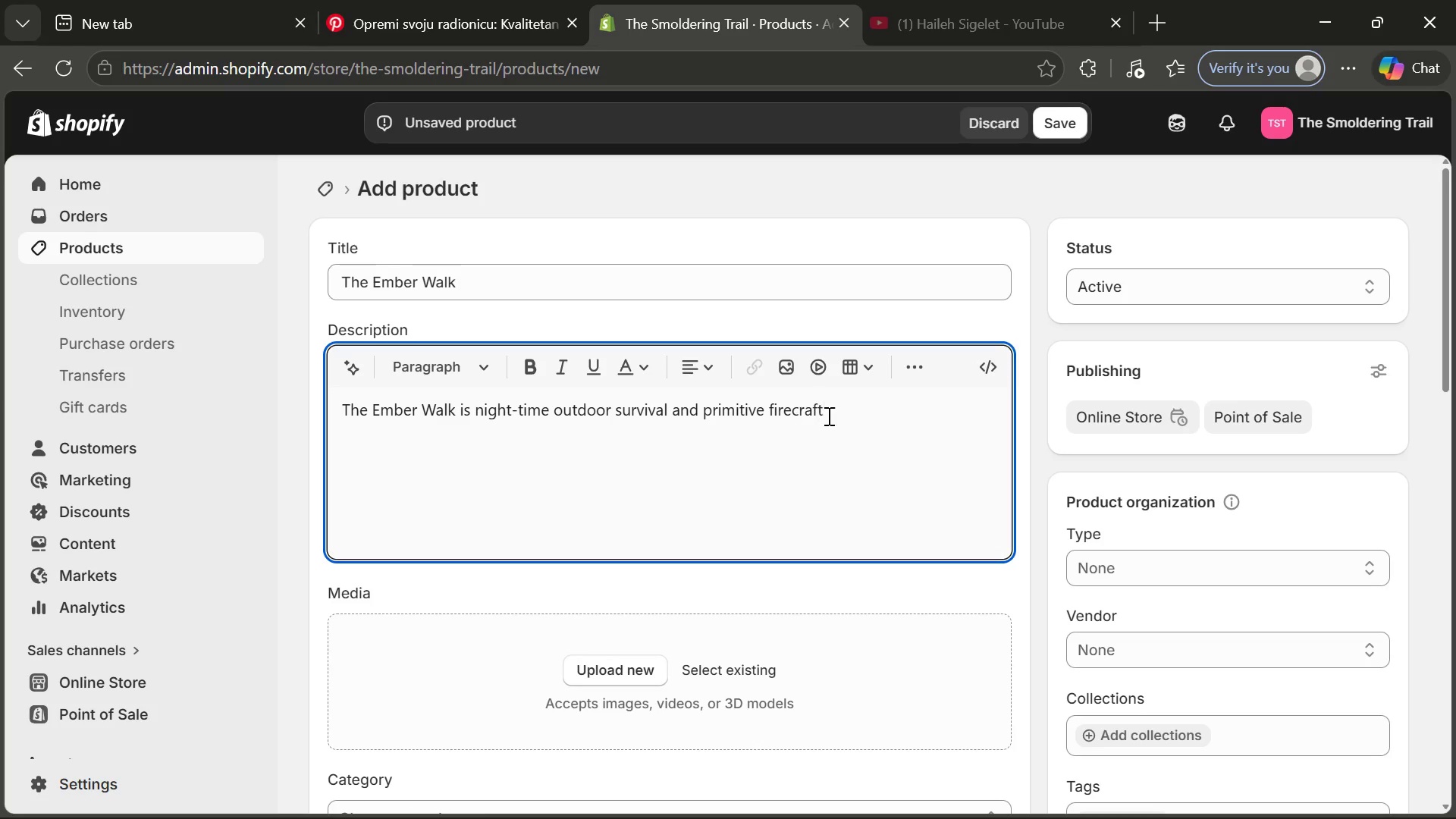 
key(Space)
 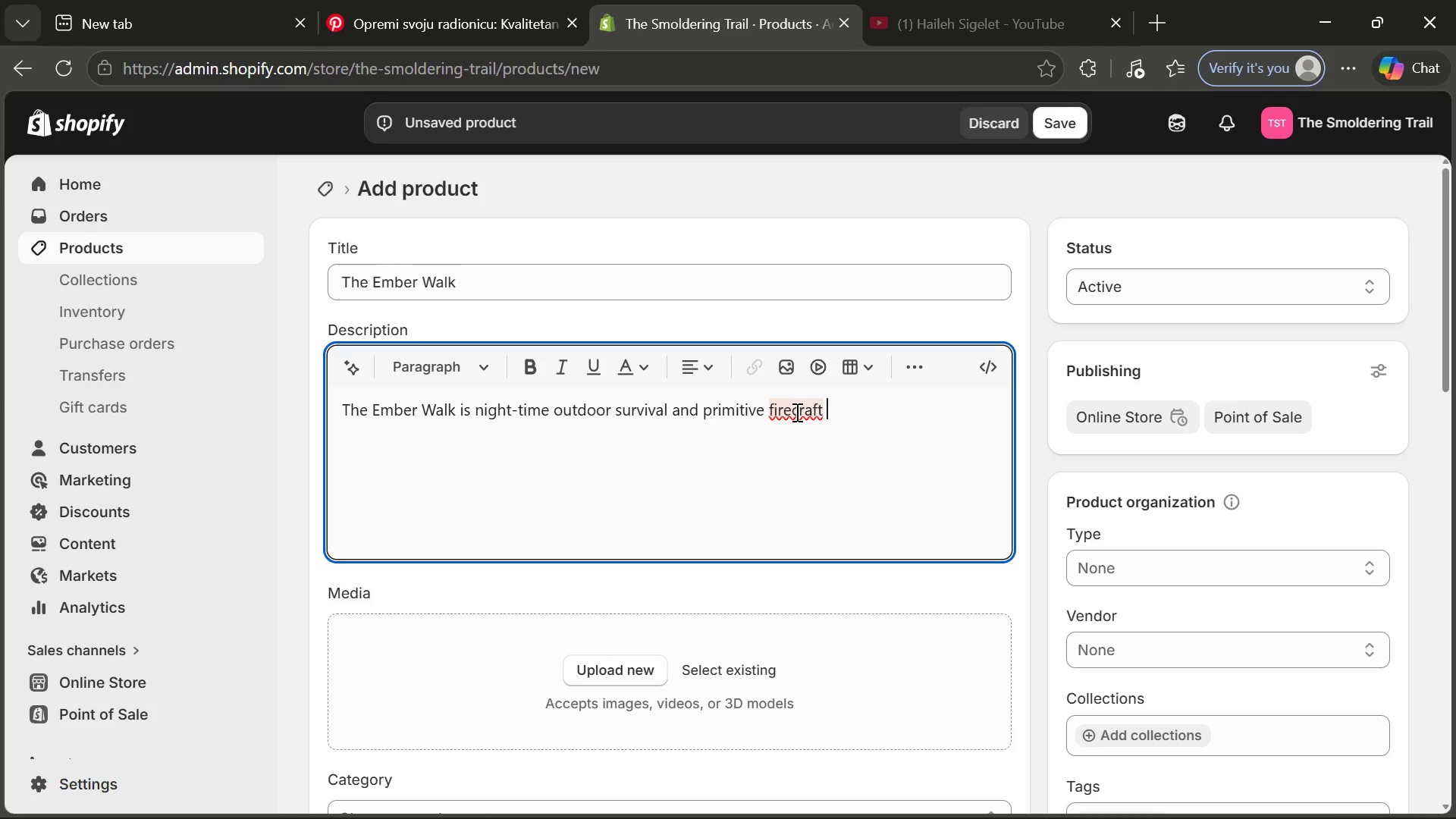 
left_click([791, 412])
 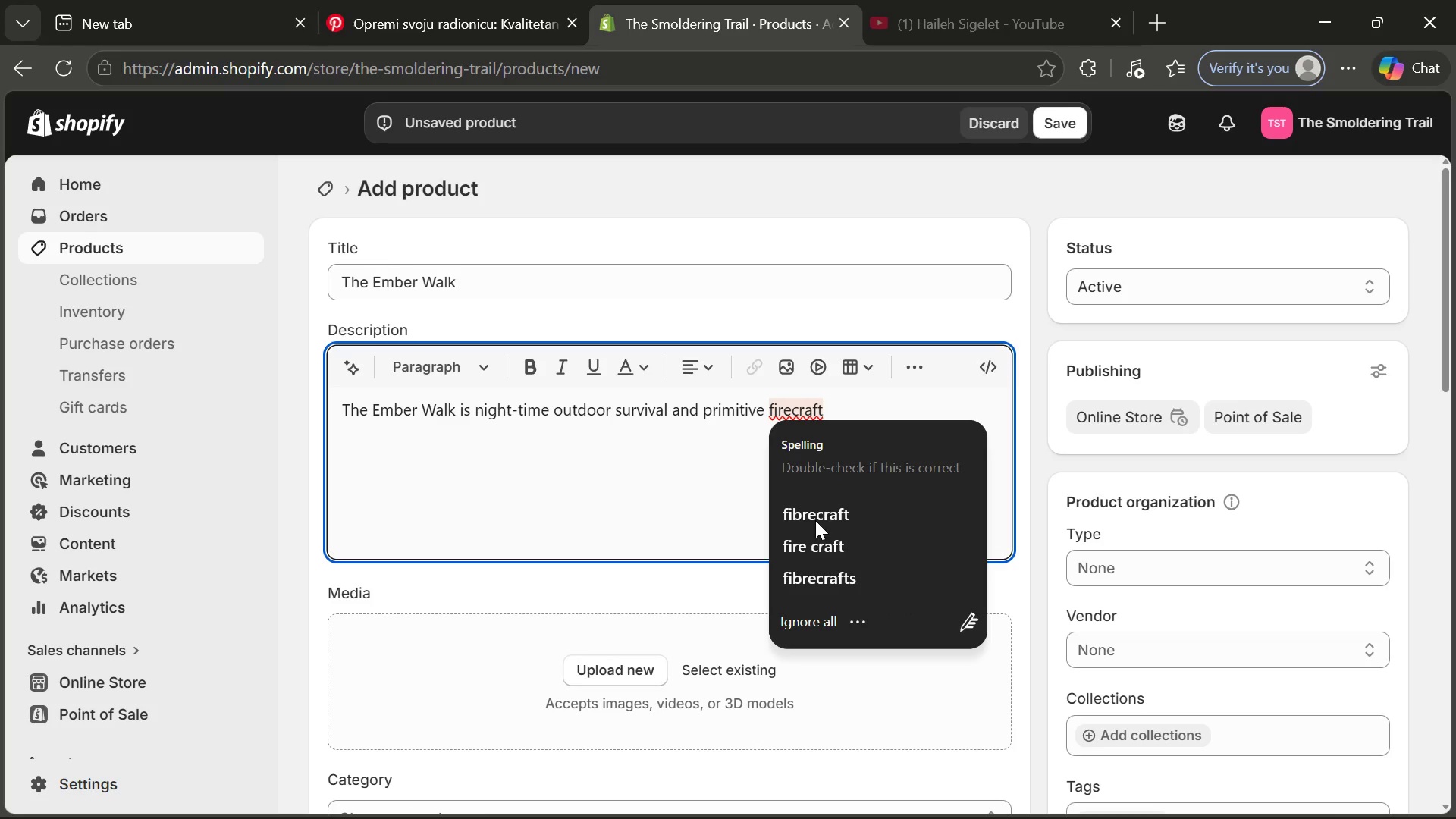 
left_click([821, 548])
 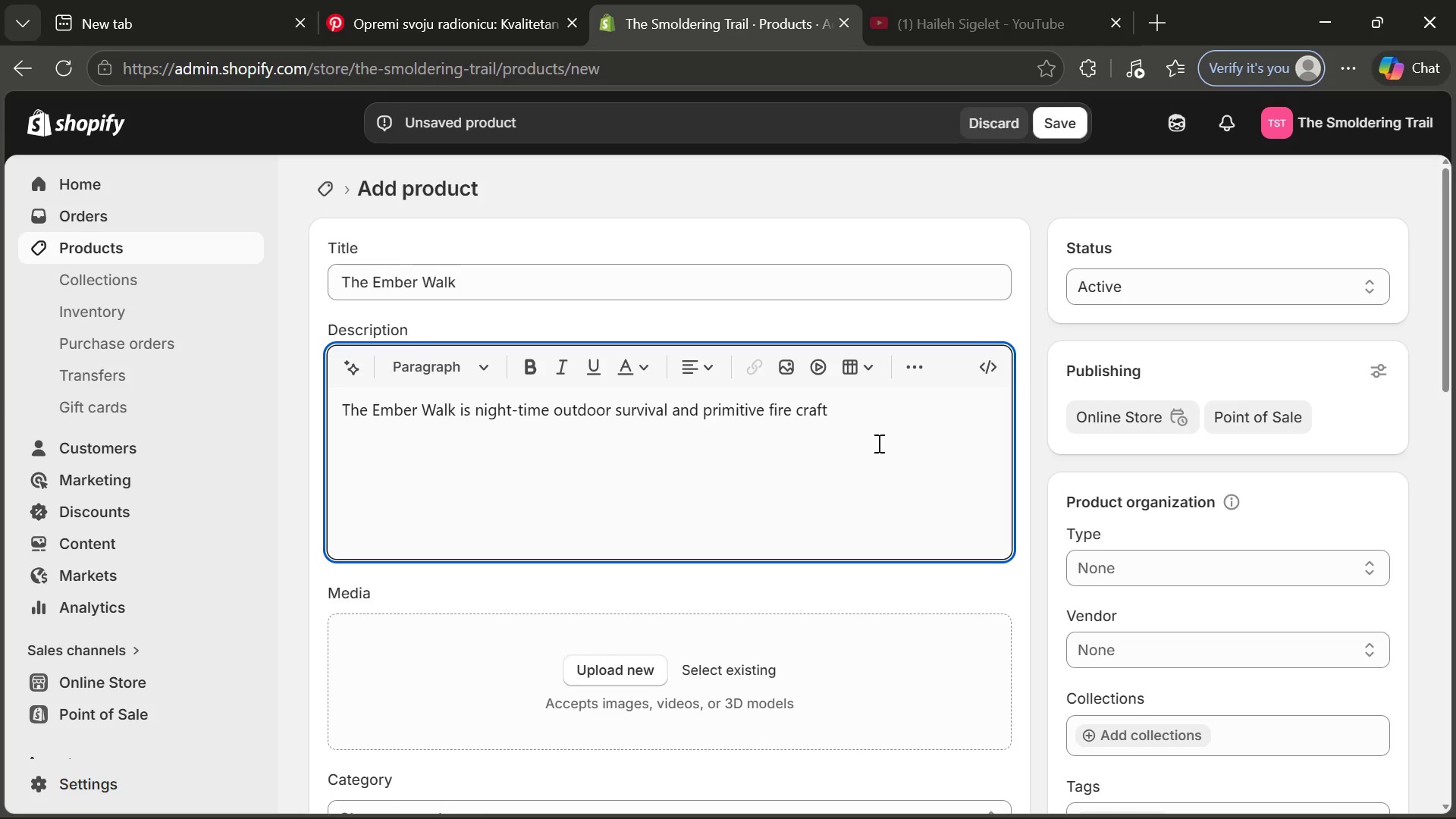 
type( expeerience for people)
 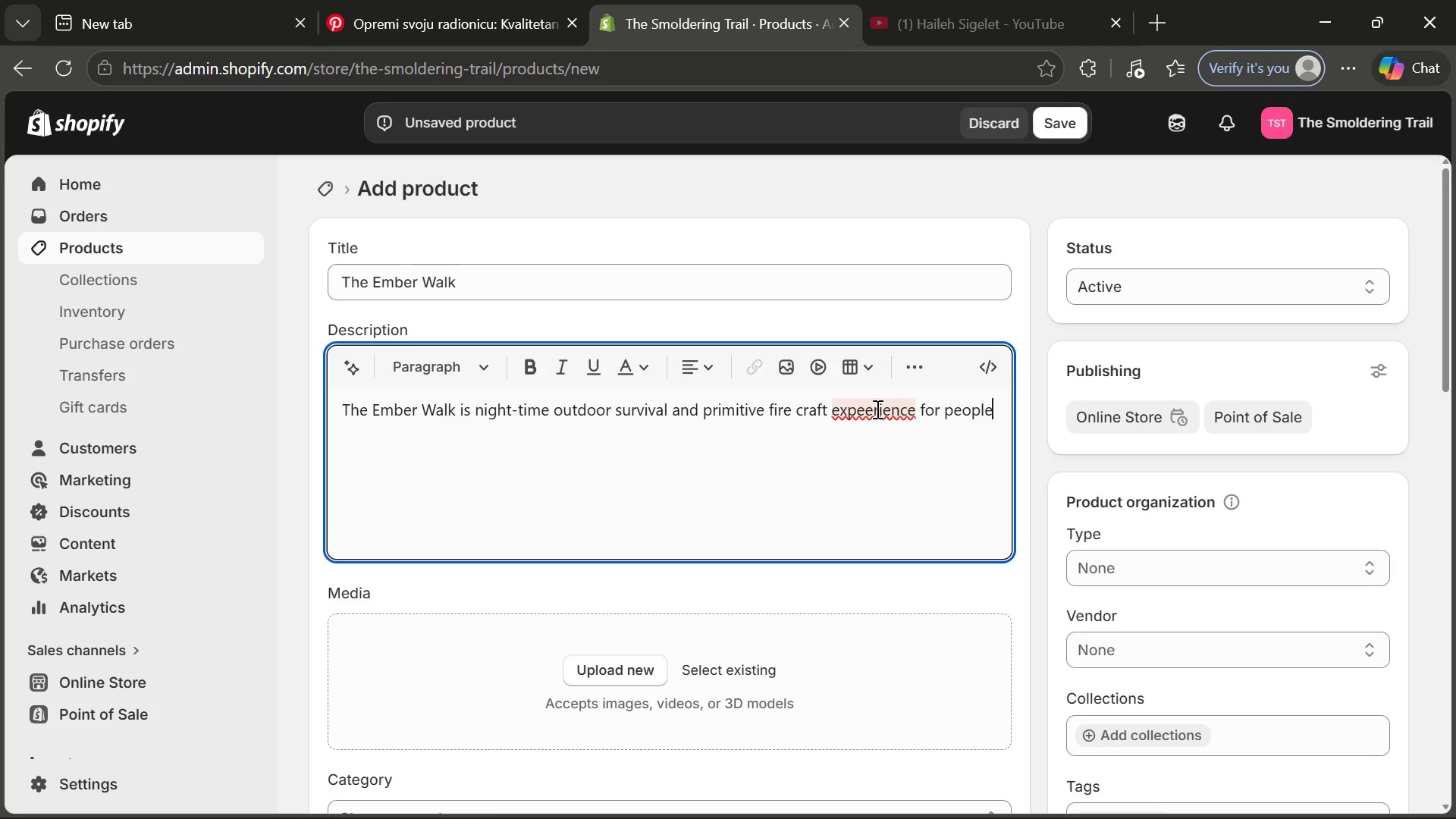 
left_click([876, 409])
 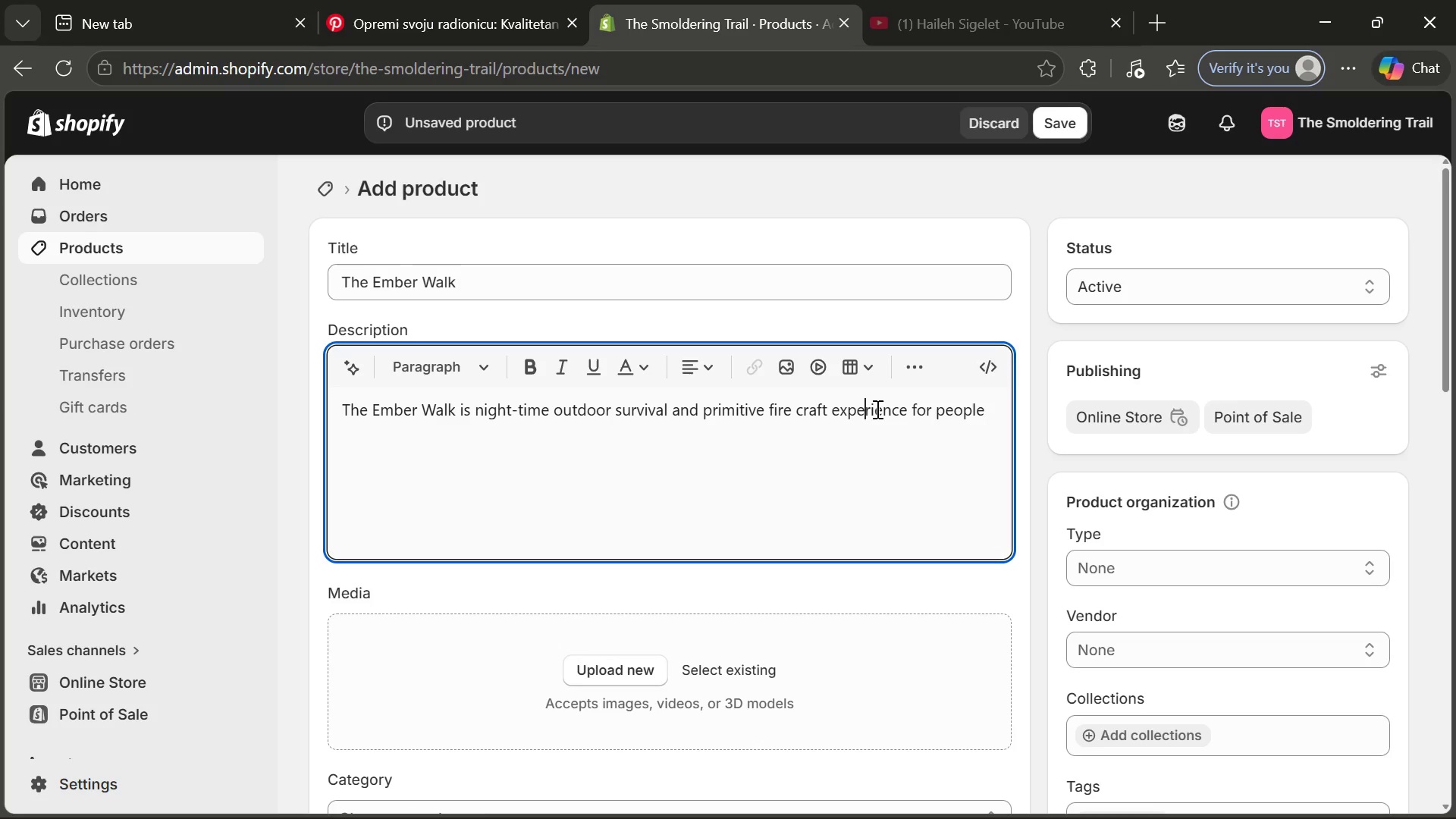 
key(Backspace)
 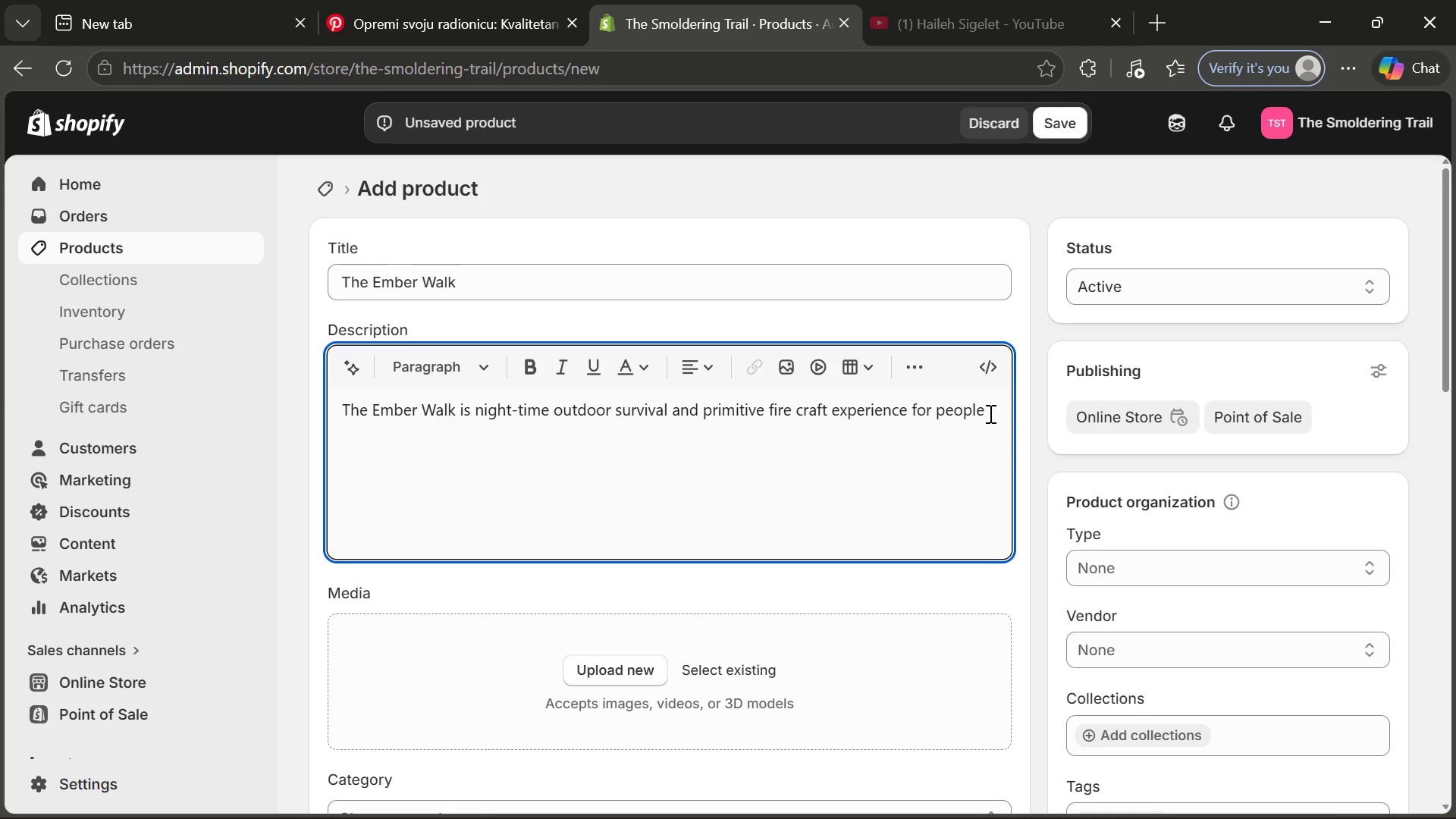 
left_click([988, 413])
 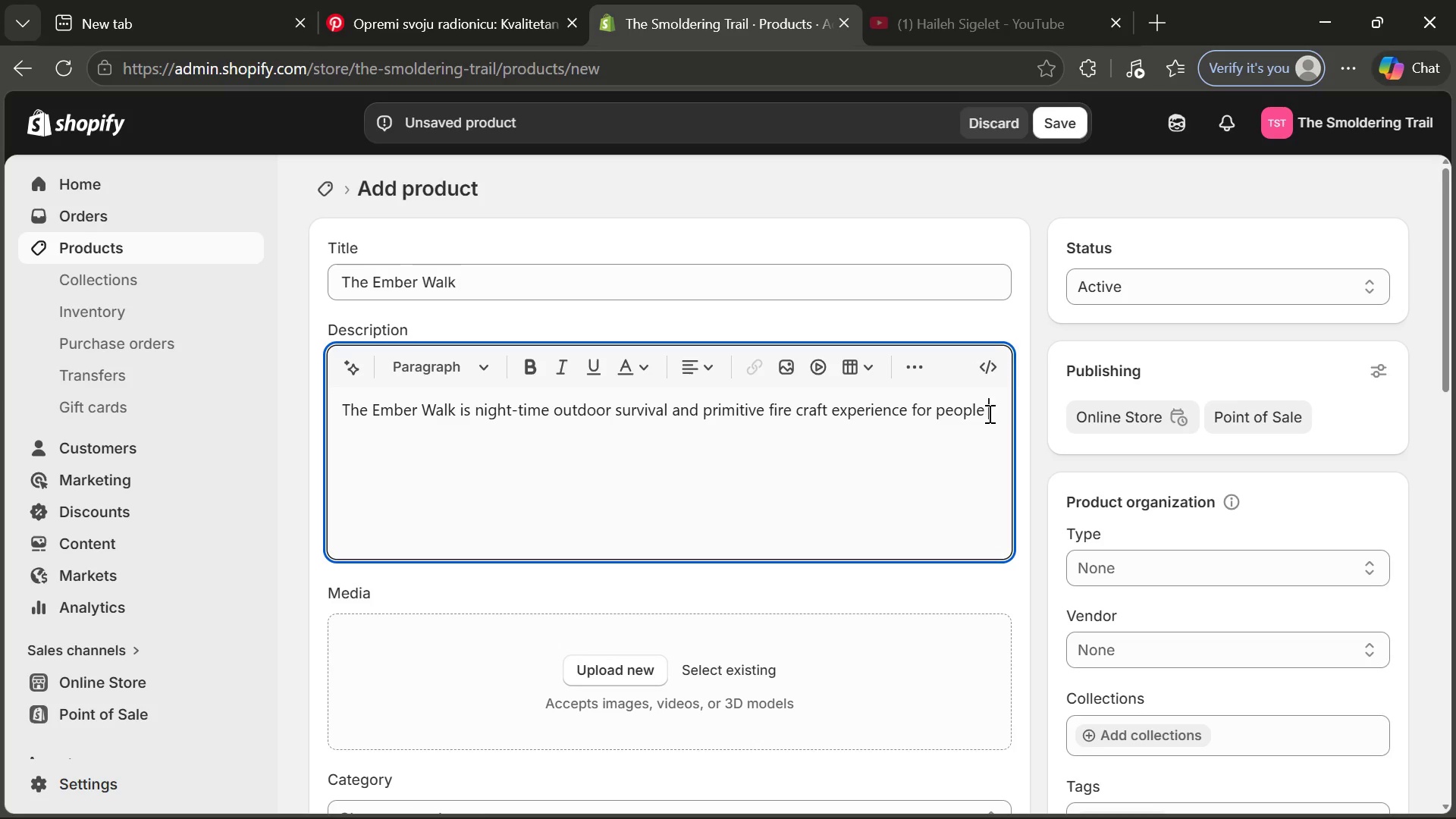 
type(for )
 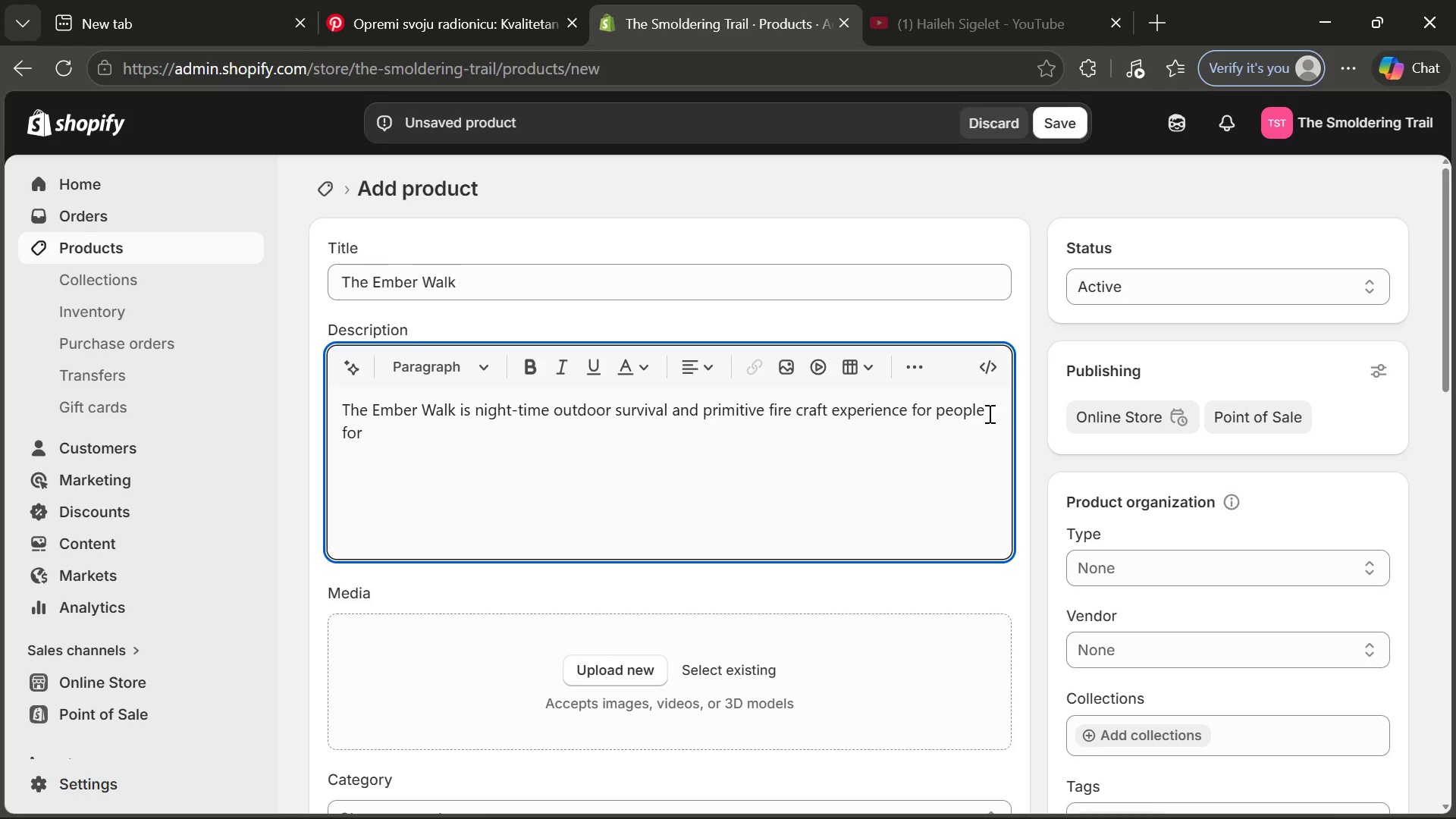 
key(Backspace)
key(Backspace)
key(Backspace)
type(who )
 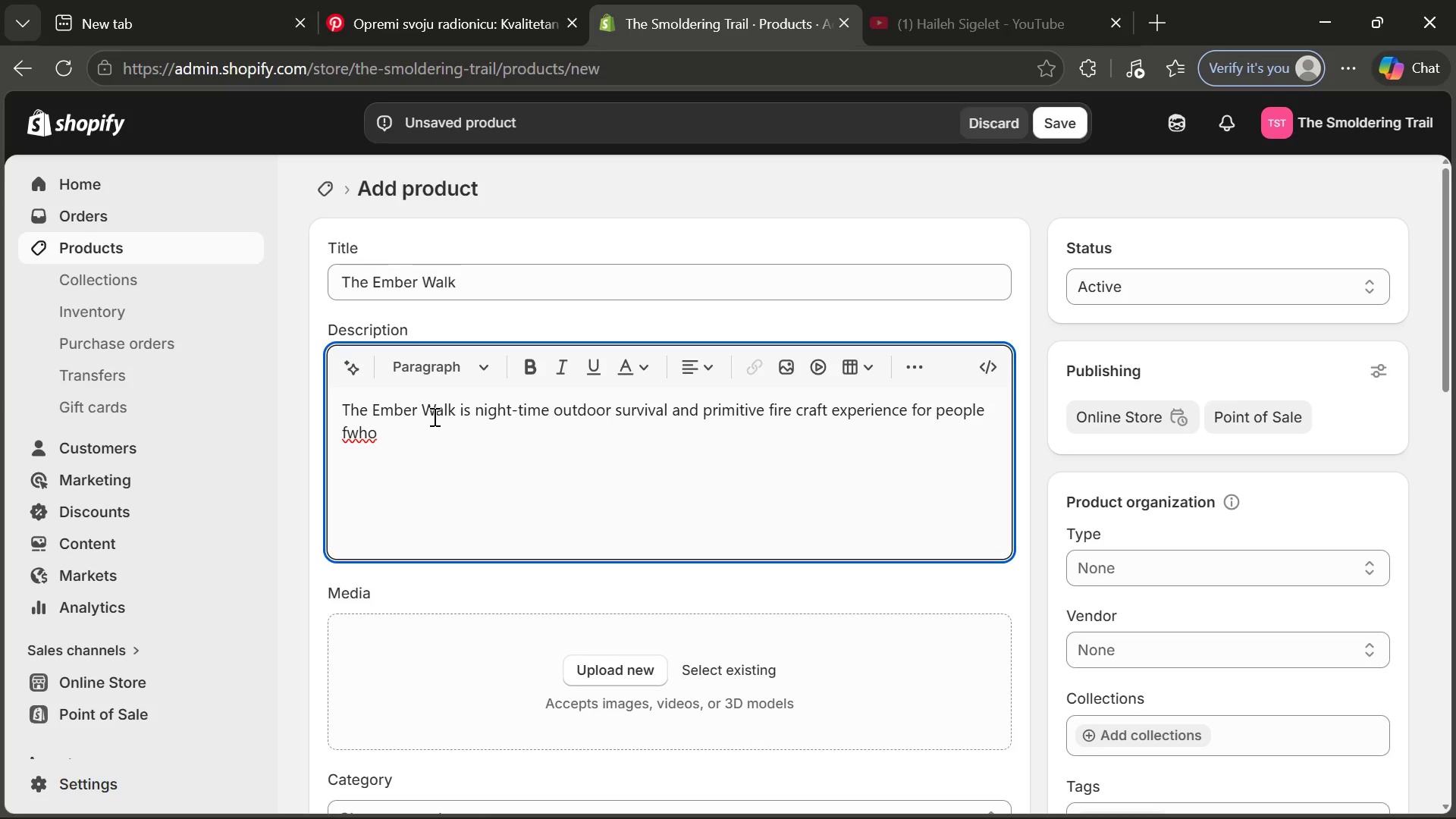 
key(Control+ControlRight)
 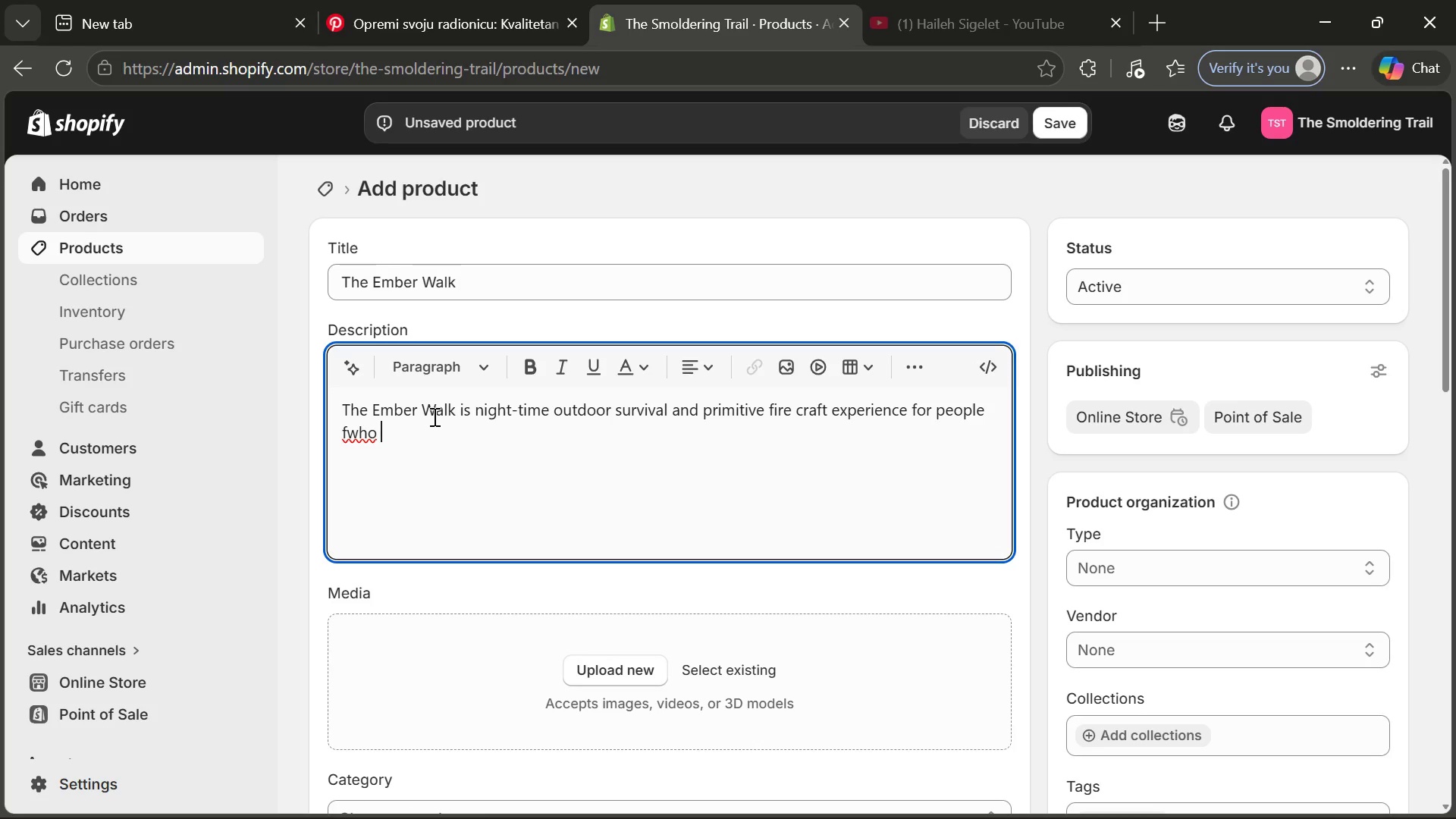 
key(Control+ControlRight)
 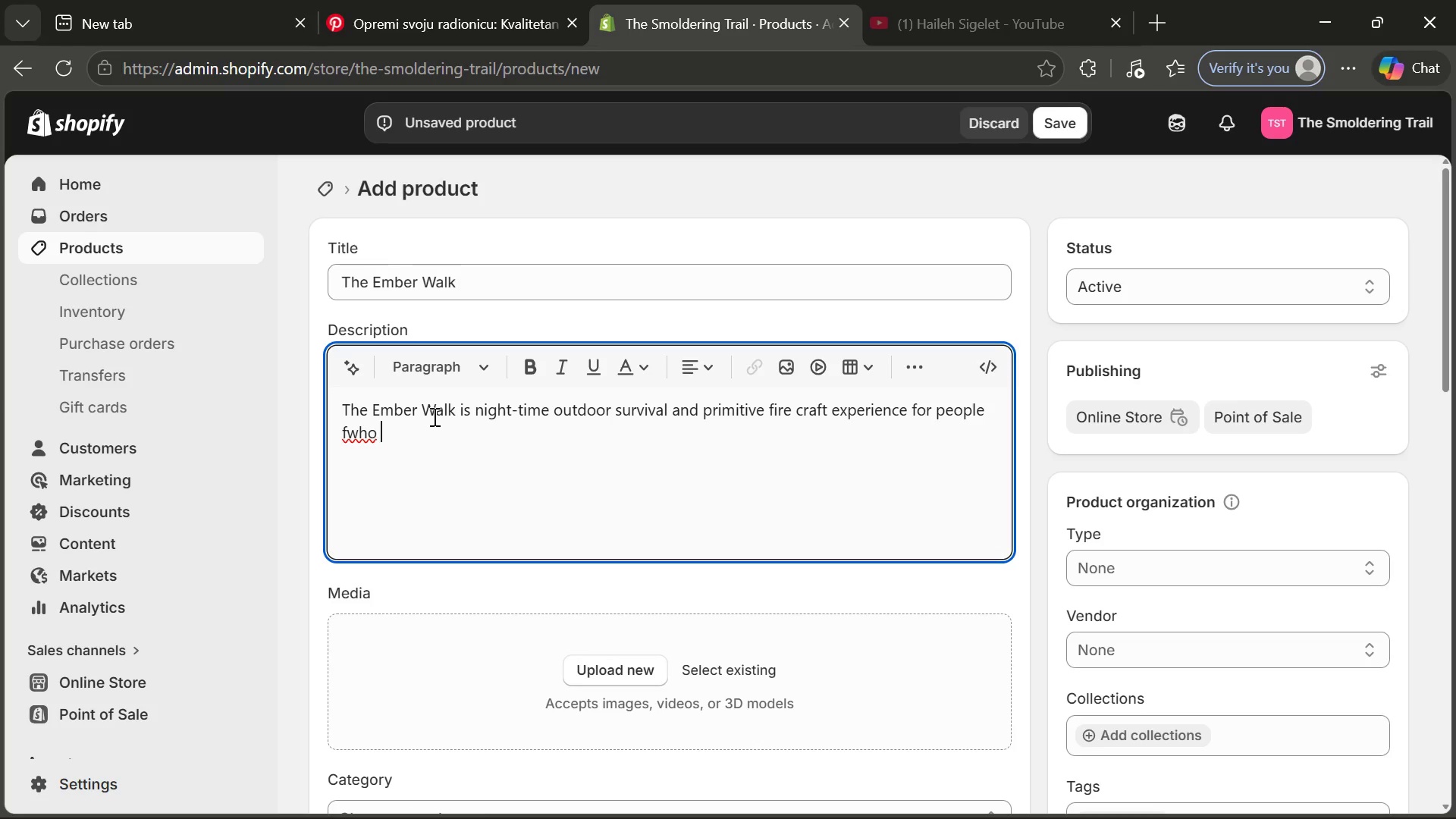 
key(Control+ControlRight)
 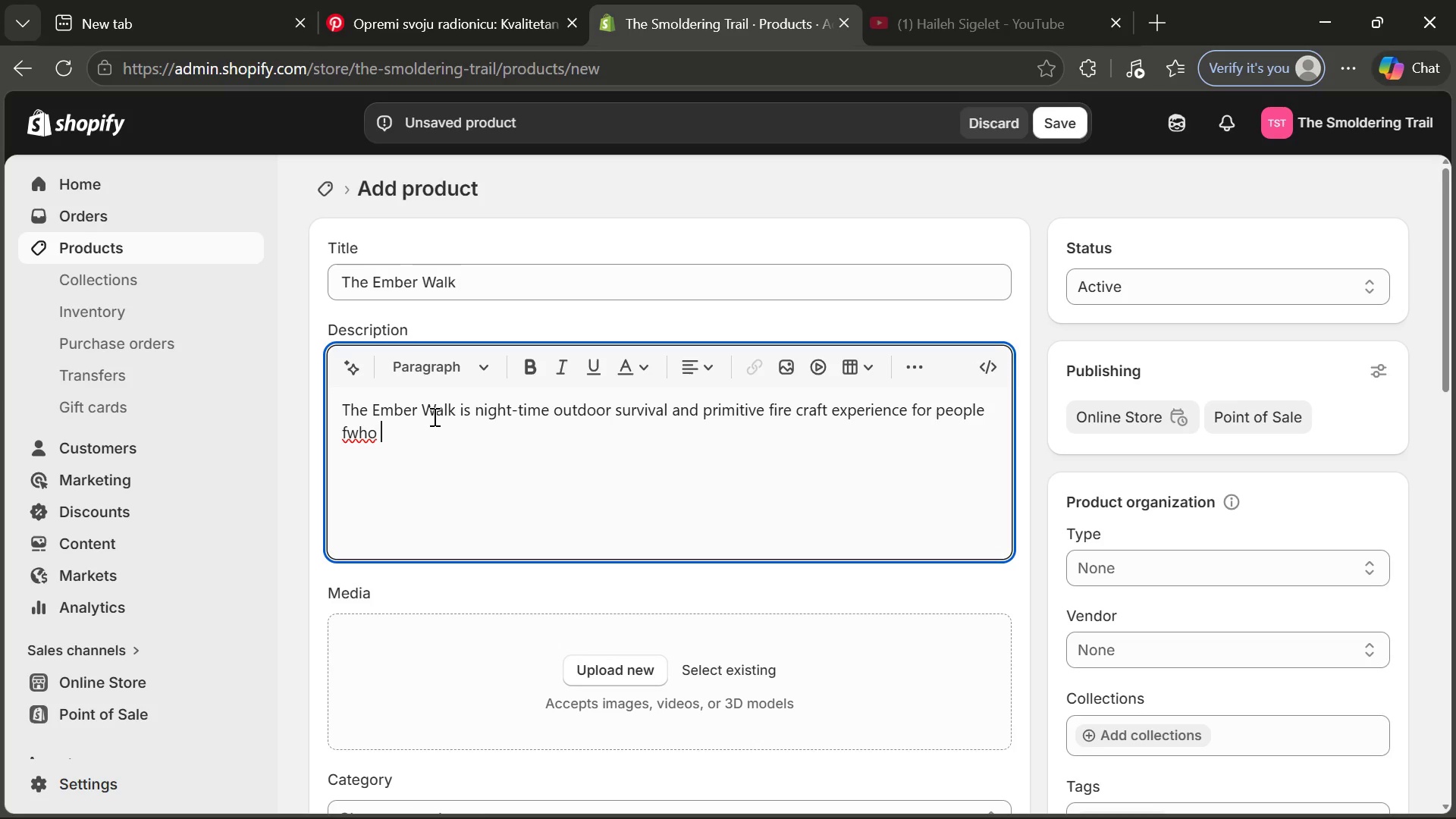 
key(ArrowLeft)
 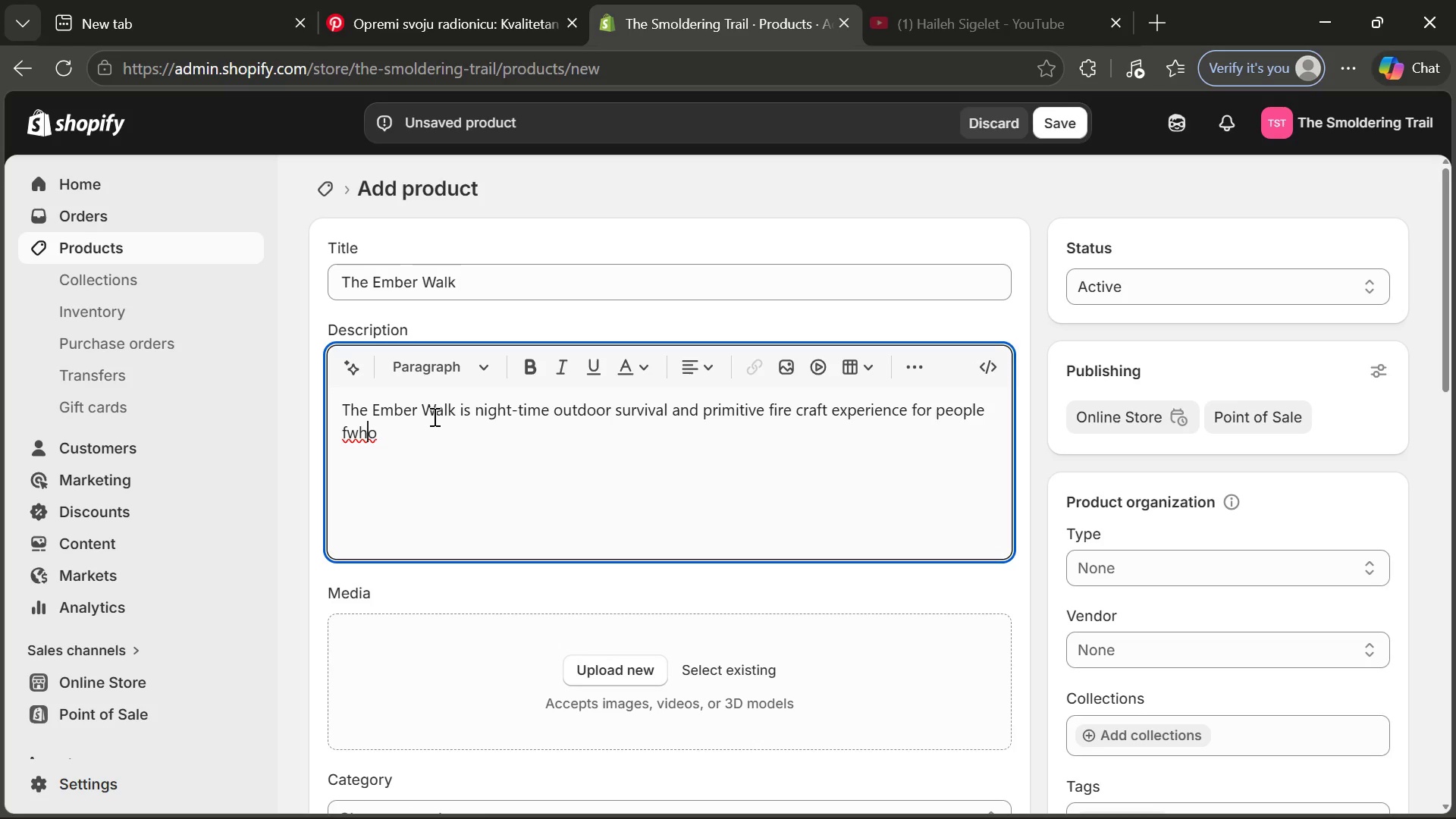 
key(ArrowLeft)
 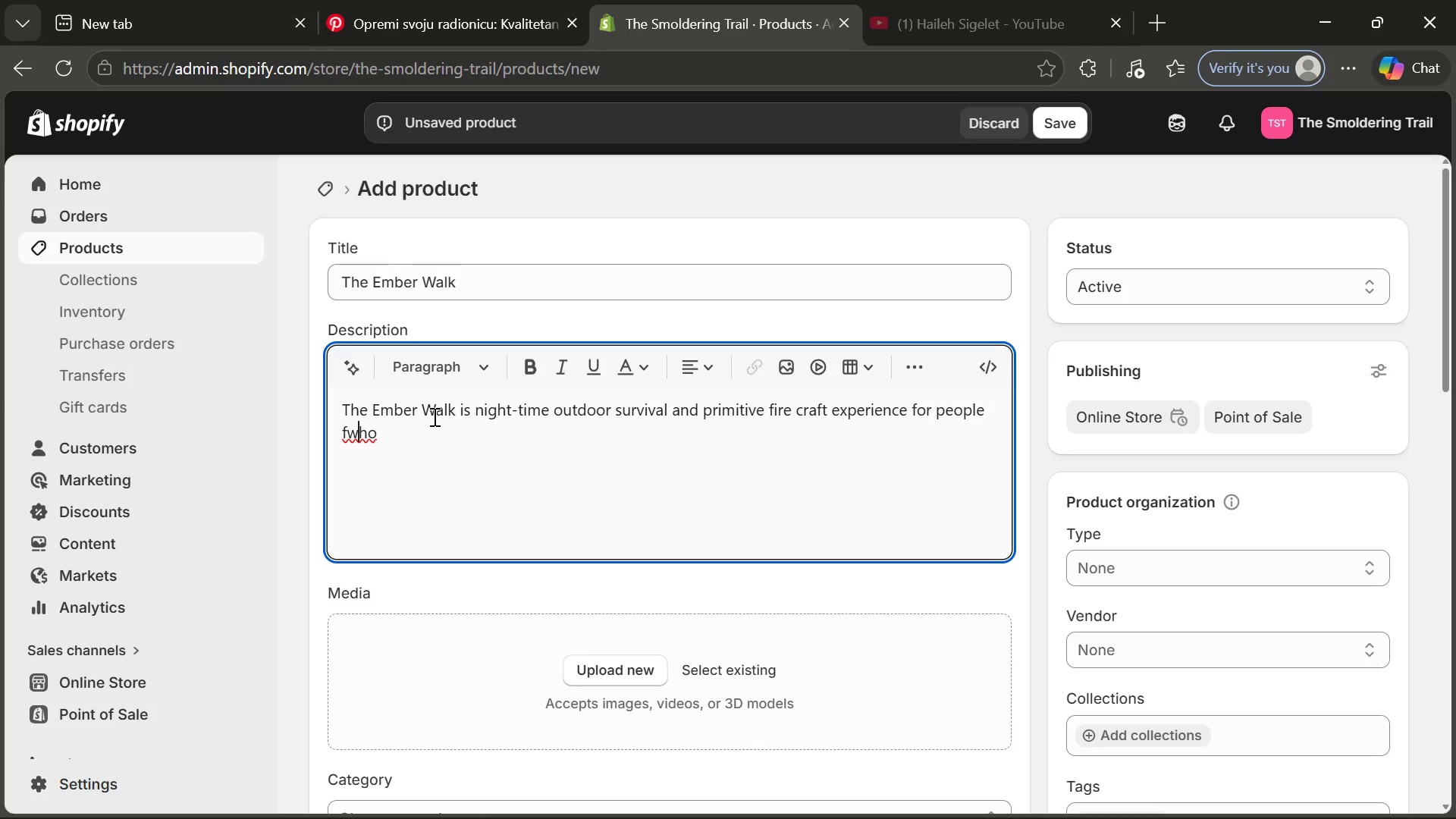 
key(ArrowLeft)
 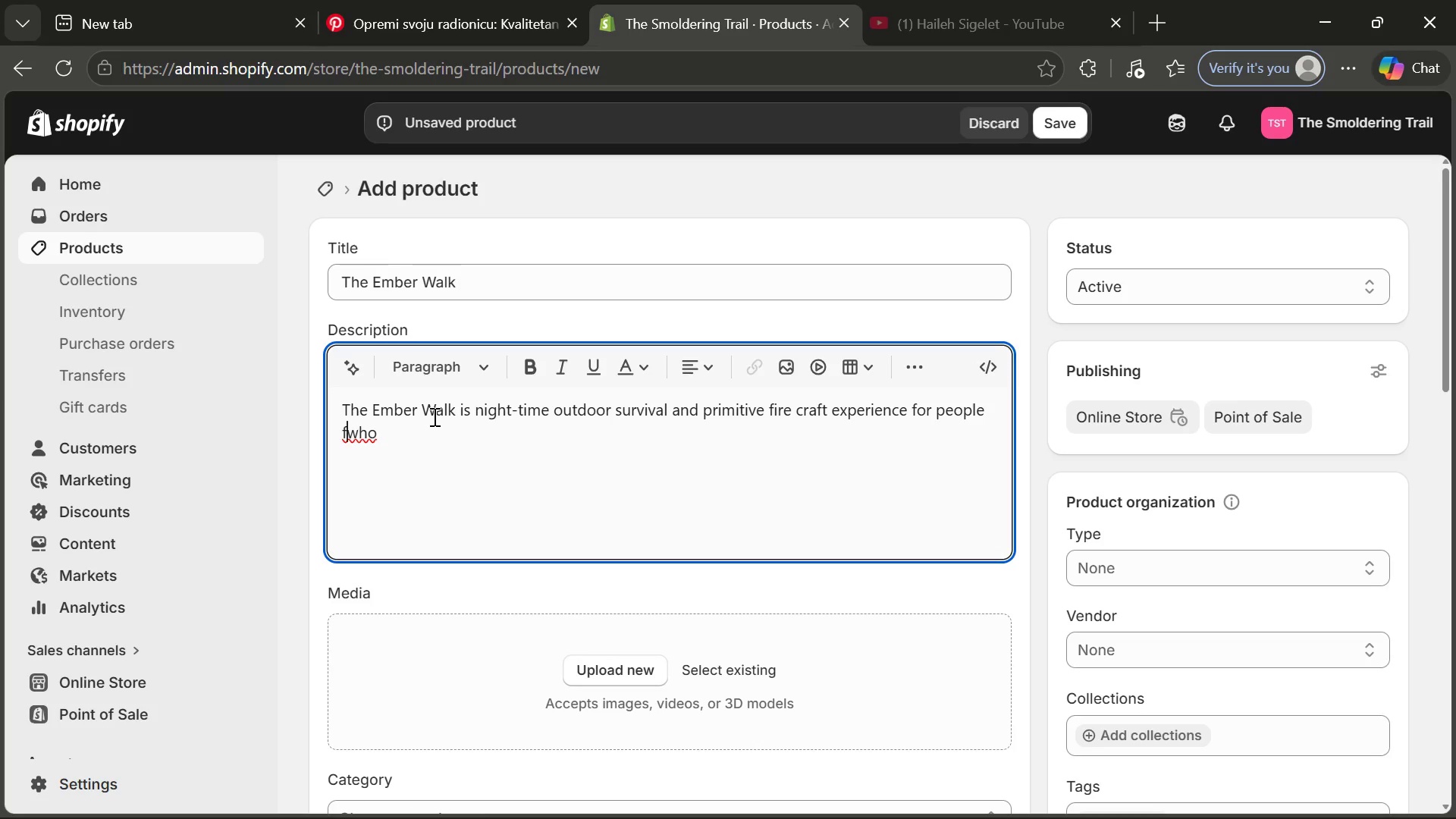 
key(ArrowLeft)
 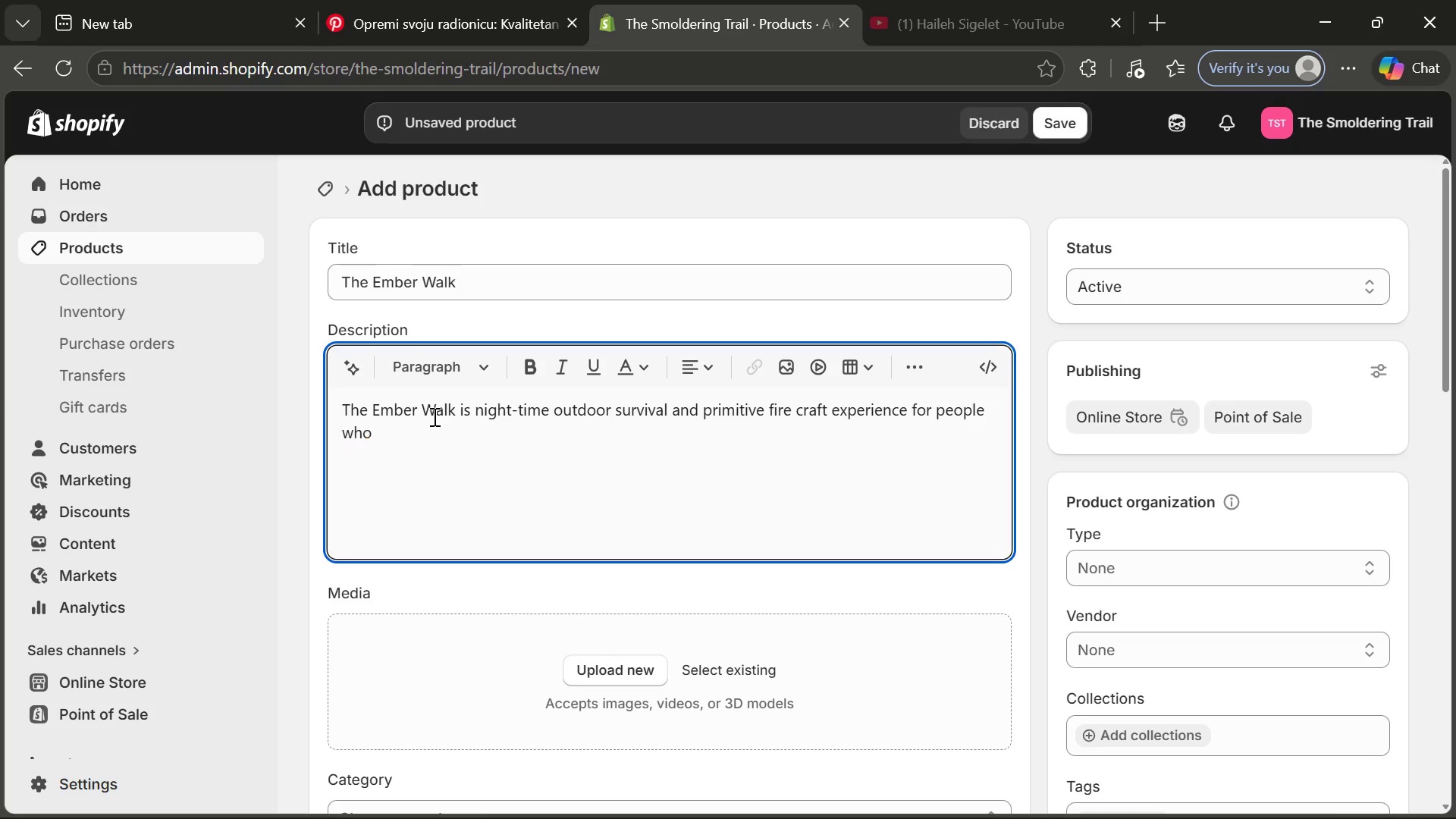 
key(Backspace)
 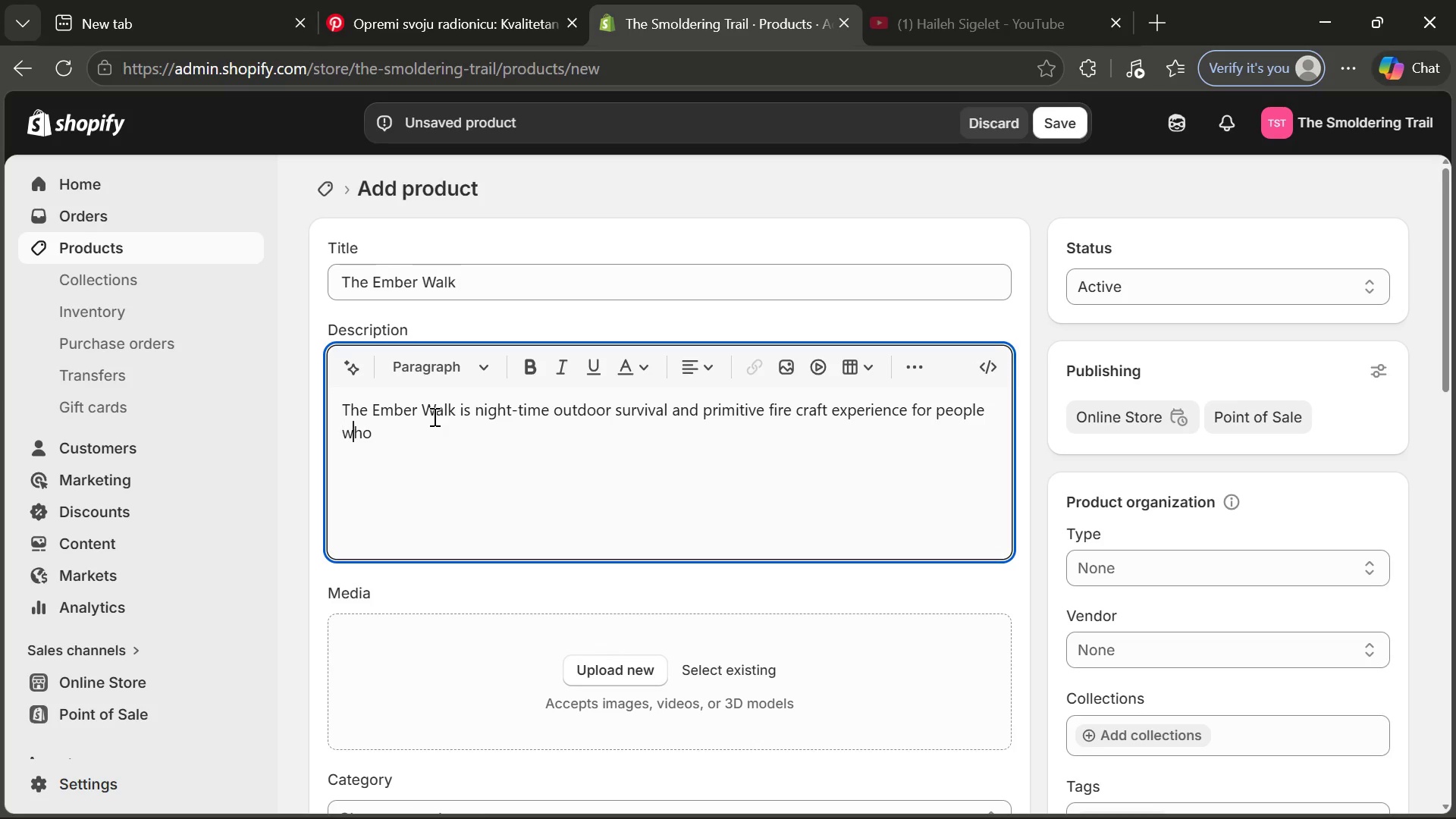 
key(ArrowRight)
 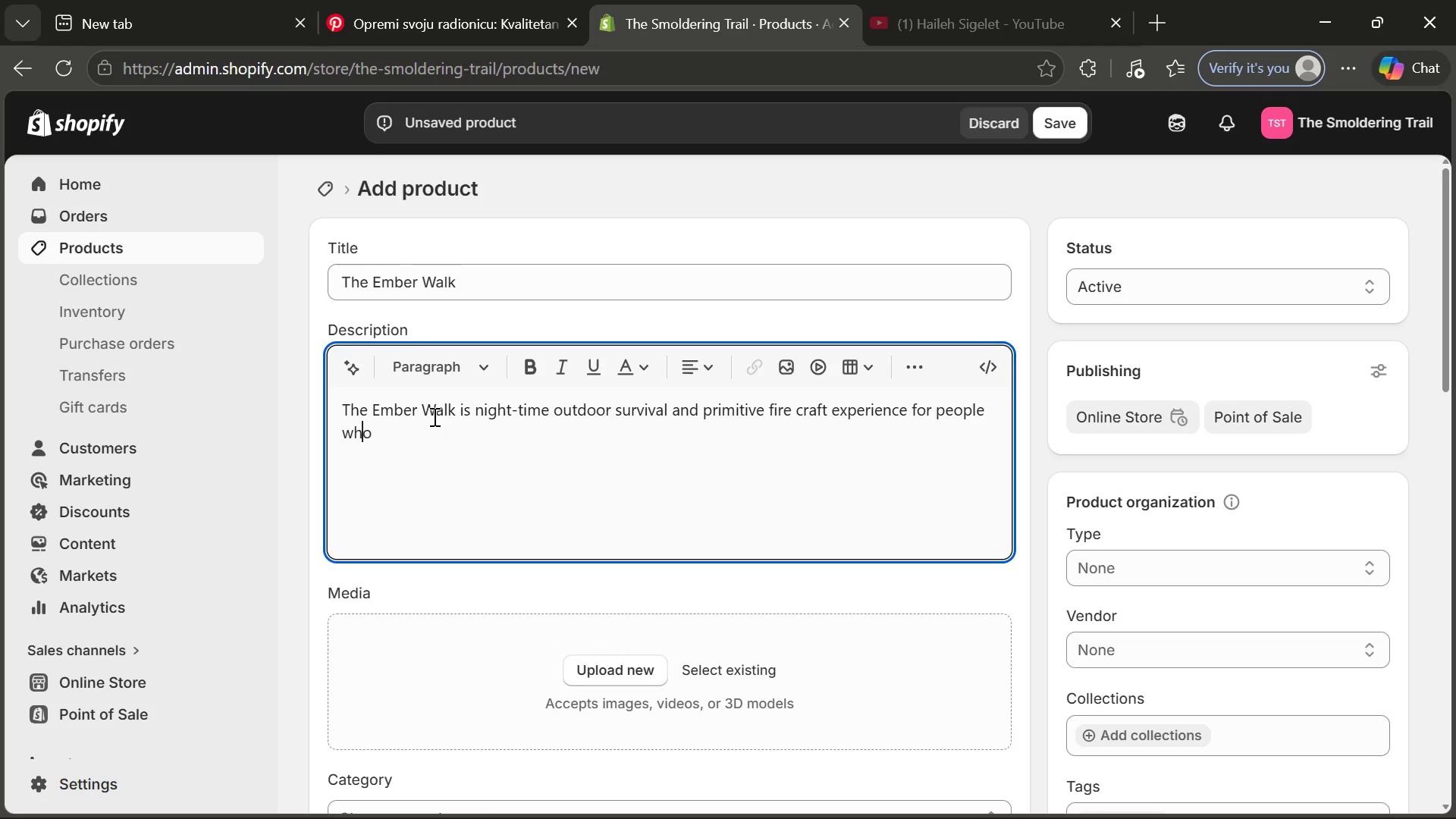 
key(ArrowRight)
 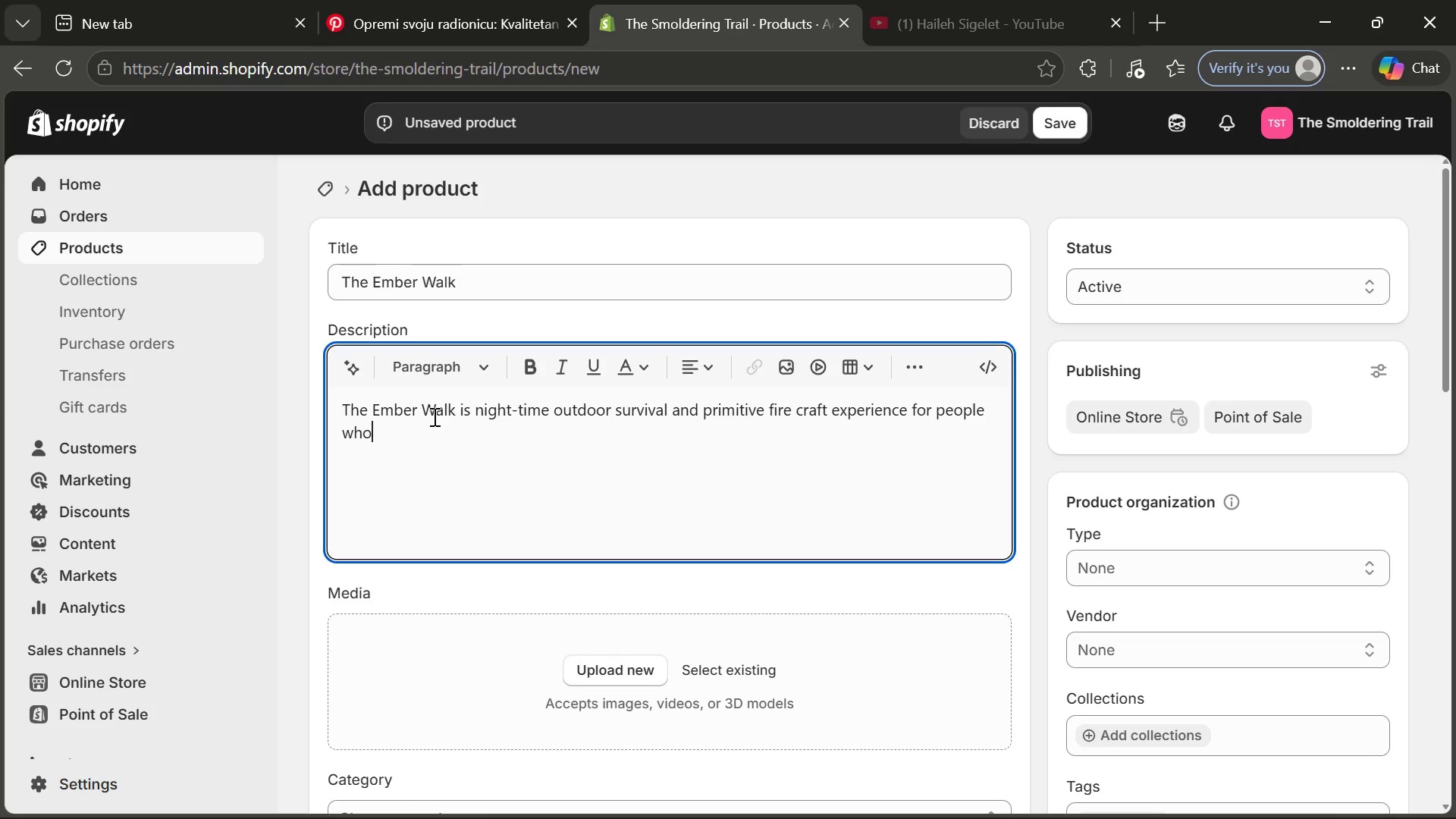 
key(ArrowRight)
 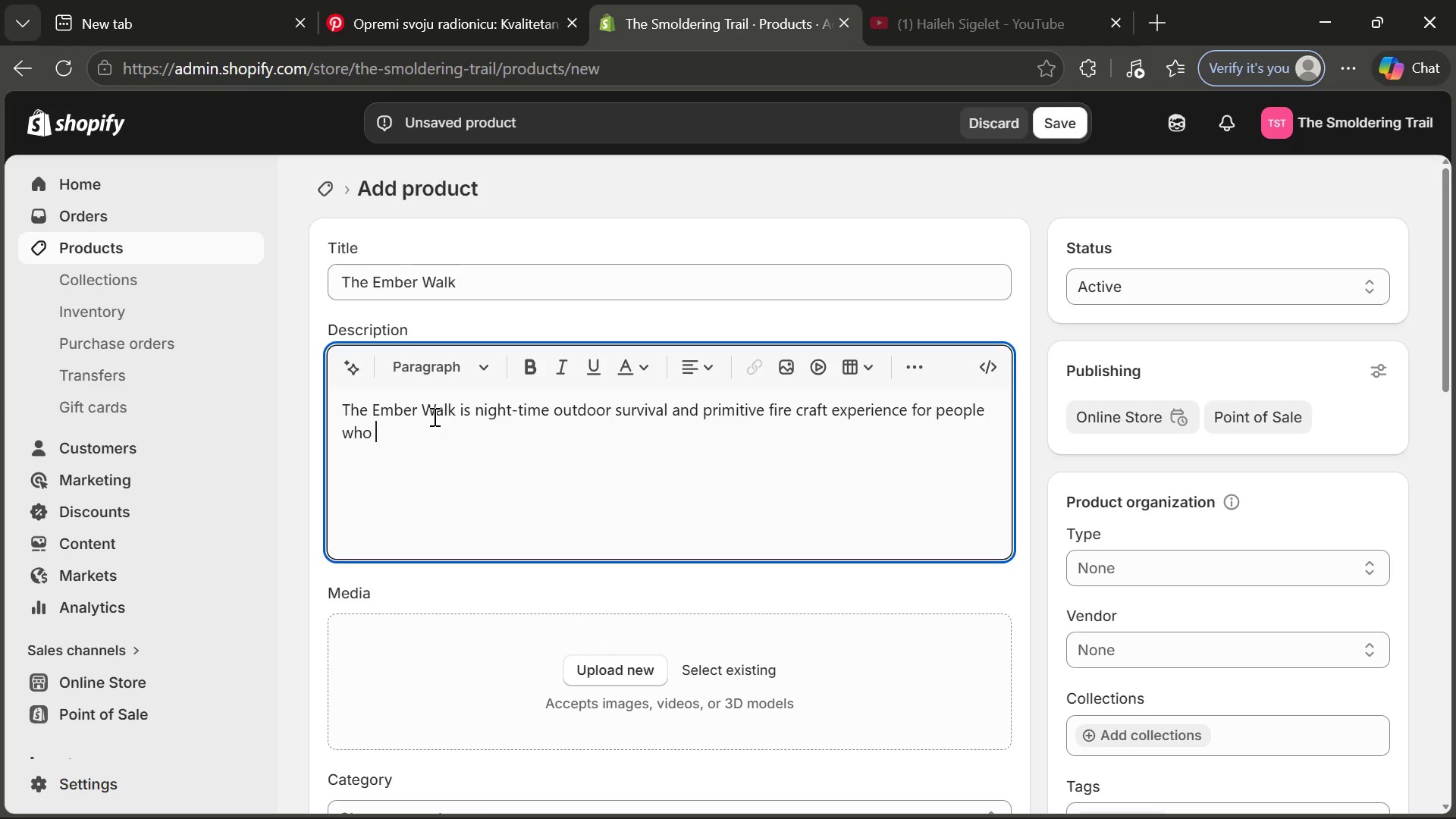 
key(ArrowRight)
 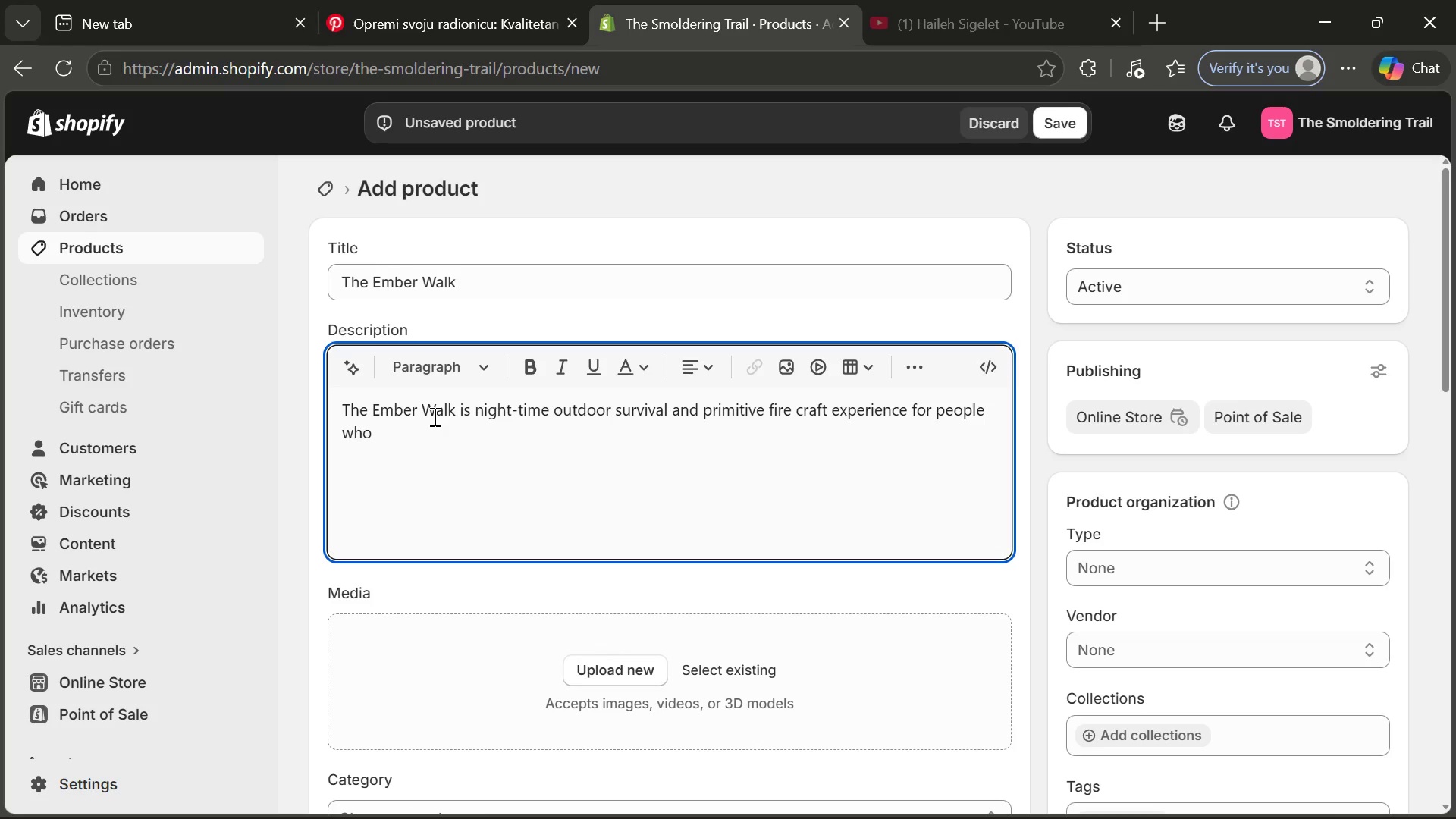 
type(want to learn how to live in the wild and how to cook over fire )
key(Backspace)
type(.)
 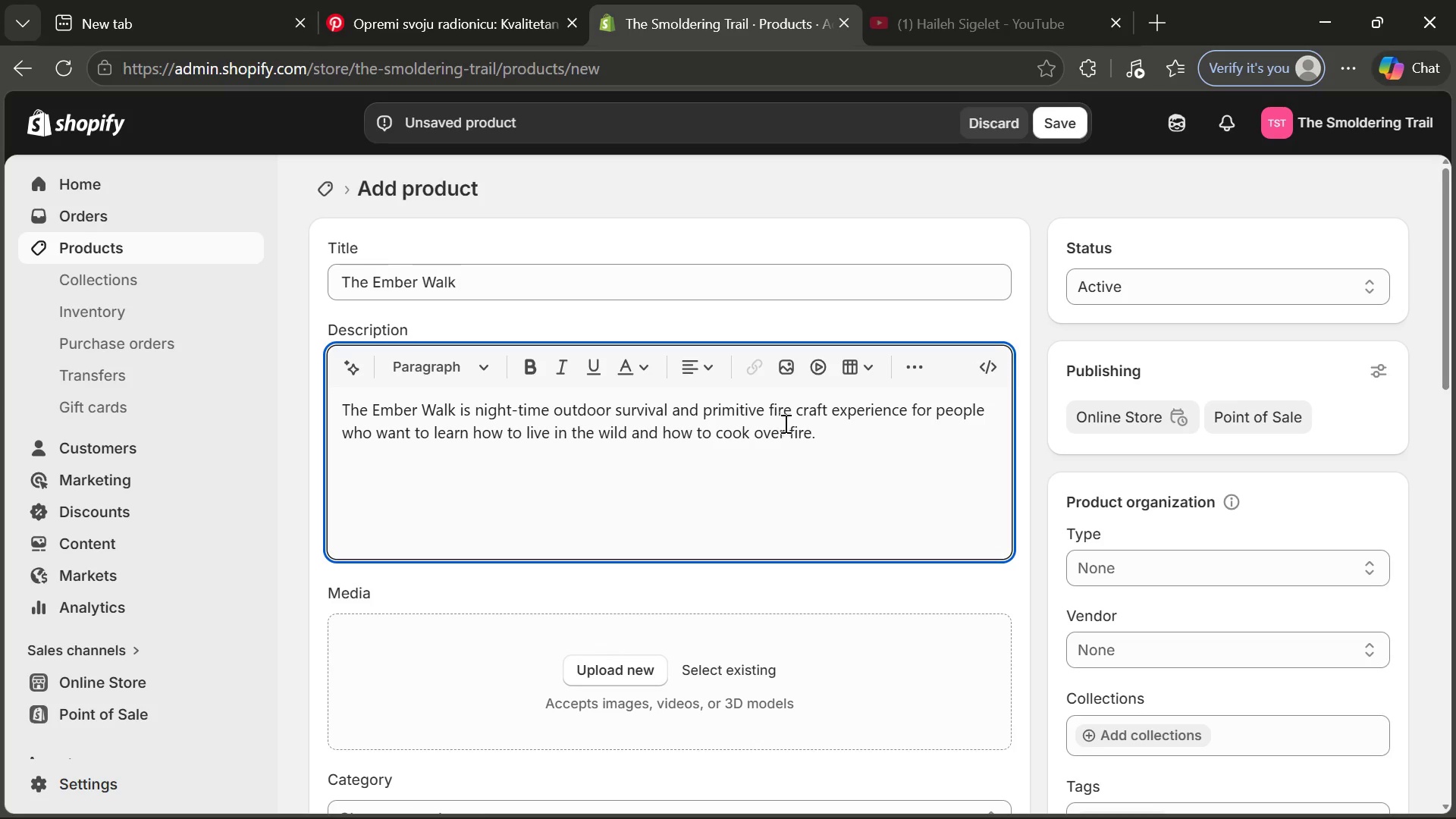 
left_click([786, 426])
 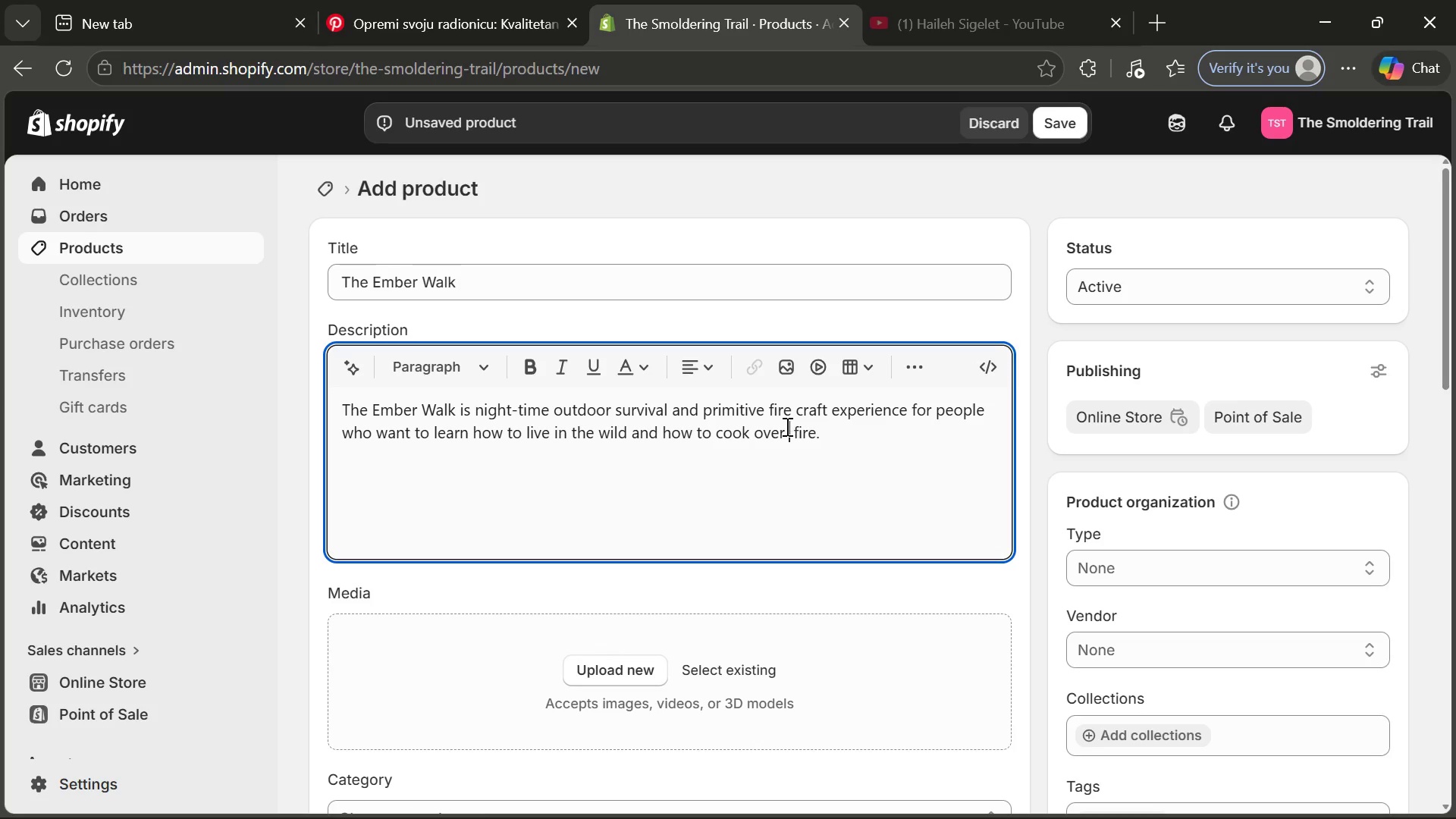 
key(Space)
 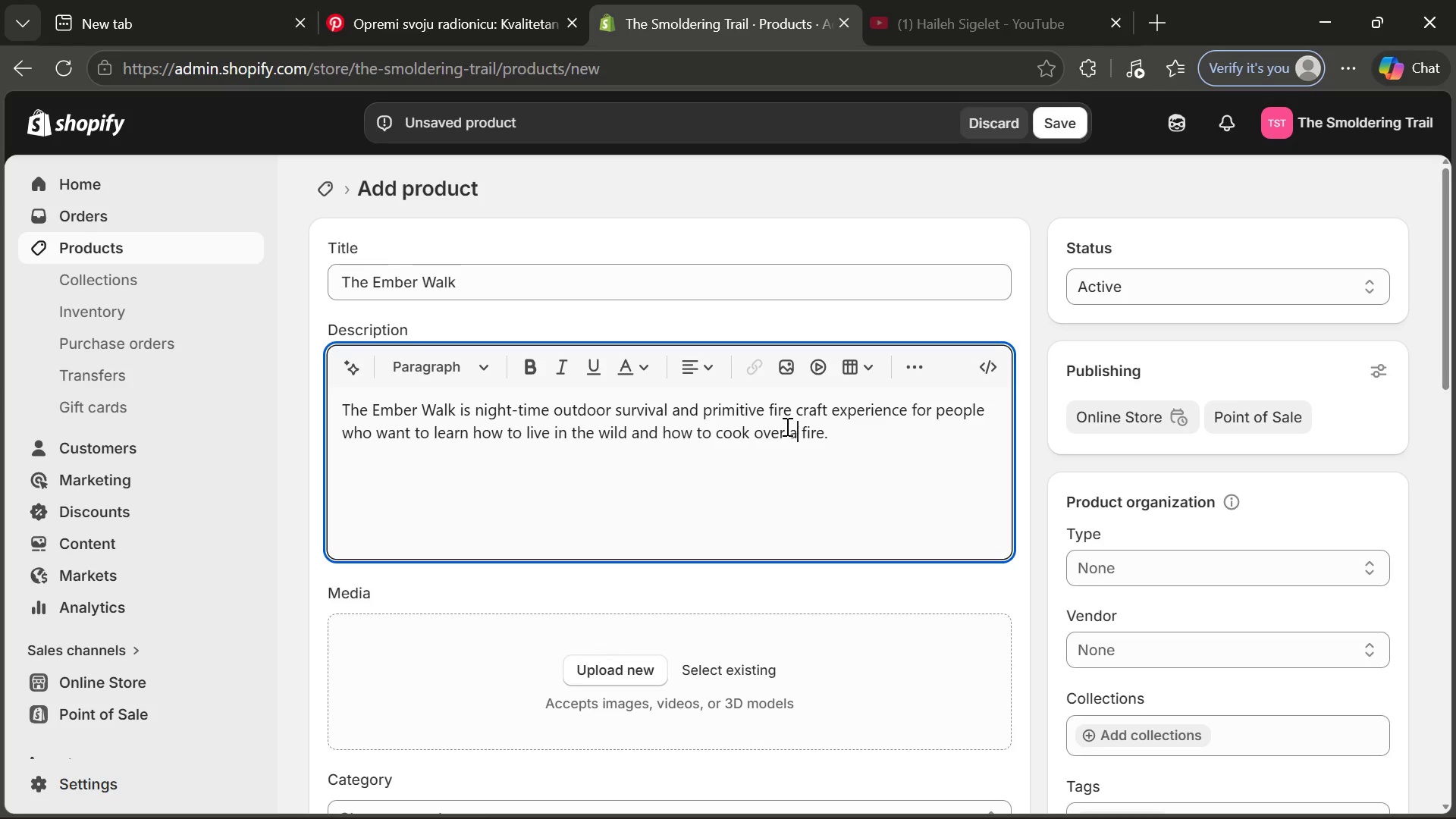 
key(A)
 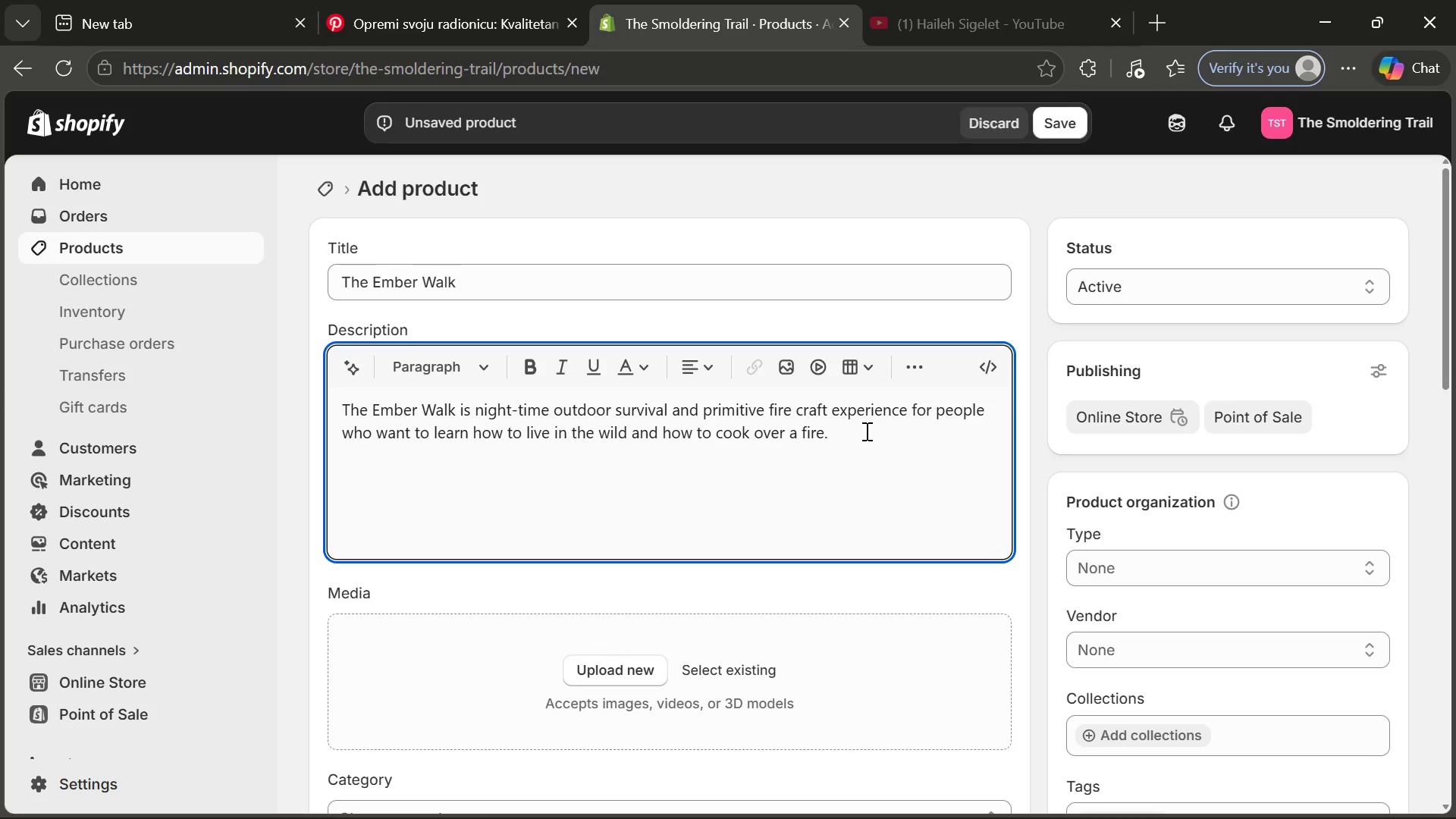 
left_click([865, 431])
 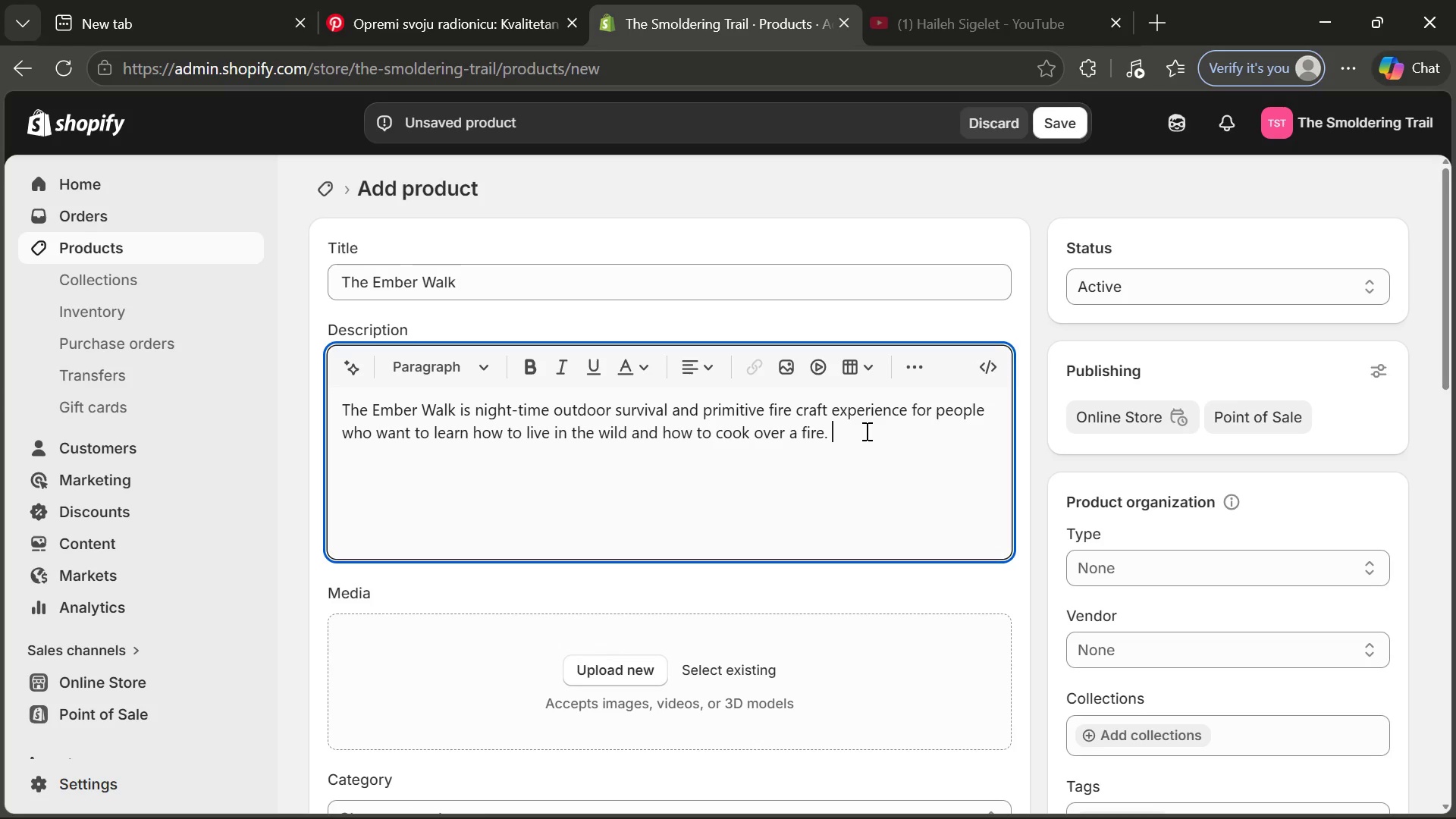 
type( As the sun goes down and the foresf)
key(Backspace)
type(t gets darker, people gatg)
key(Backspace)
type(her for a guided trip into )
 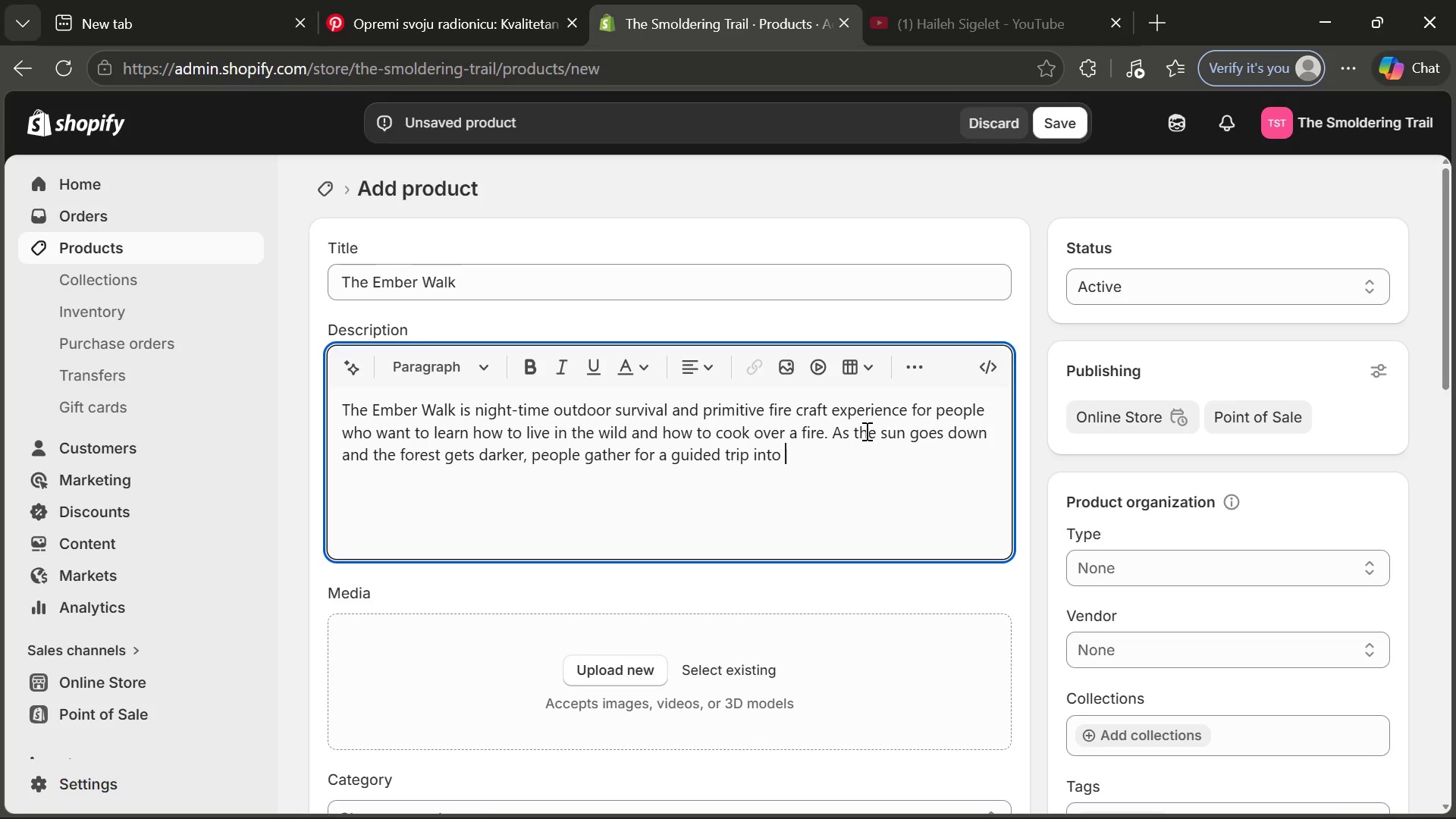 
type(traditional )
 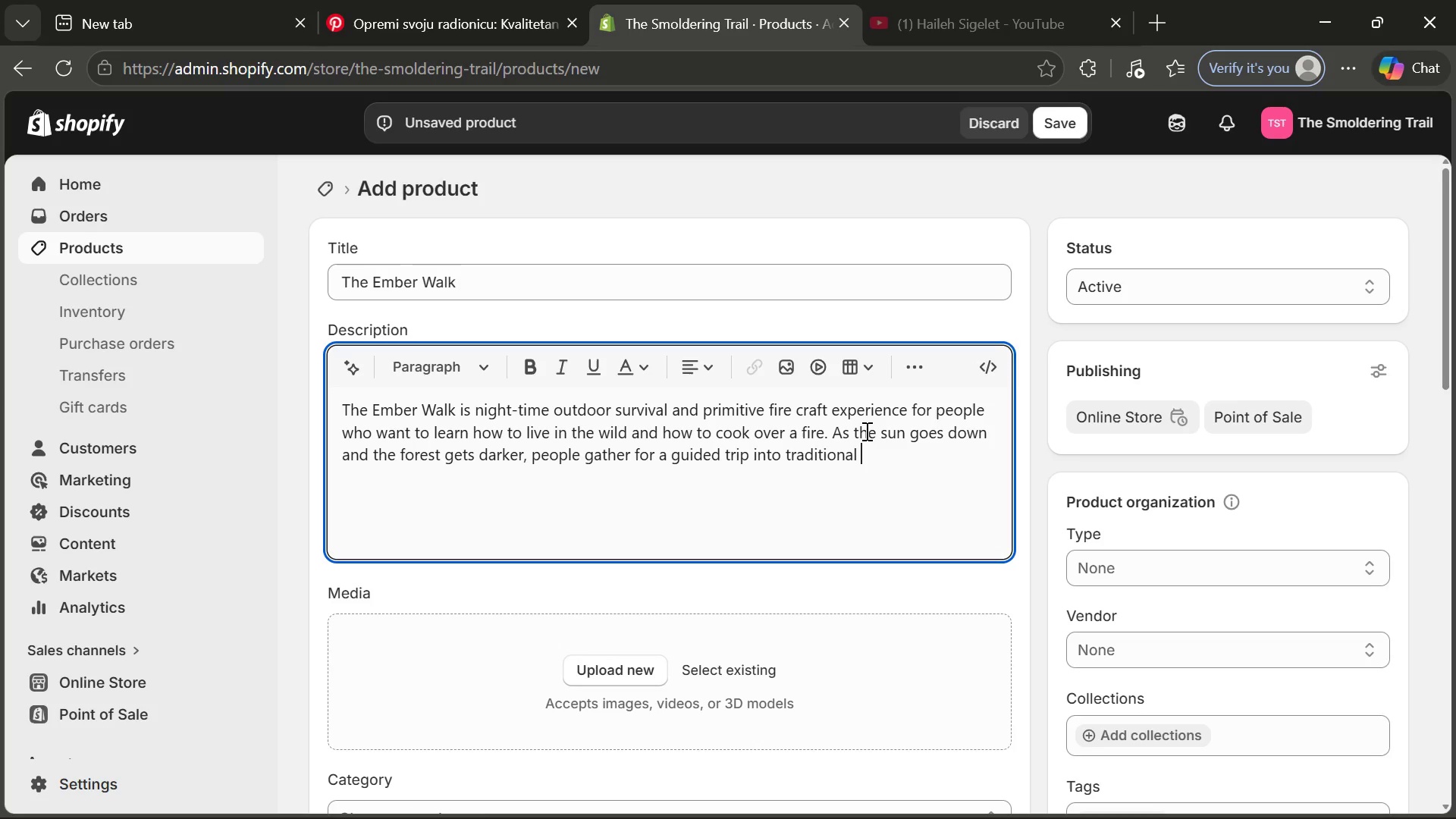 
wait(11.5)
 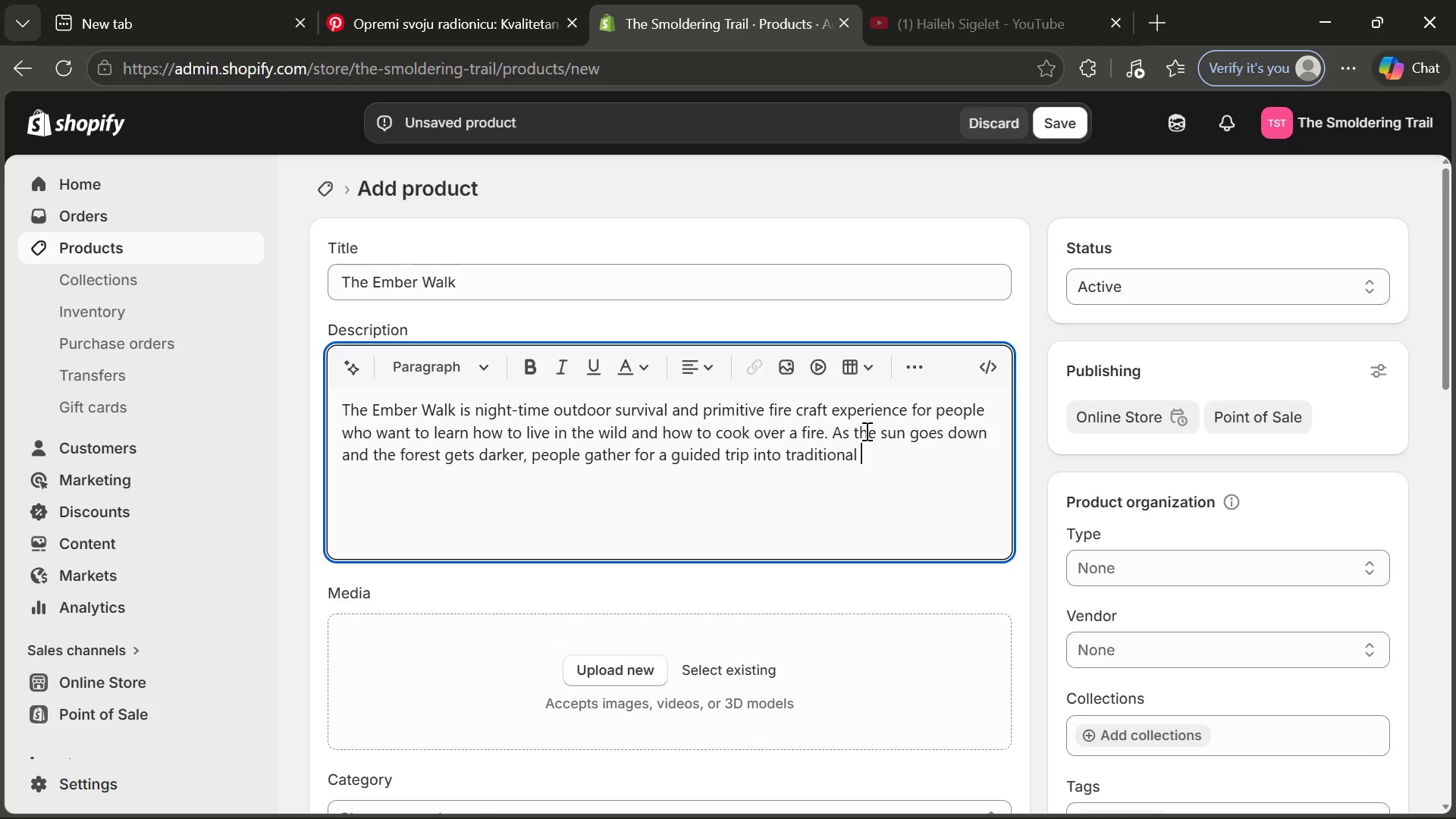 
type(fit)
key(Backspace)
type(re-d)
key(Backspace)
type(stae)
key(Backspace)
type(rting )
key(Backspace)
type(, ember )
 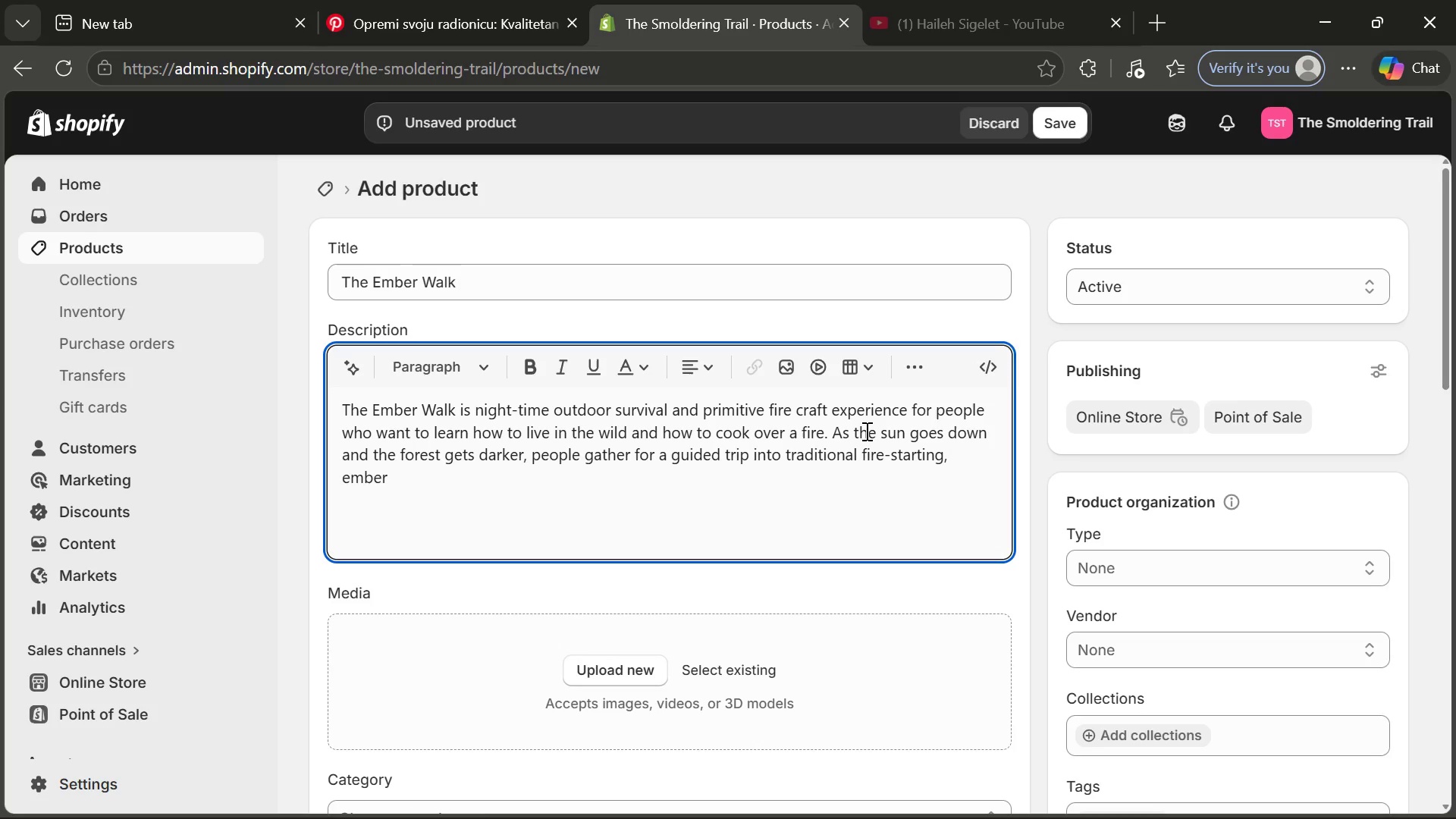 
type(control, and cooking over a campfire under the stars.)
 